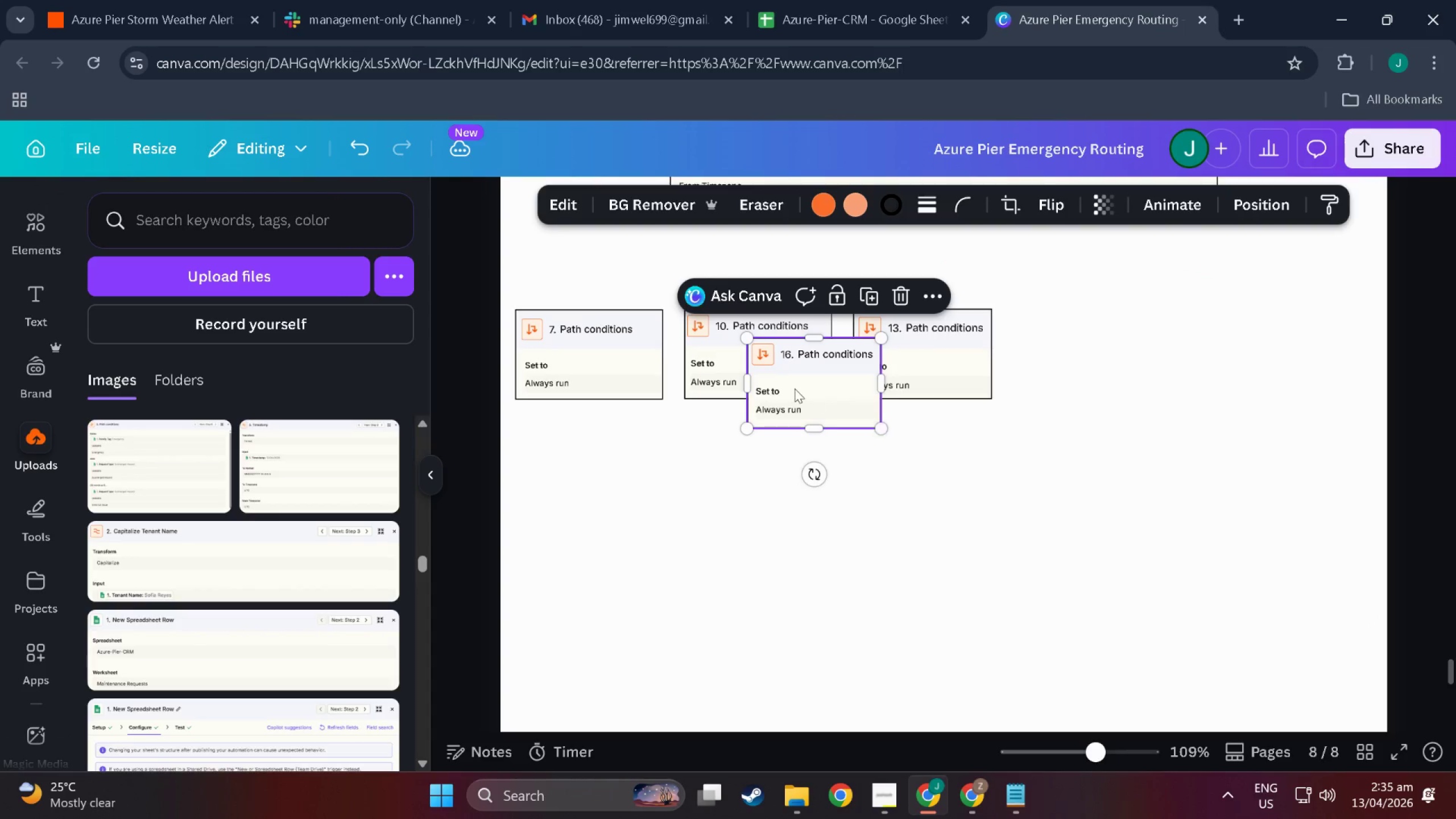 
left_click_drag(start_coordinate=[794, 388], to_coordinate=[1060, 359])
 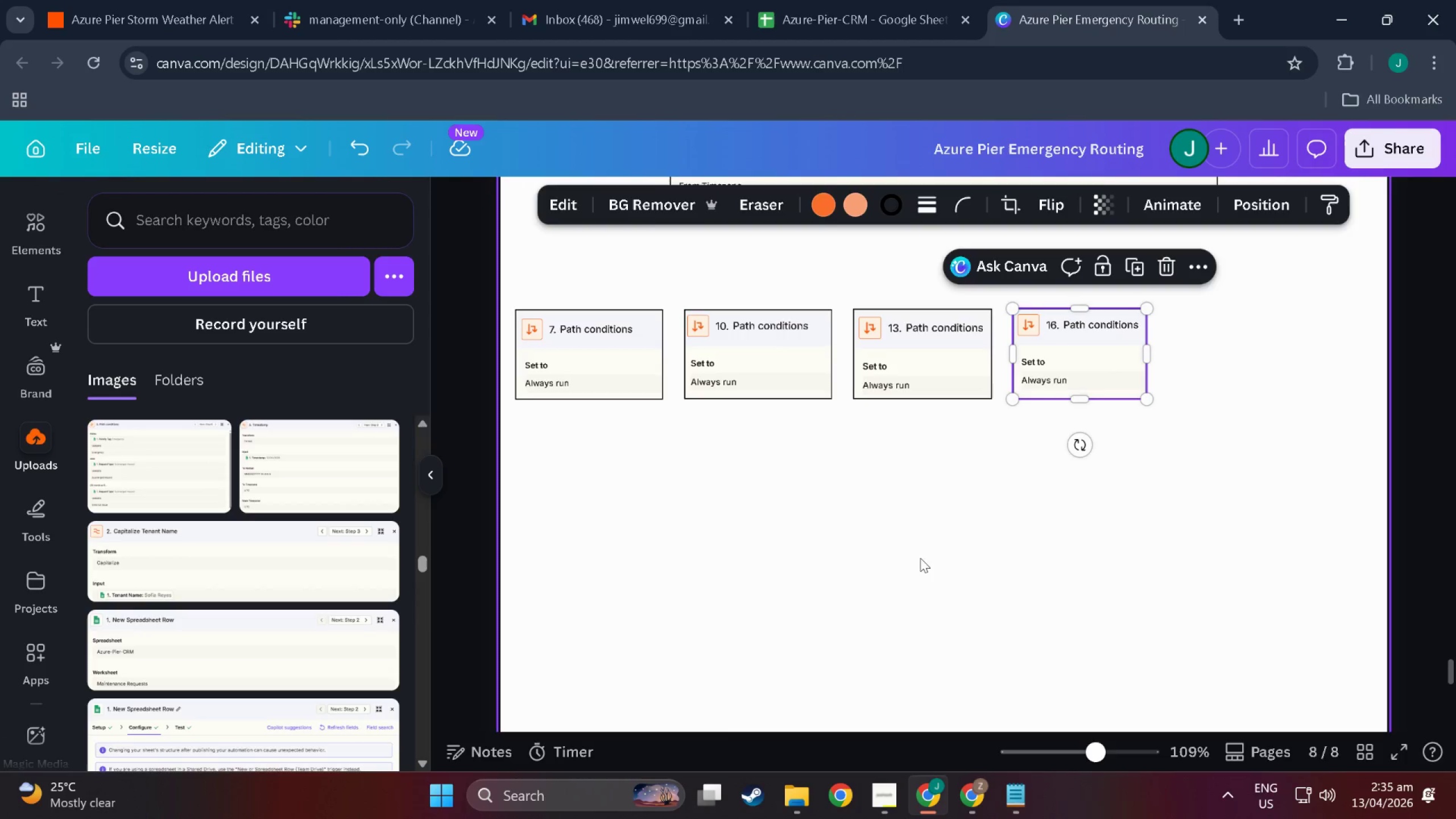 
left_click_drag(start_coordinate=[917, 559], to_coordinate=[913, 559])
 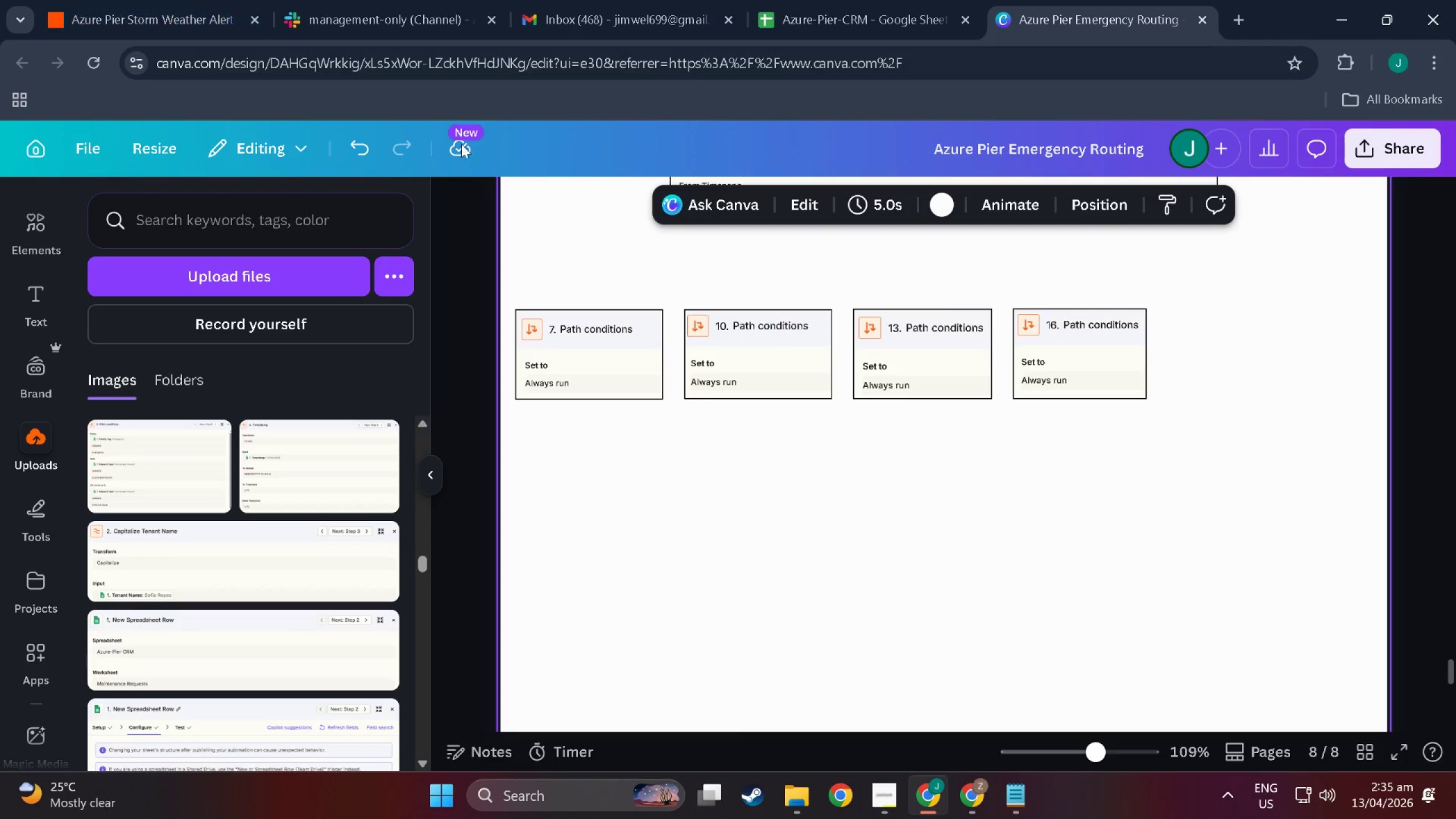 
left_click([1097, 353])
 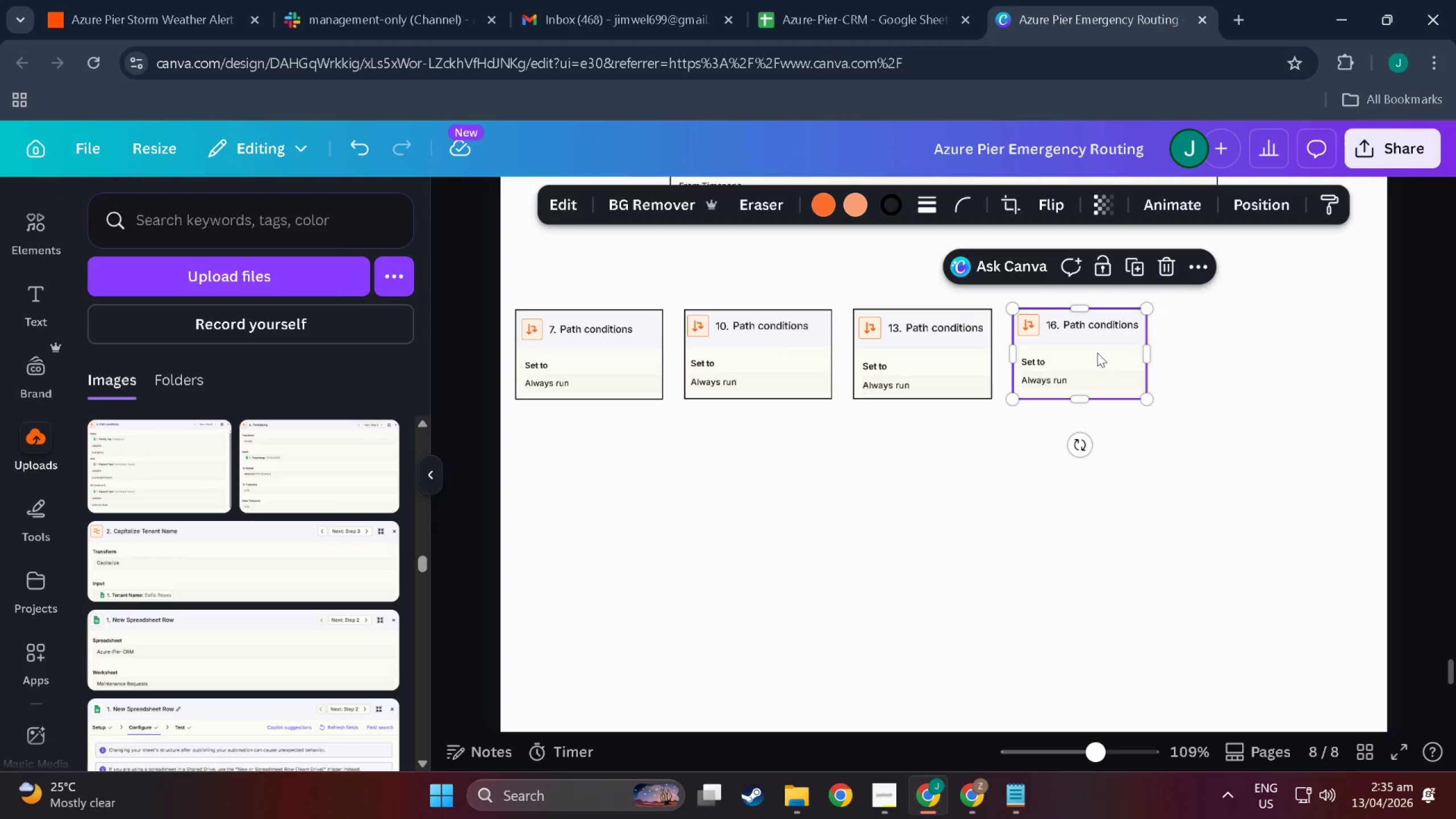 
key(Control+C)
 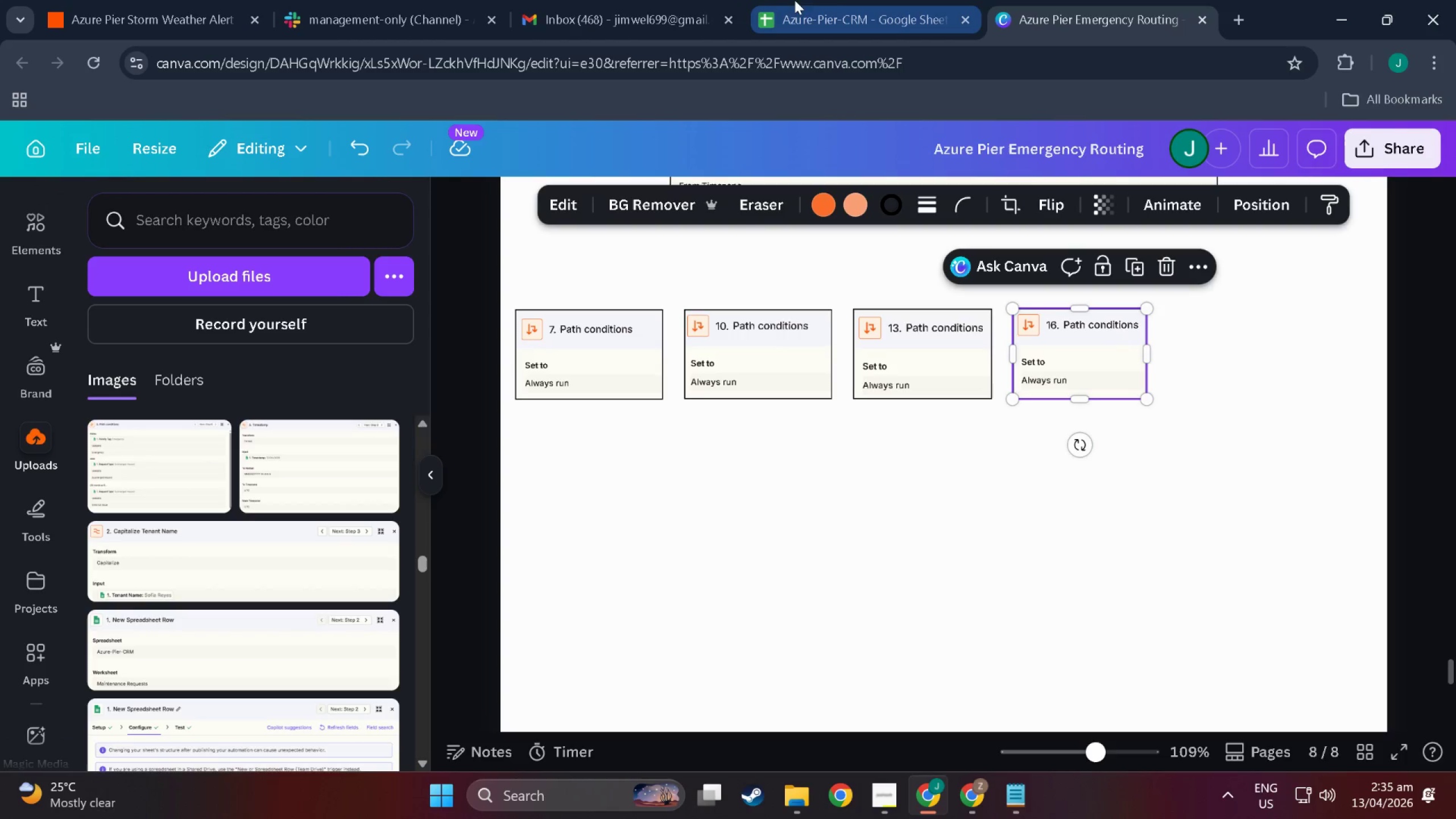 
left_click([828, 0])
 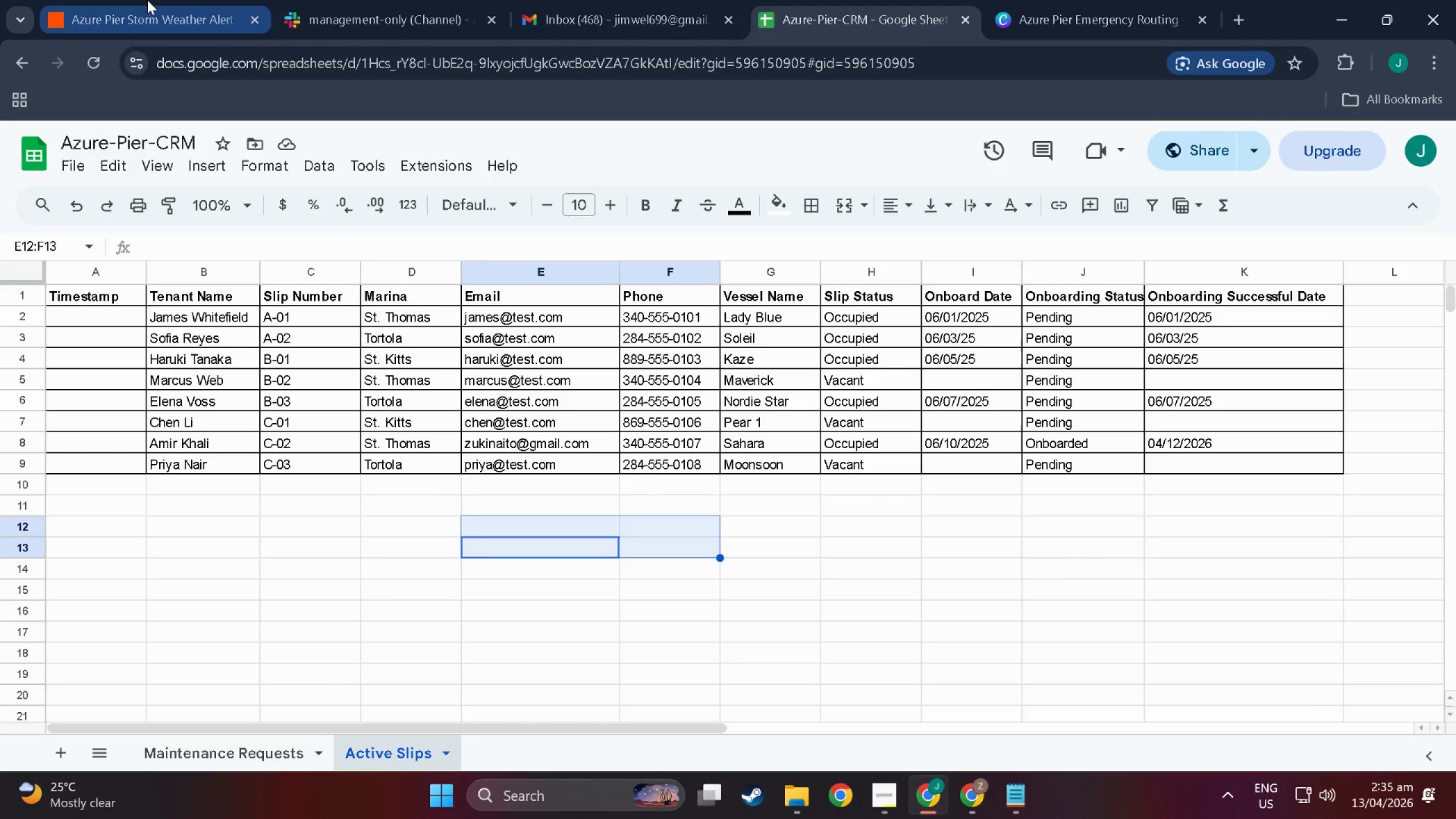 
left_click([147, 0])
 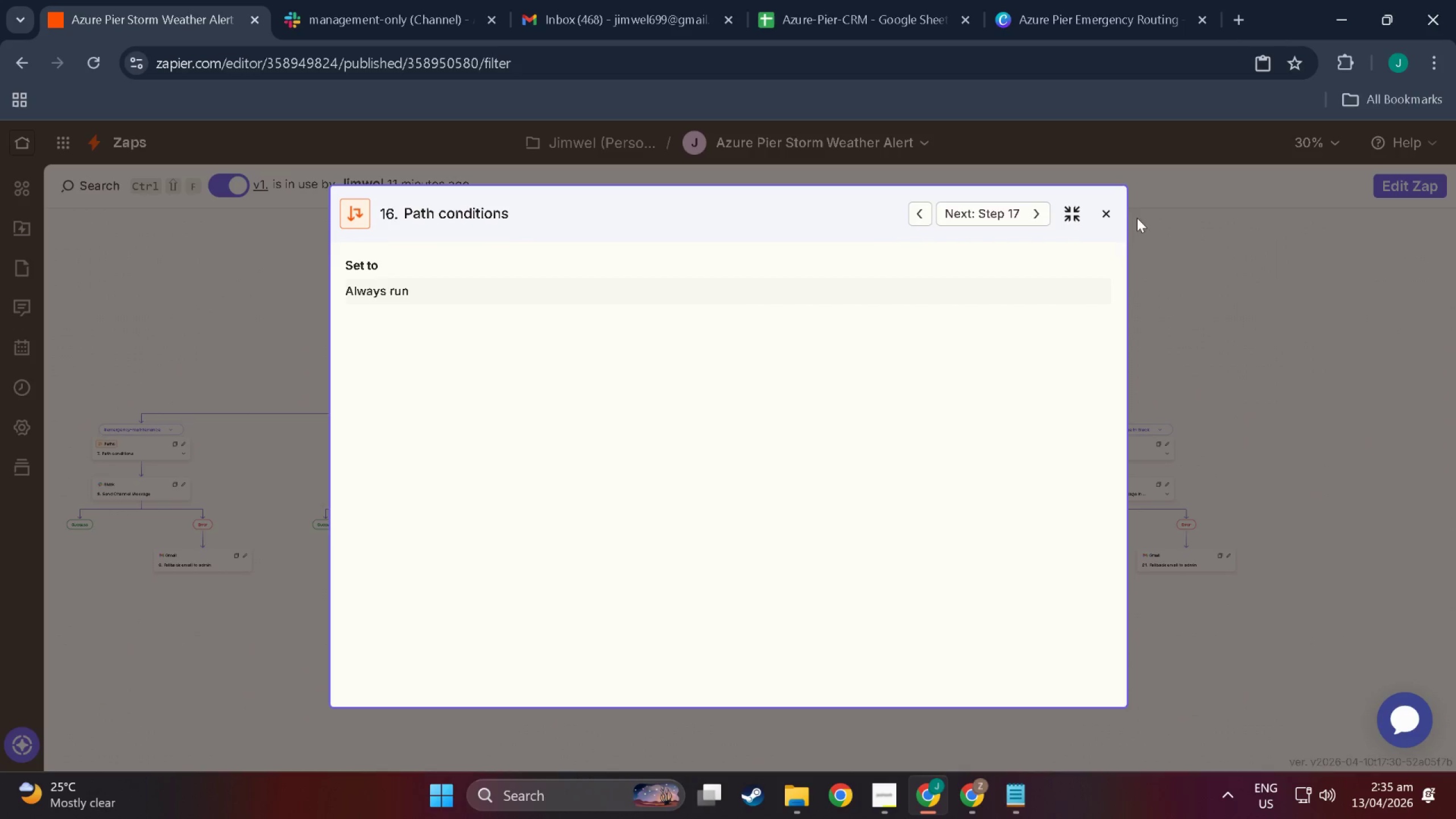 
left_click([1111, 209])
 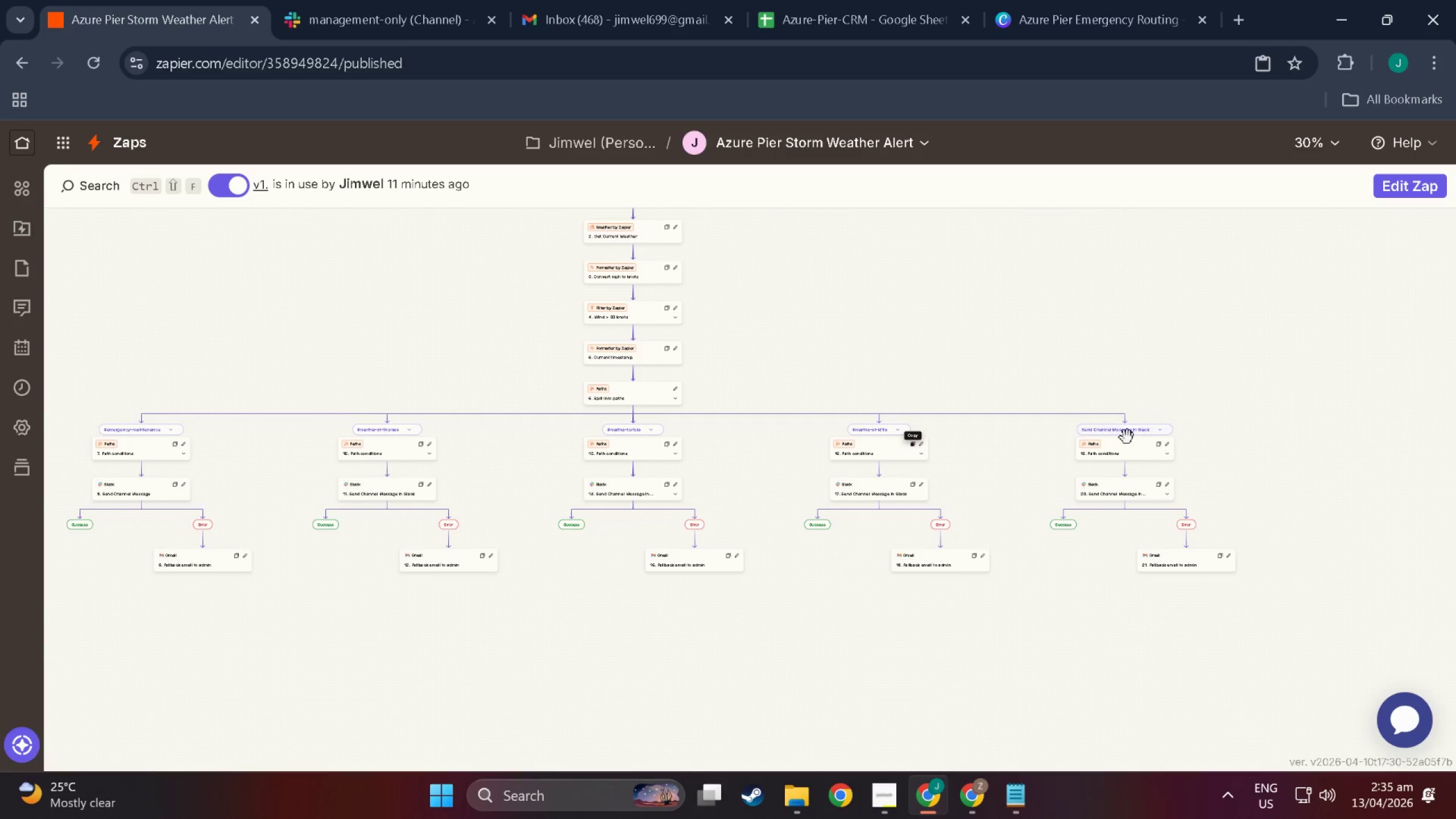 
left_click([1137, 443])
 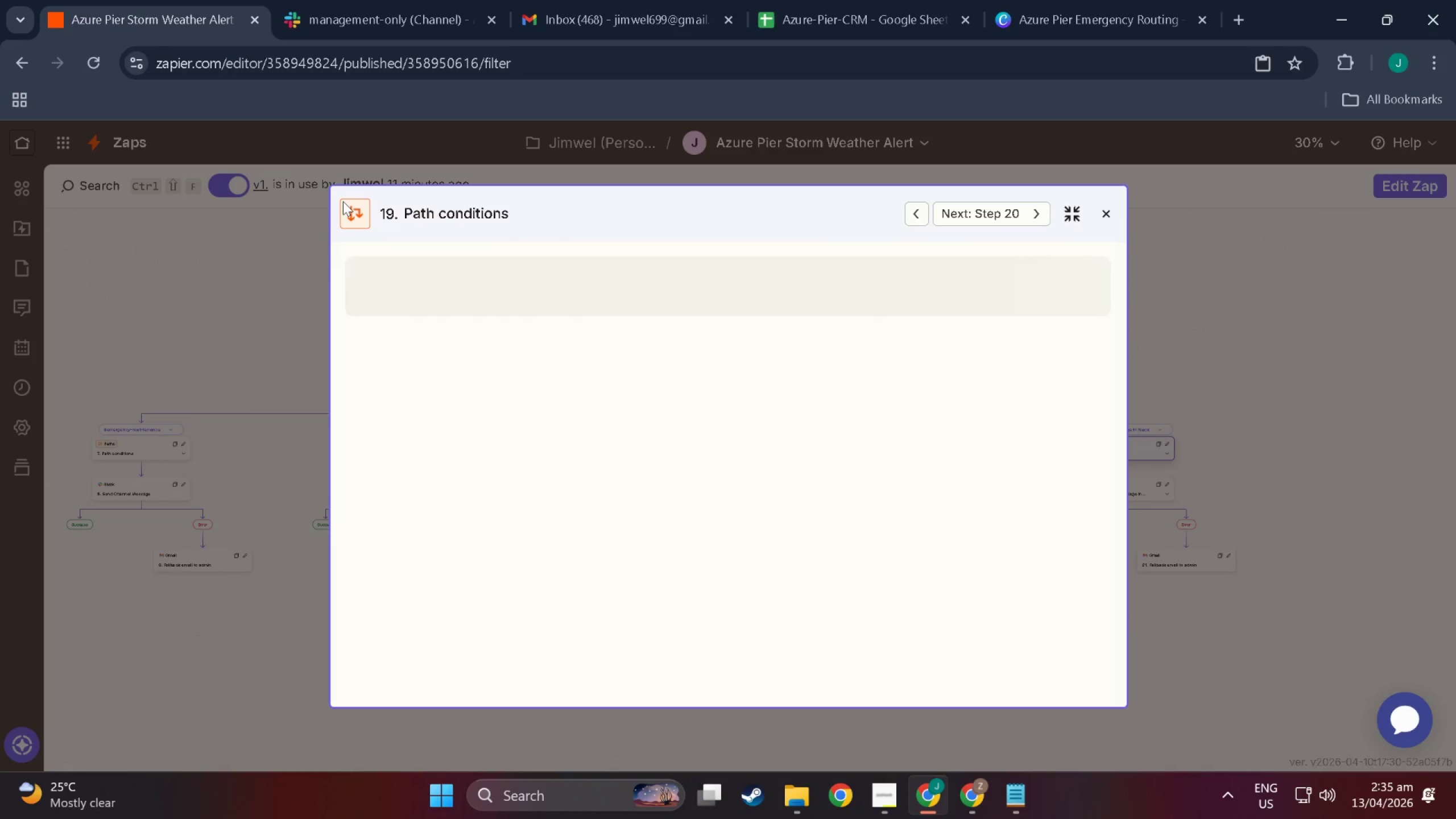 
key(Meta+Shift+ShiftLeft)
 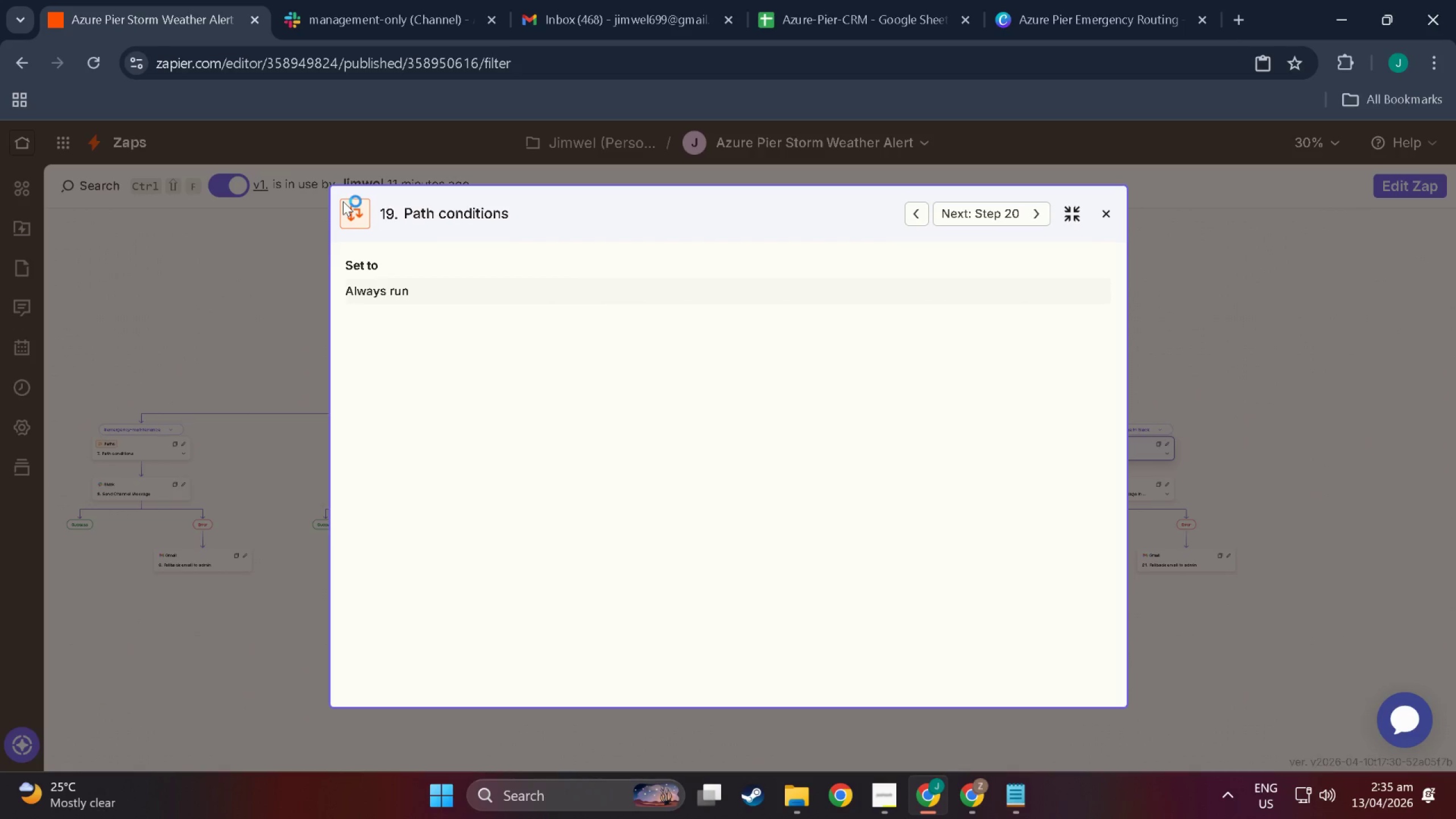 
key(Meta+Shift+S)
 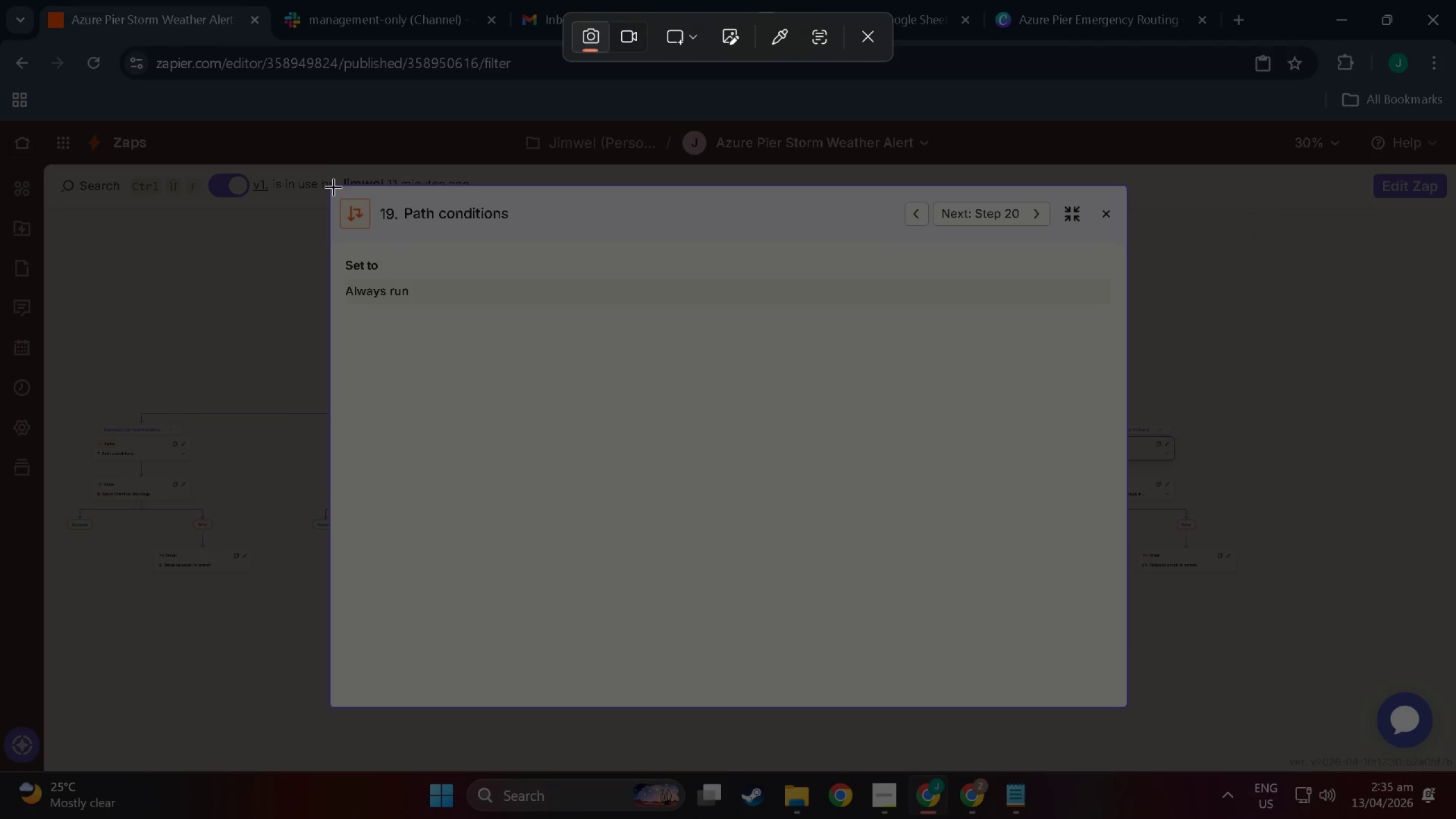 
left_click_drag(start_coordinate=[333, 189], to_coordinate=[521, 308])
 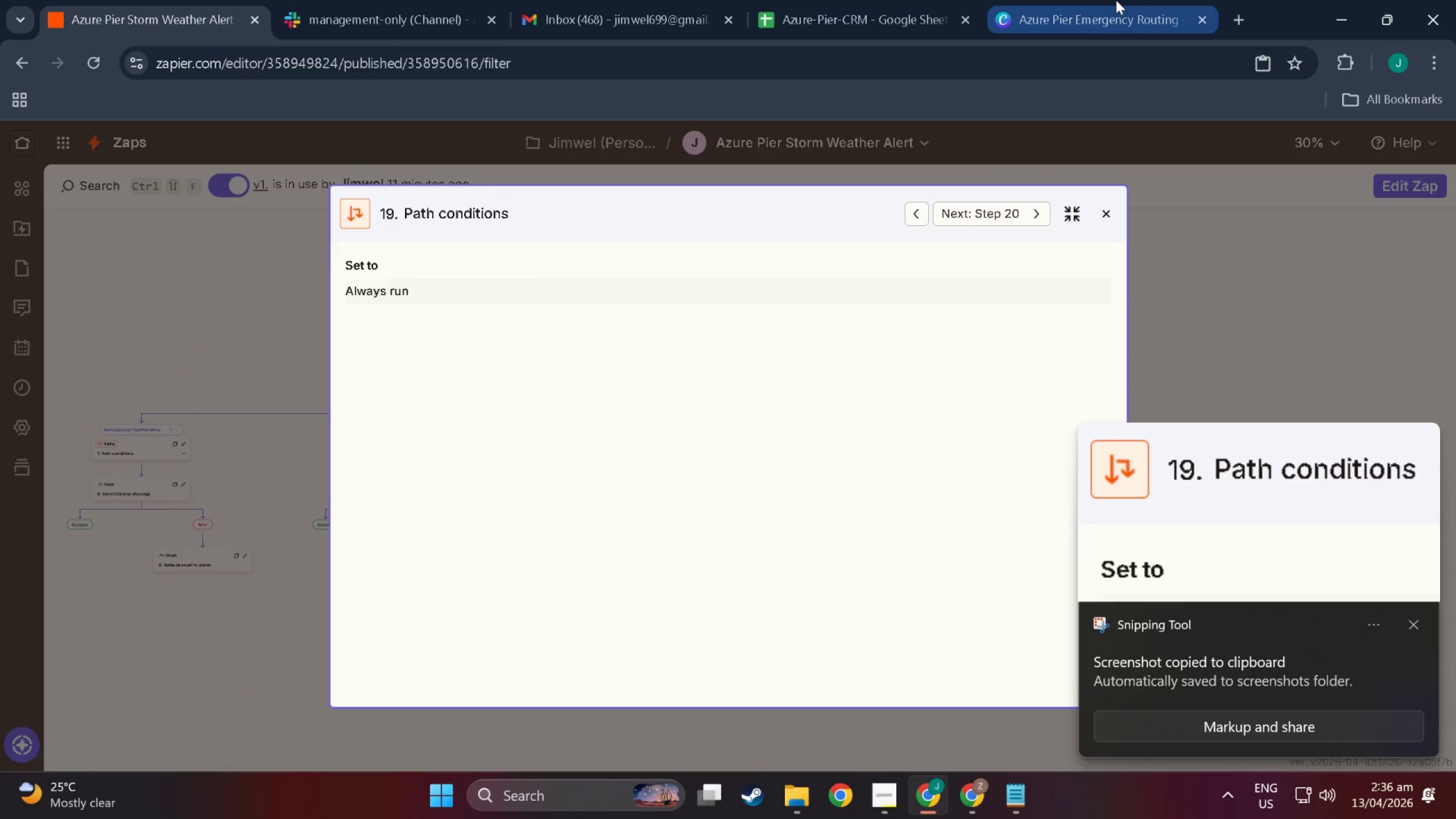 
left_click([1116, 0])
 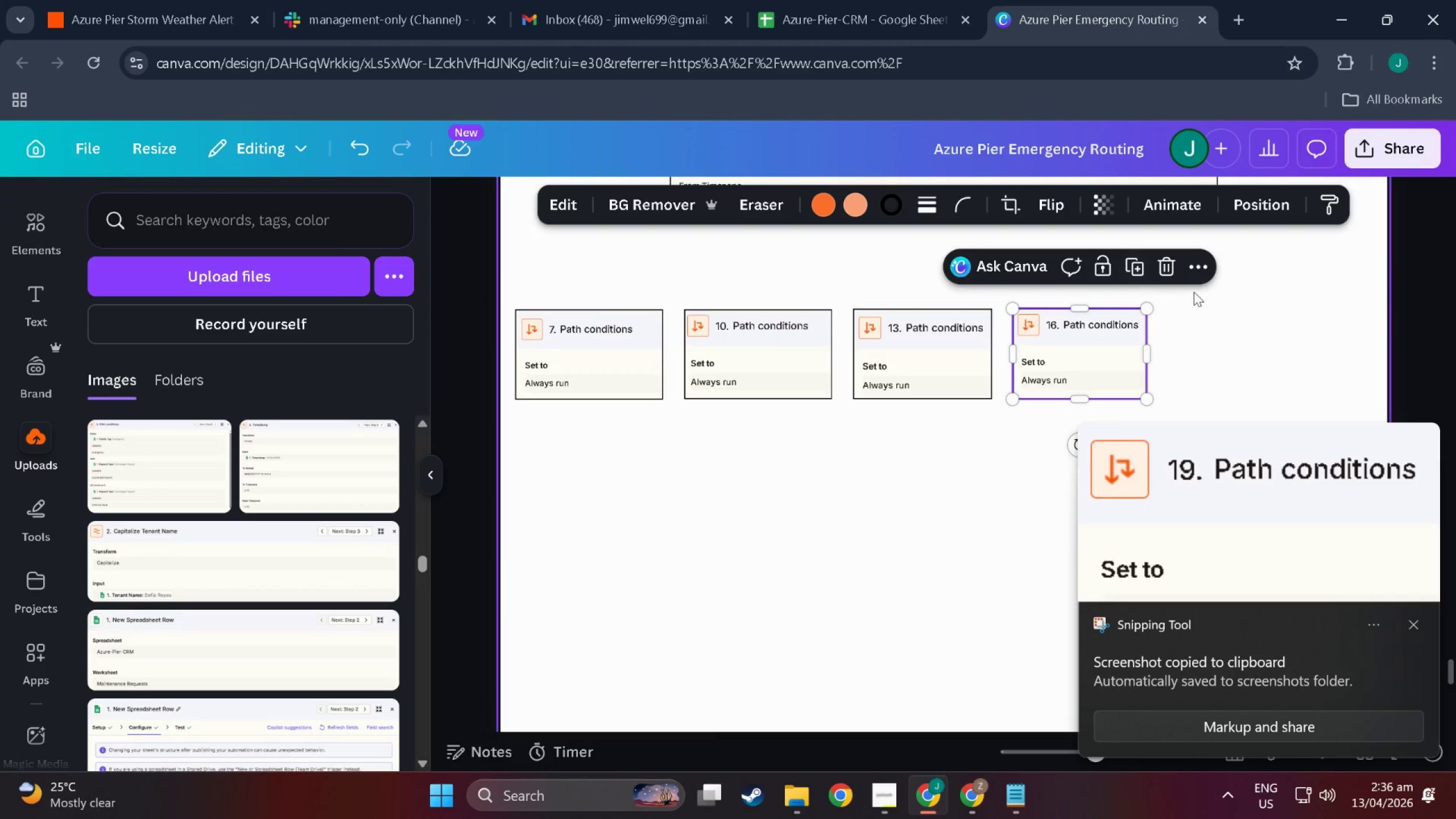 
left_click([1212, 341])
 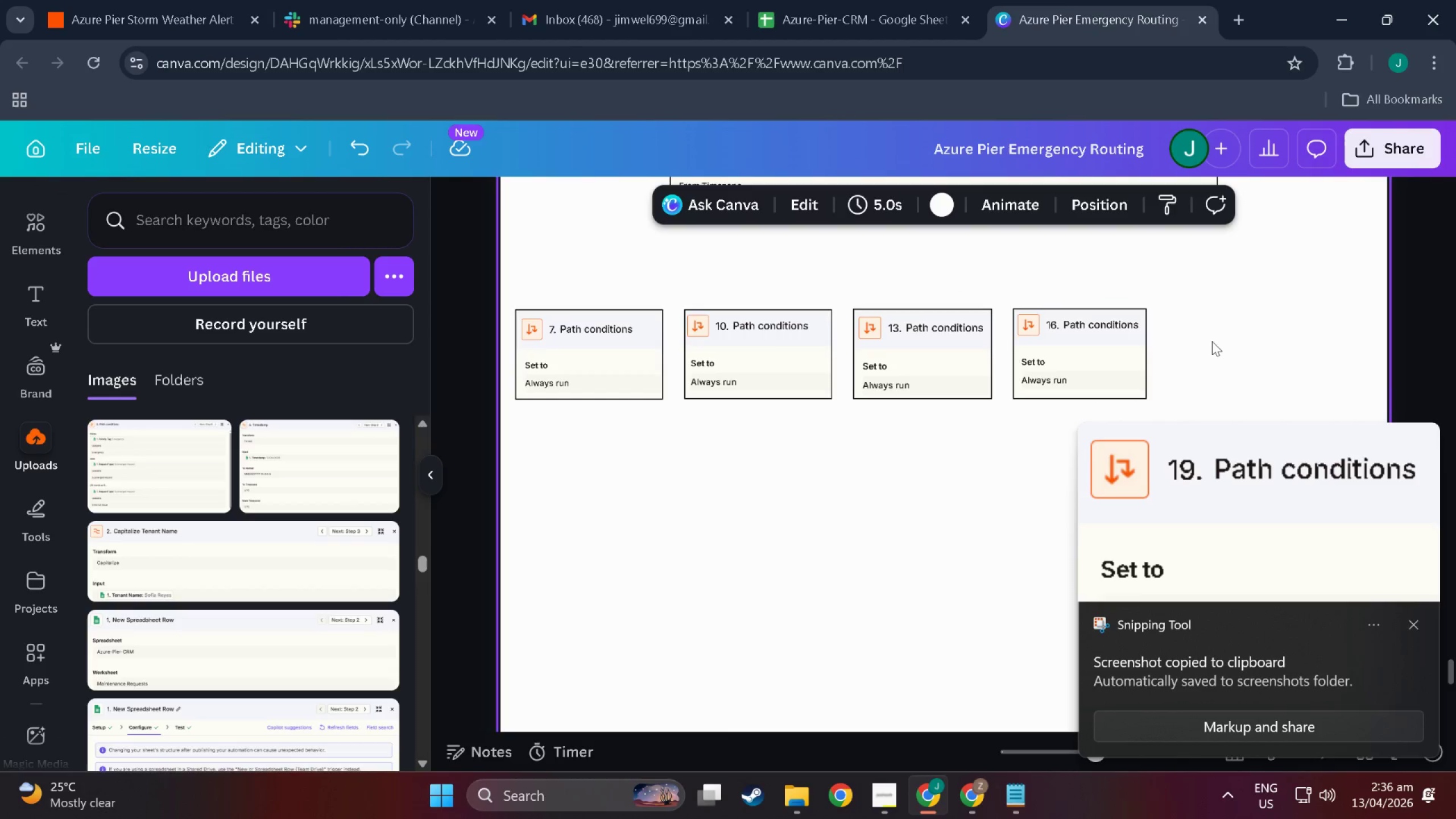 
key(Control+V)
 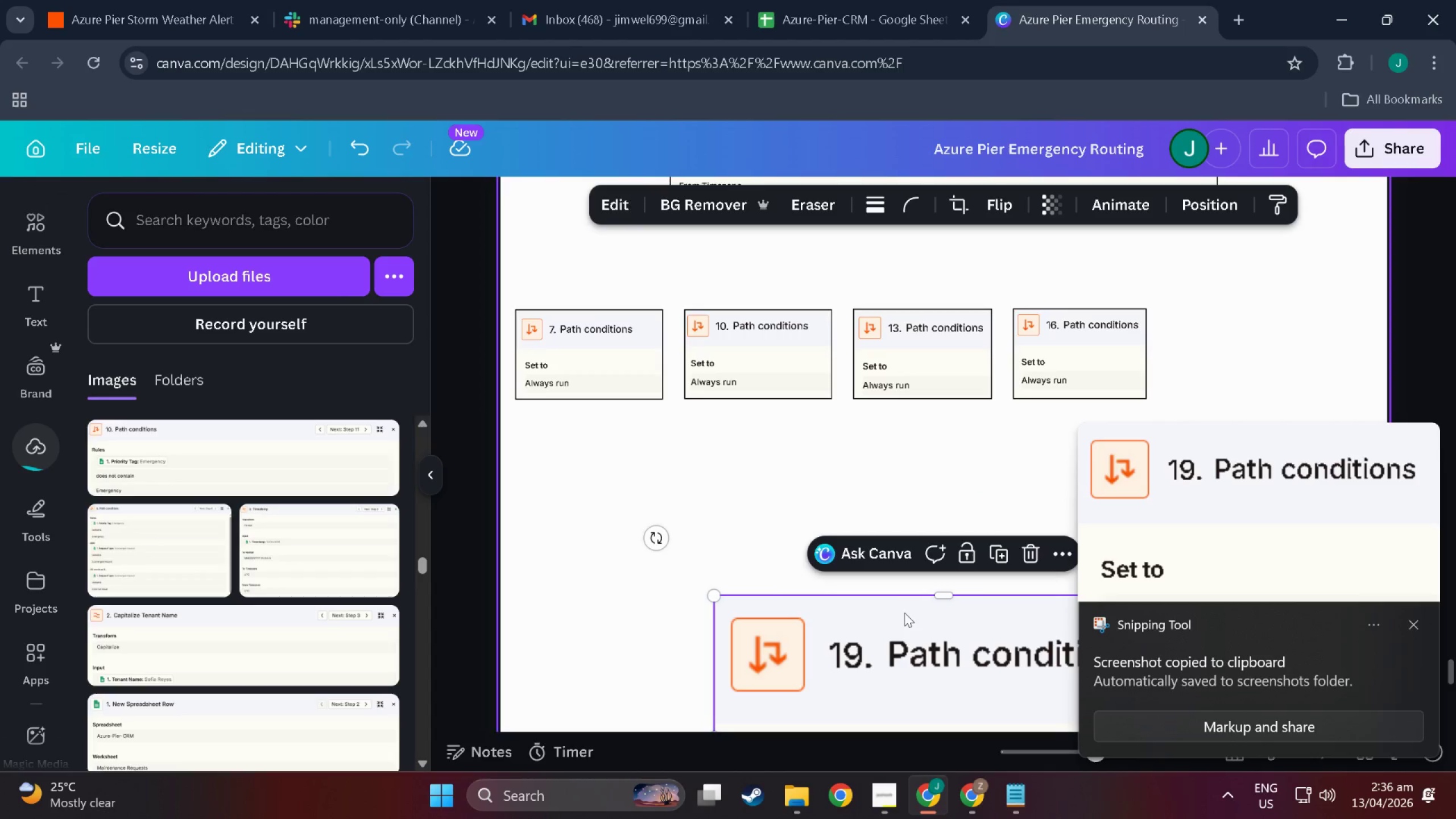 
left_click_drag(start_coordinate=[892, 647], to_coordinate=[923, 258])
 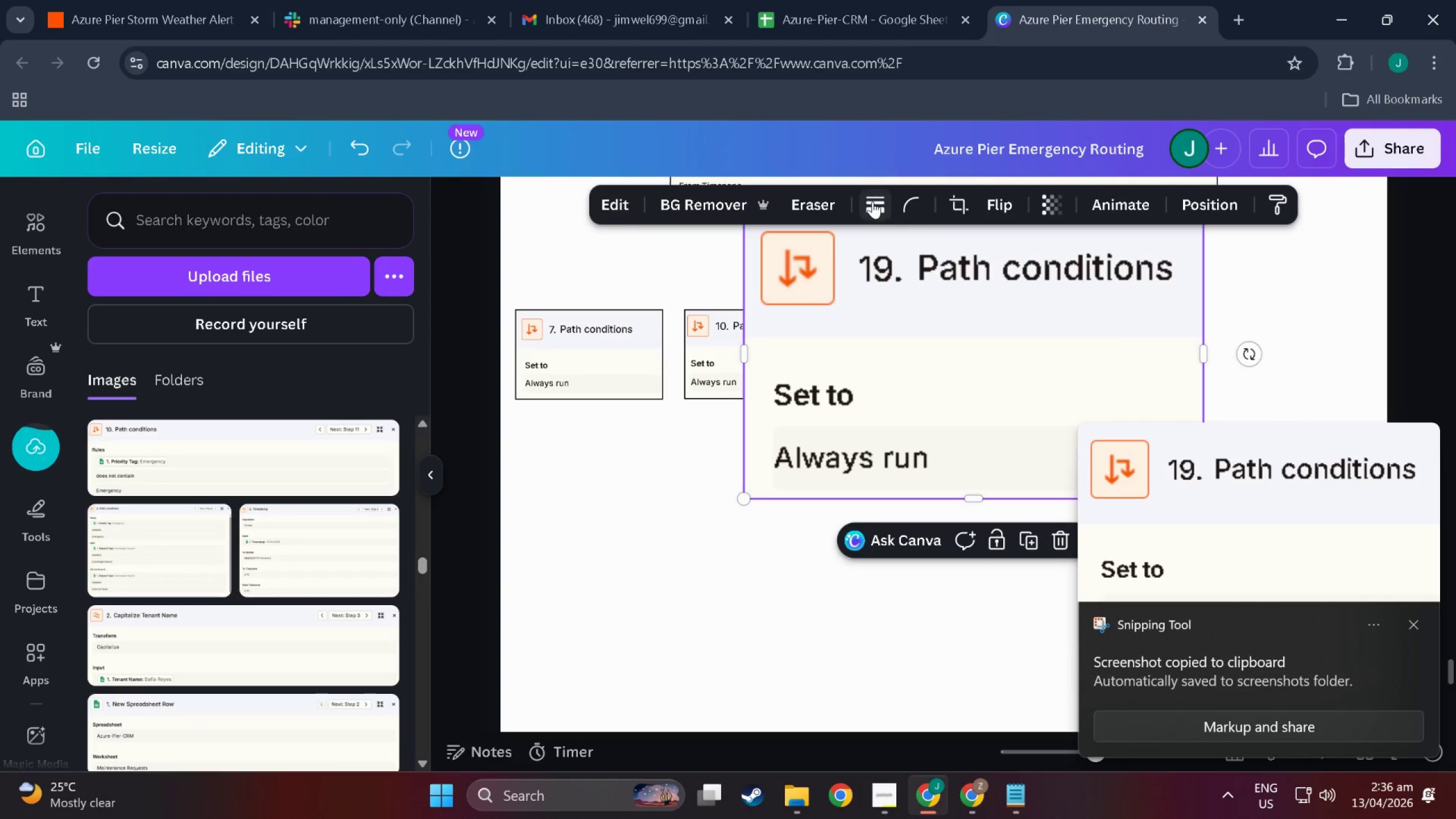 
left_click([872, 201])
 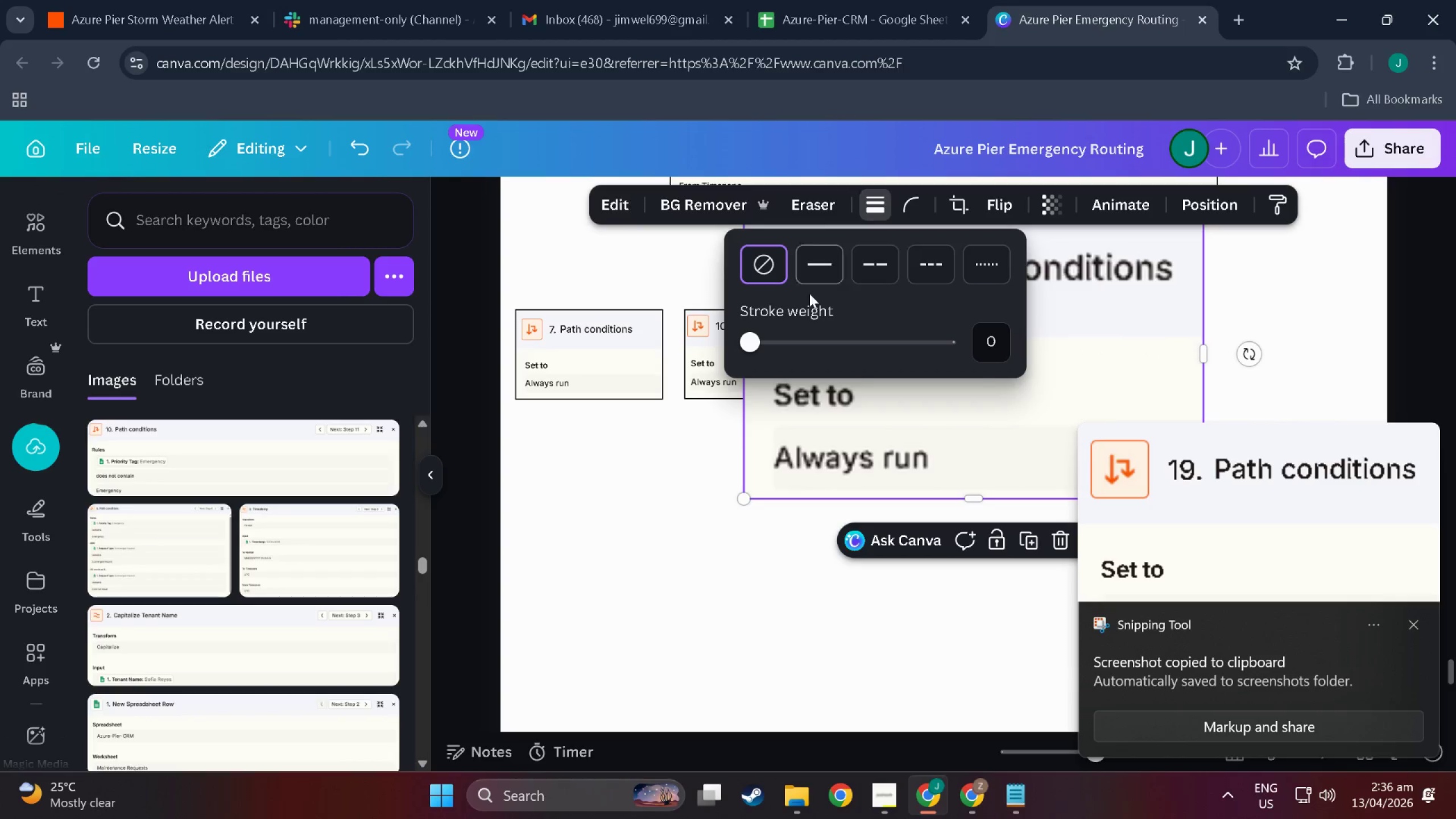 
left_click([816, 263])
 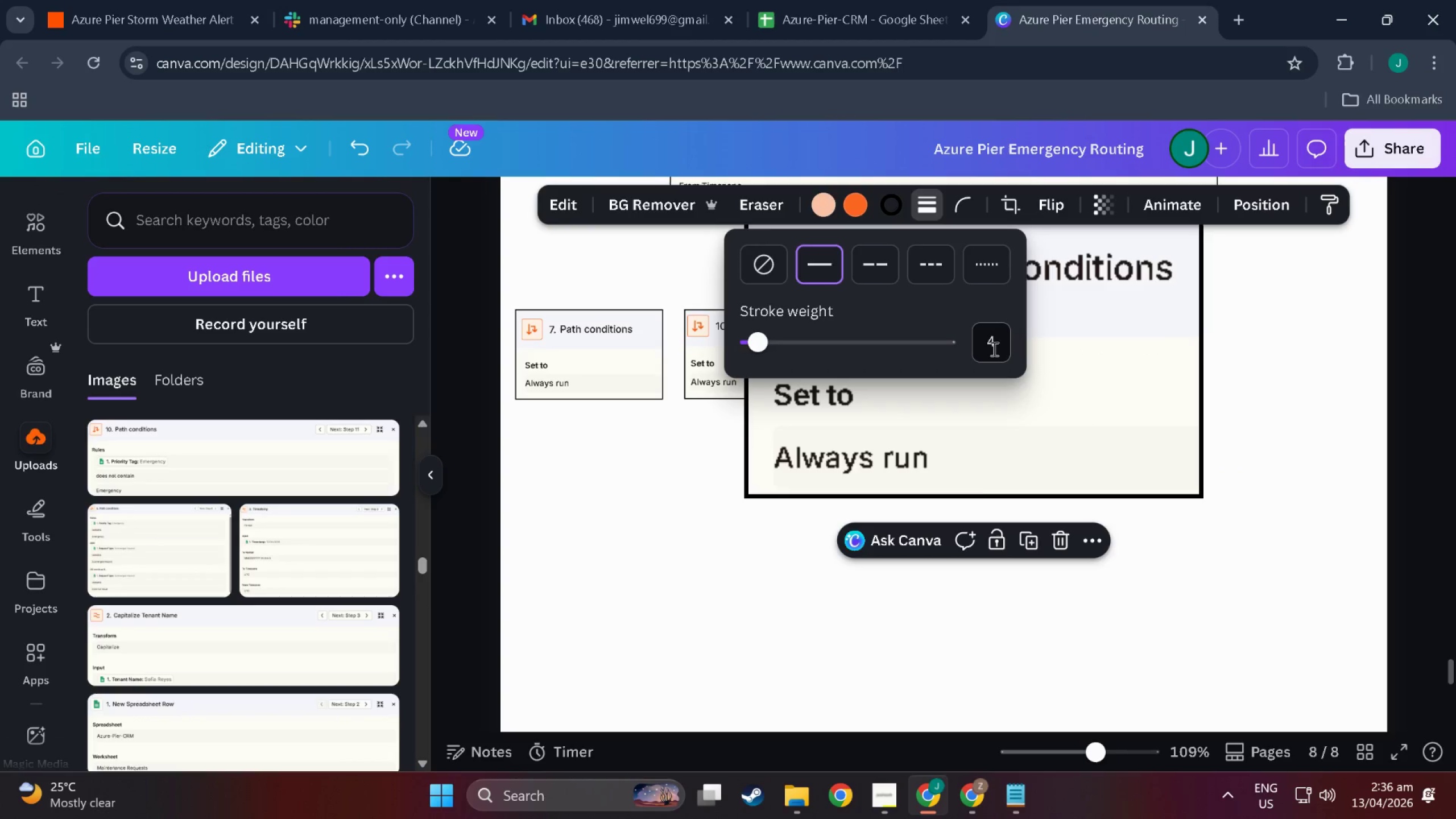 
left_click([993, 349])
 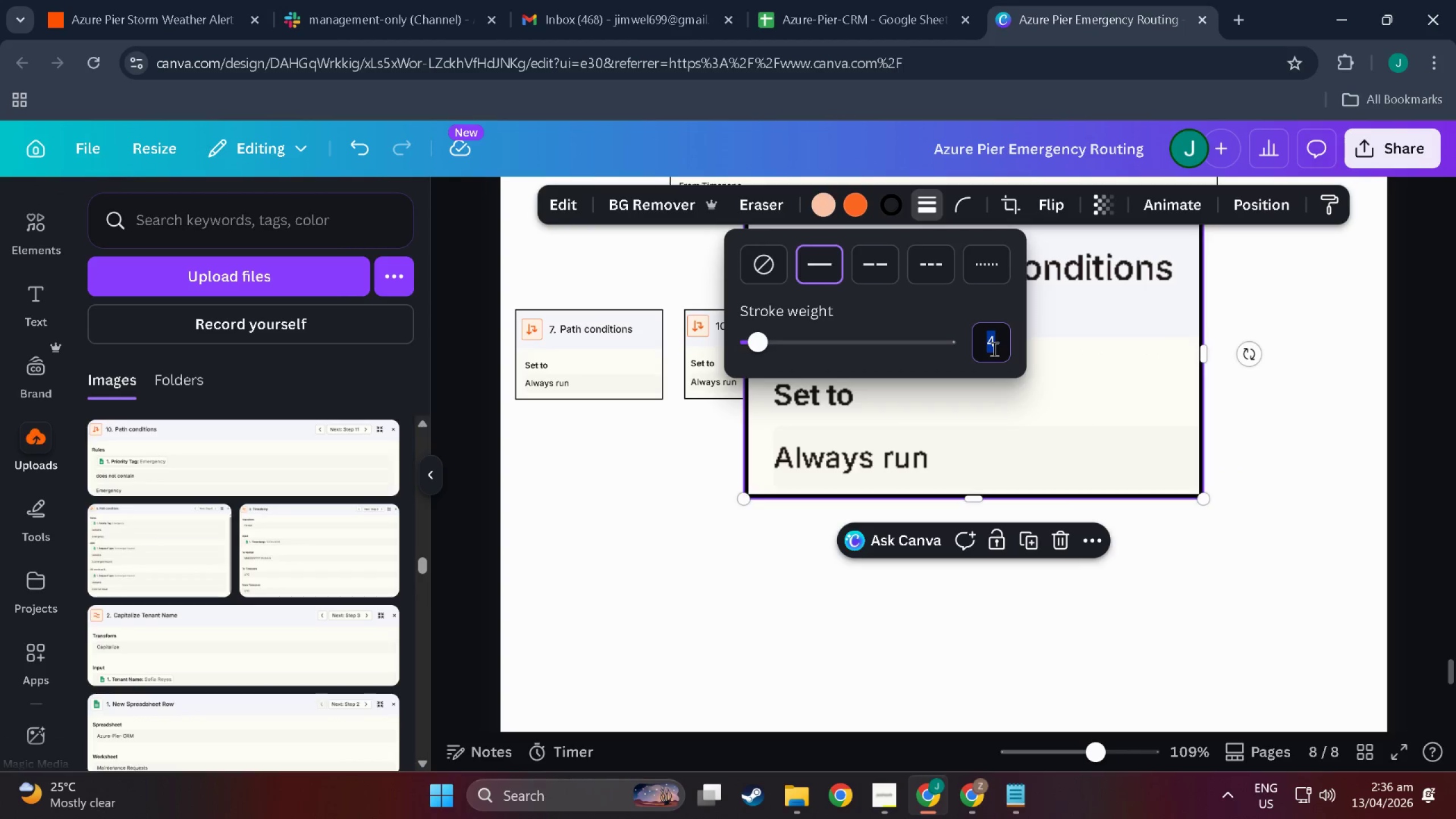 
key(1)
 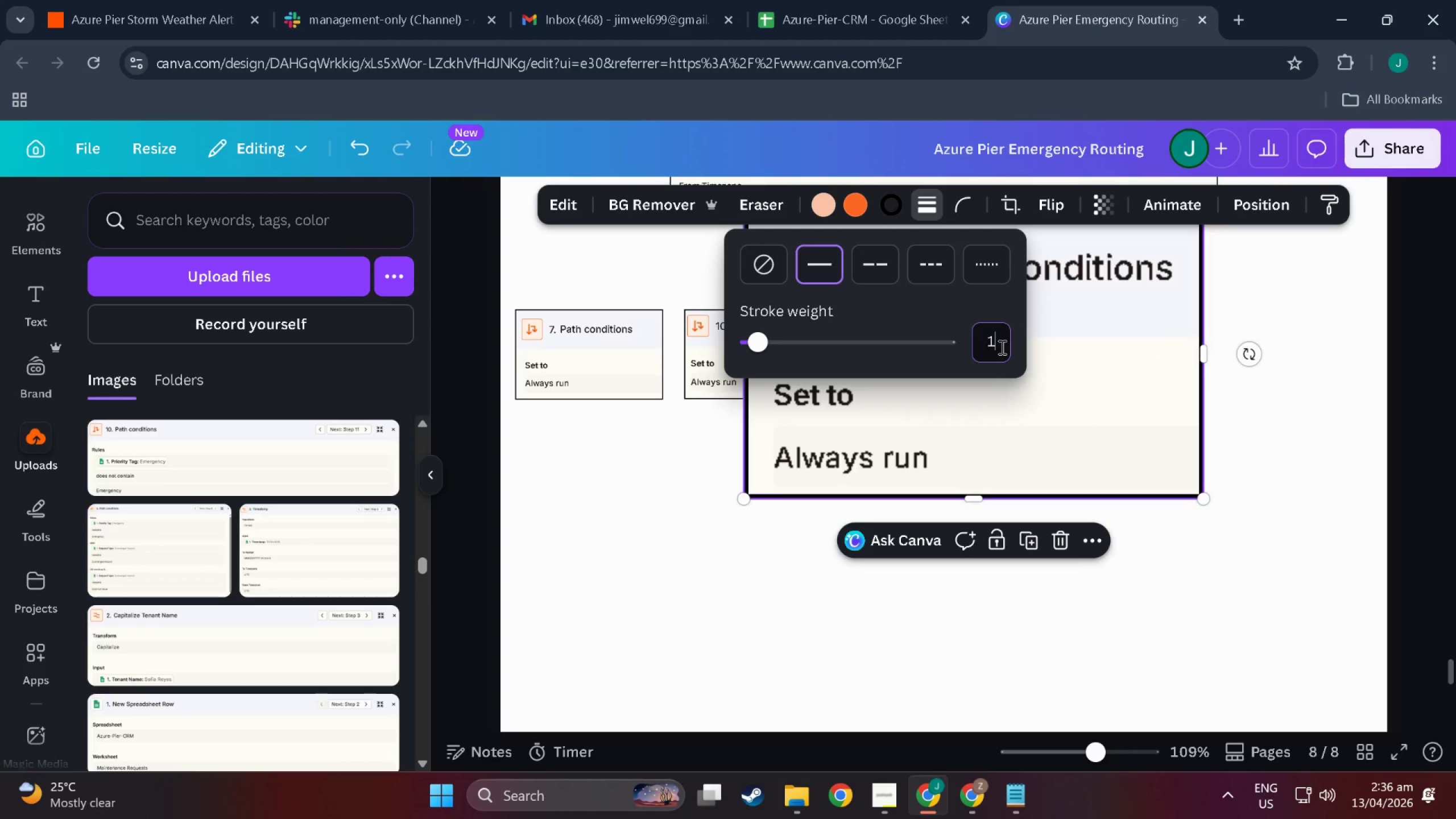 
key(NumpadEnter)
 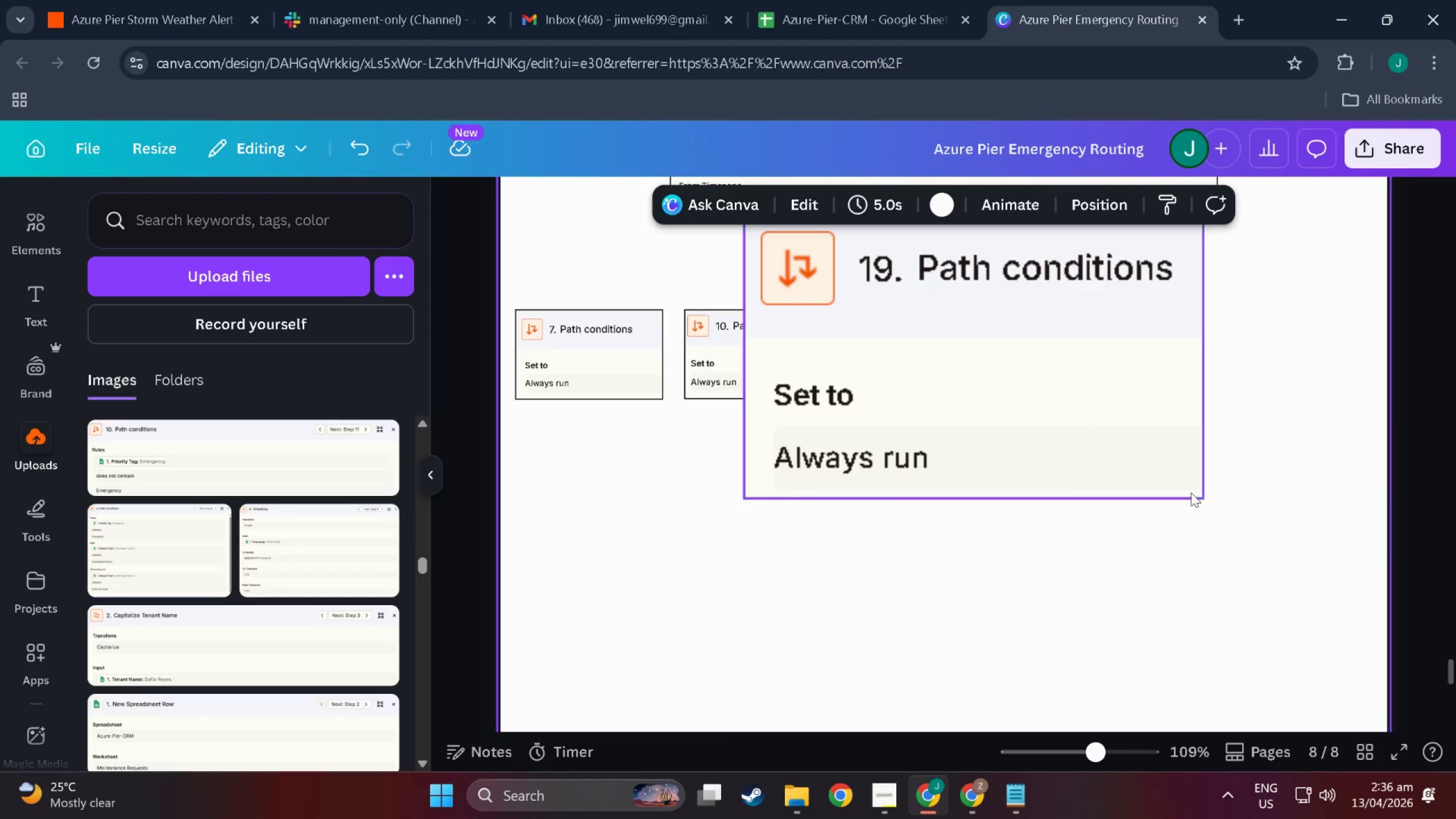 
left_click([1193, 493])
 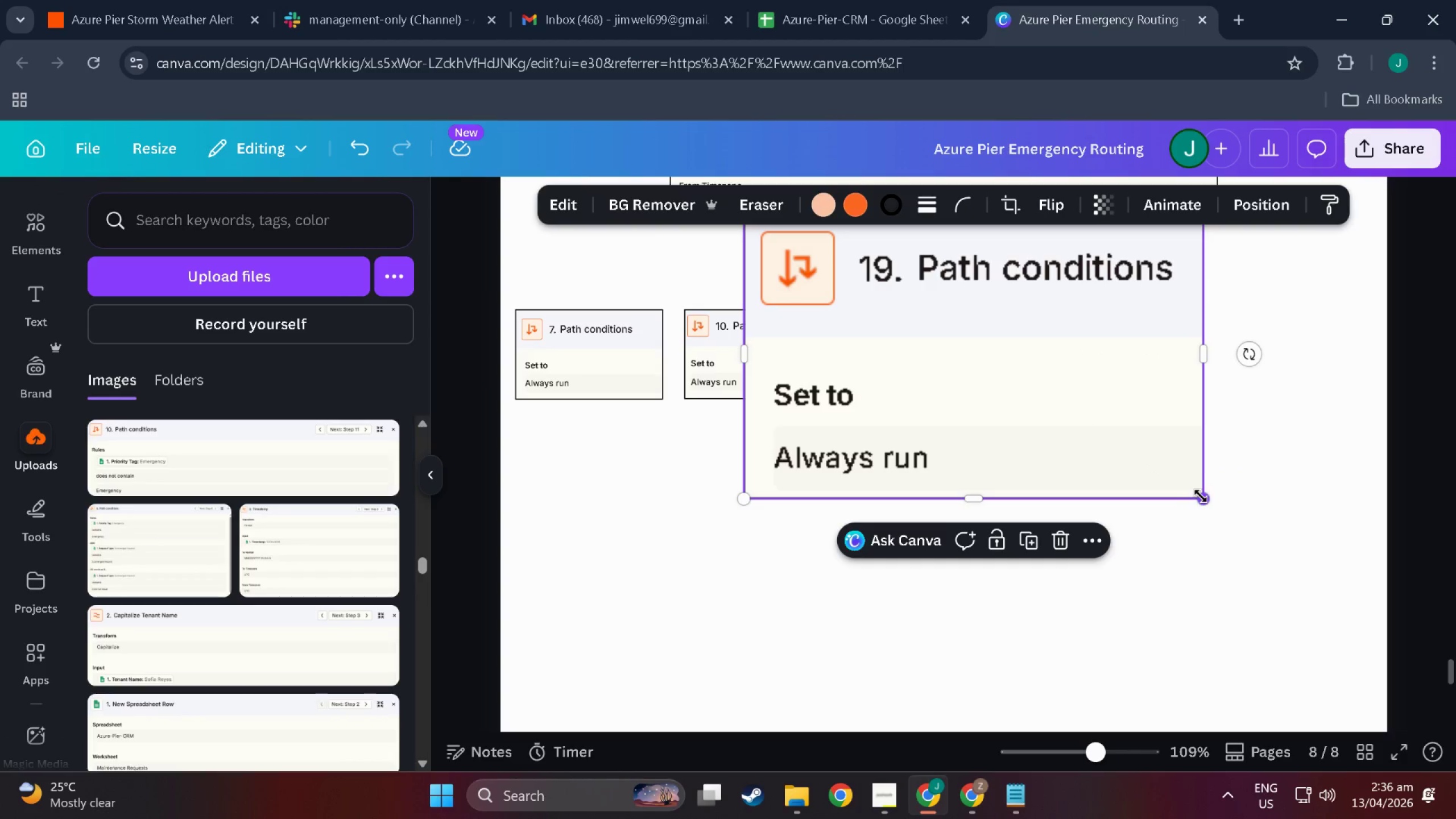 
left_click_drag(start_coordinate=[1201, 496], to_coordinate=[885, 312])
 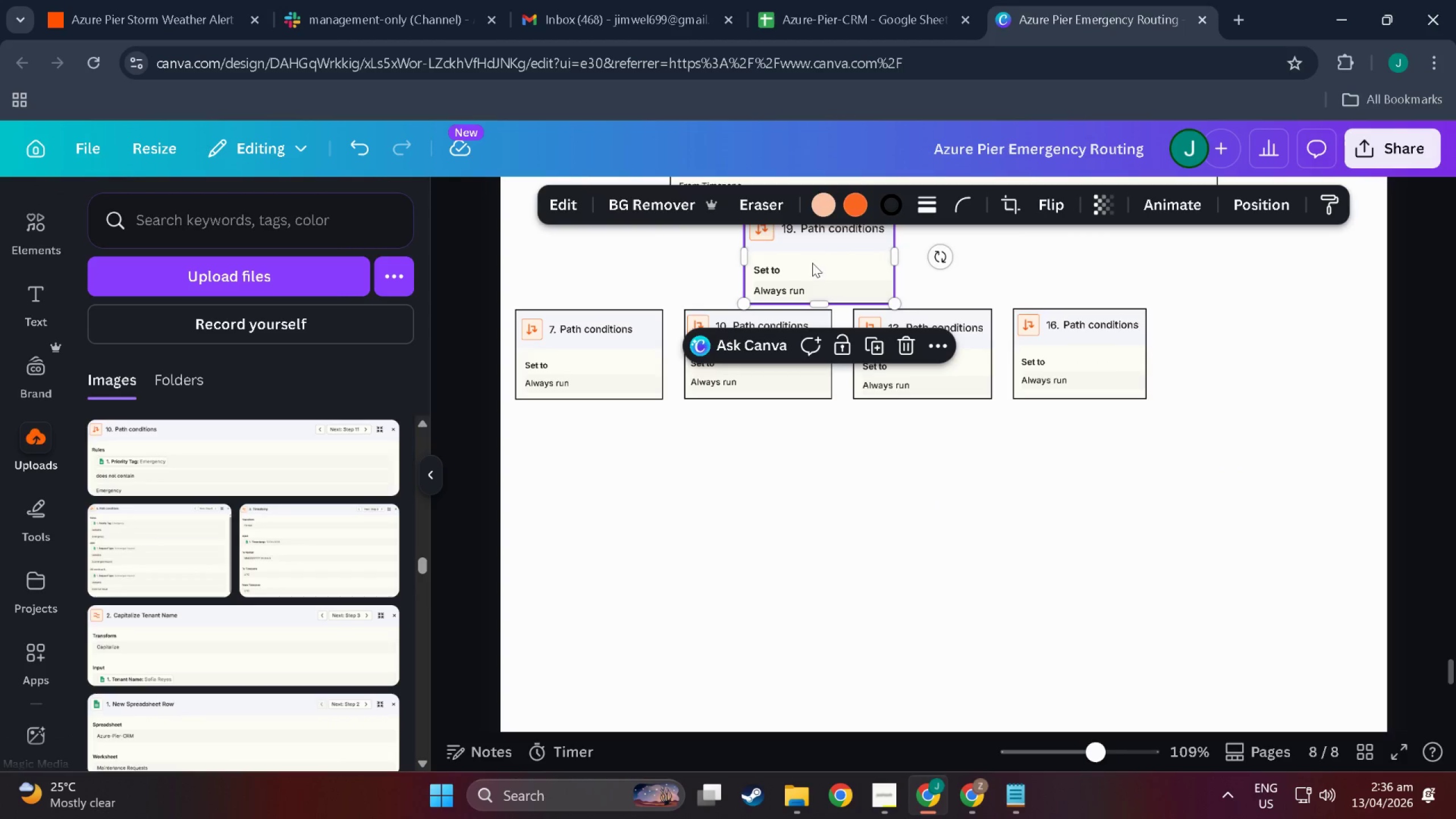 
left_click_drag(start_coordinate=[812, 263], to_coordinate=[1239, 359])
 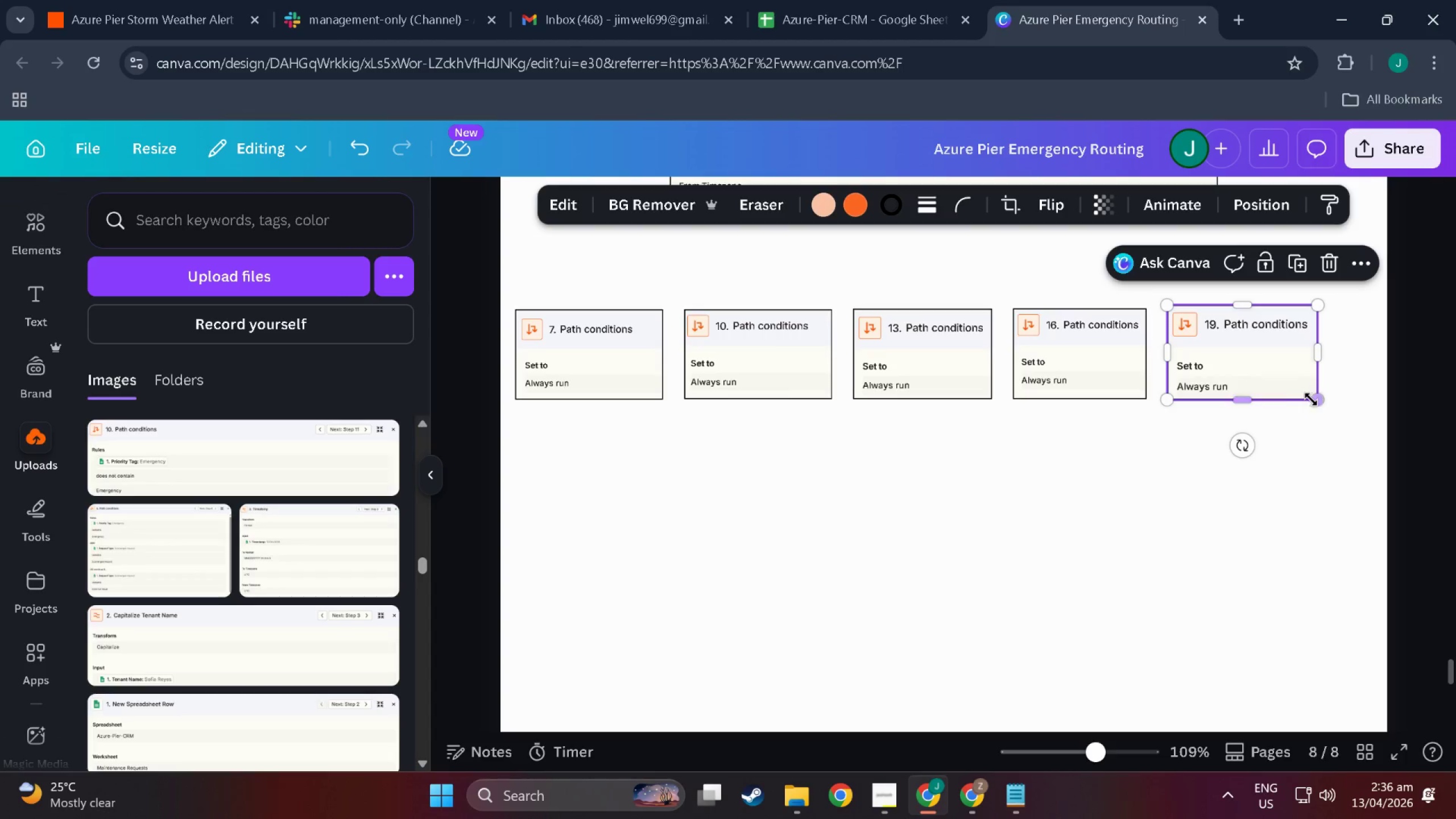 
left_click_drag(start_coordinate=[1313, 399], to_coordinate=[1287, 390])
 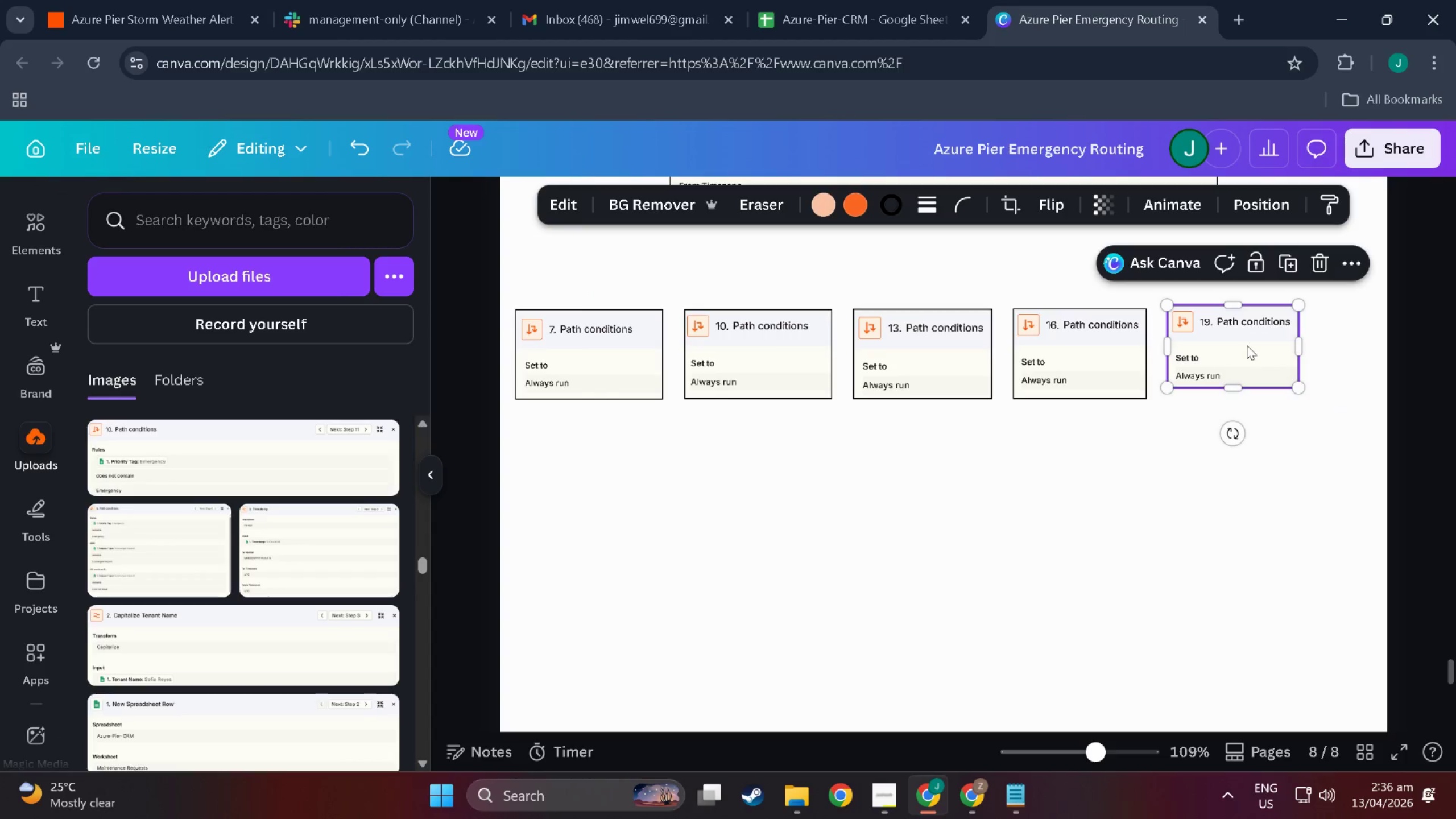 
left_click_drag(start_coordinate=[1247, 345], to_coordinate=[1247, 349])
 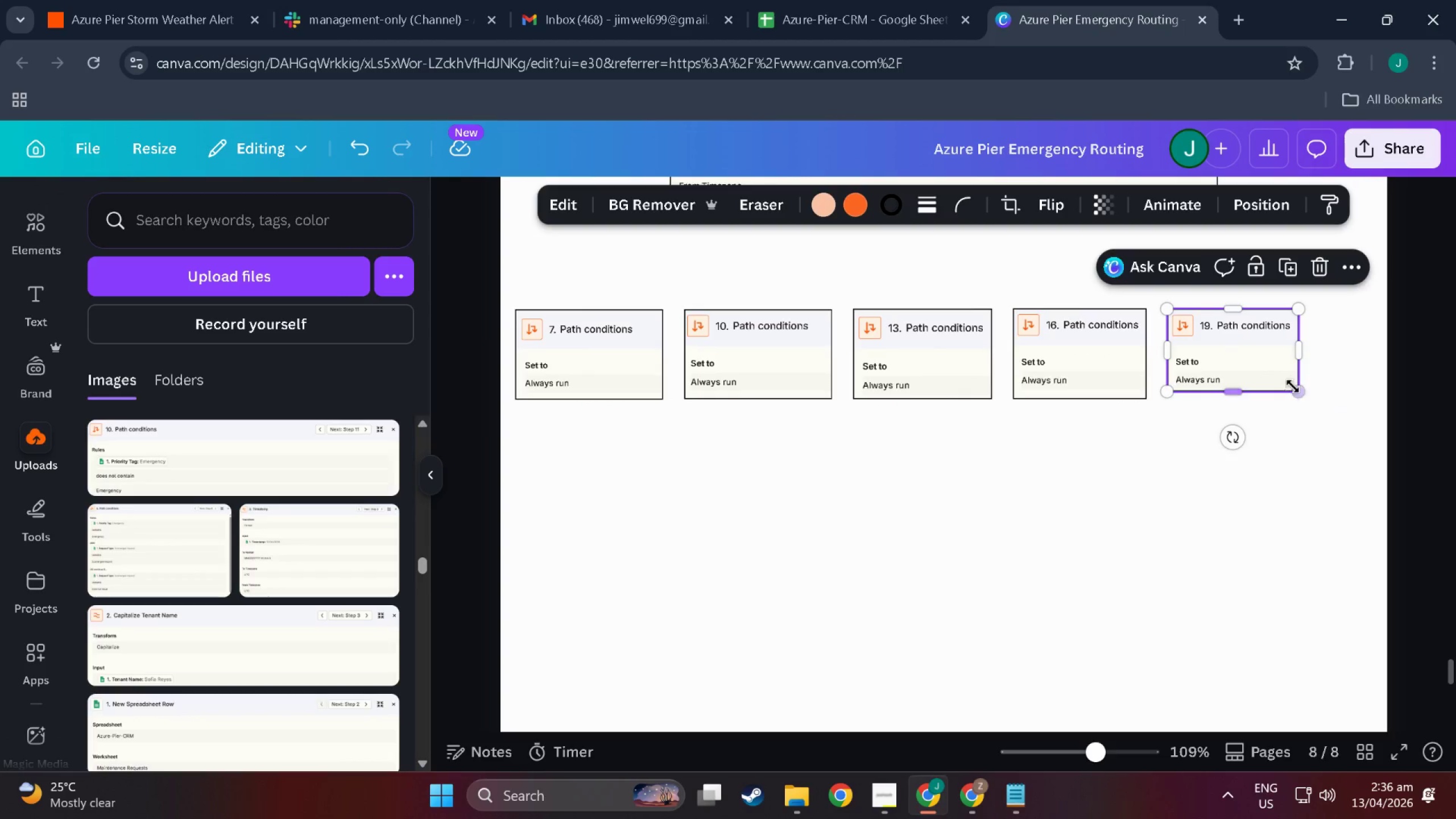 
left_click_drag(start_coordinate=[1297, 388], to_coordinate=[1306, 391])
 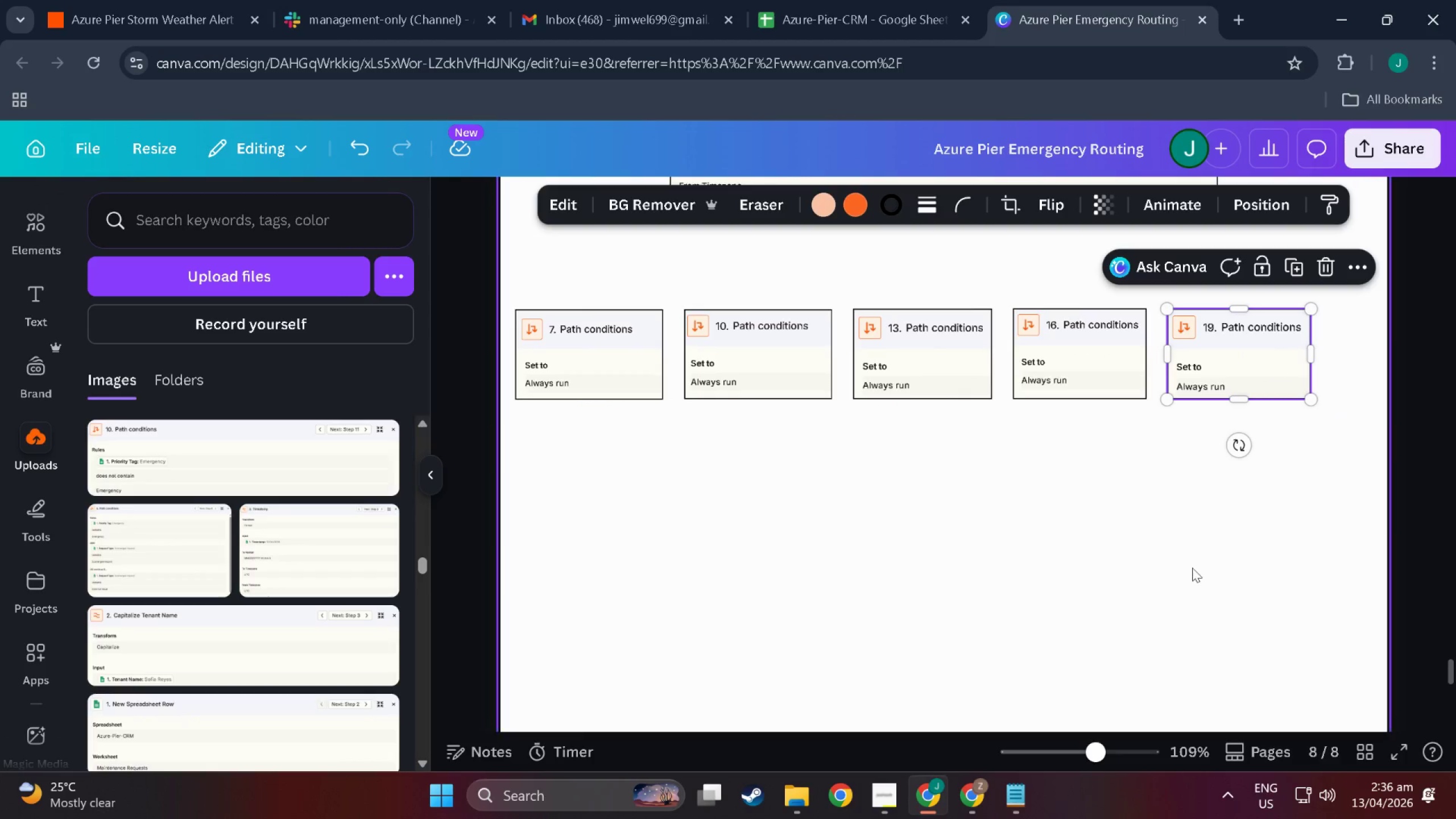 
left_click([1192, 568])
 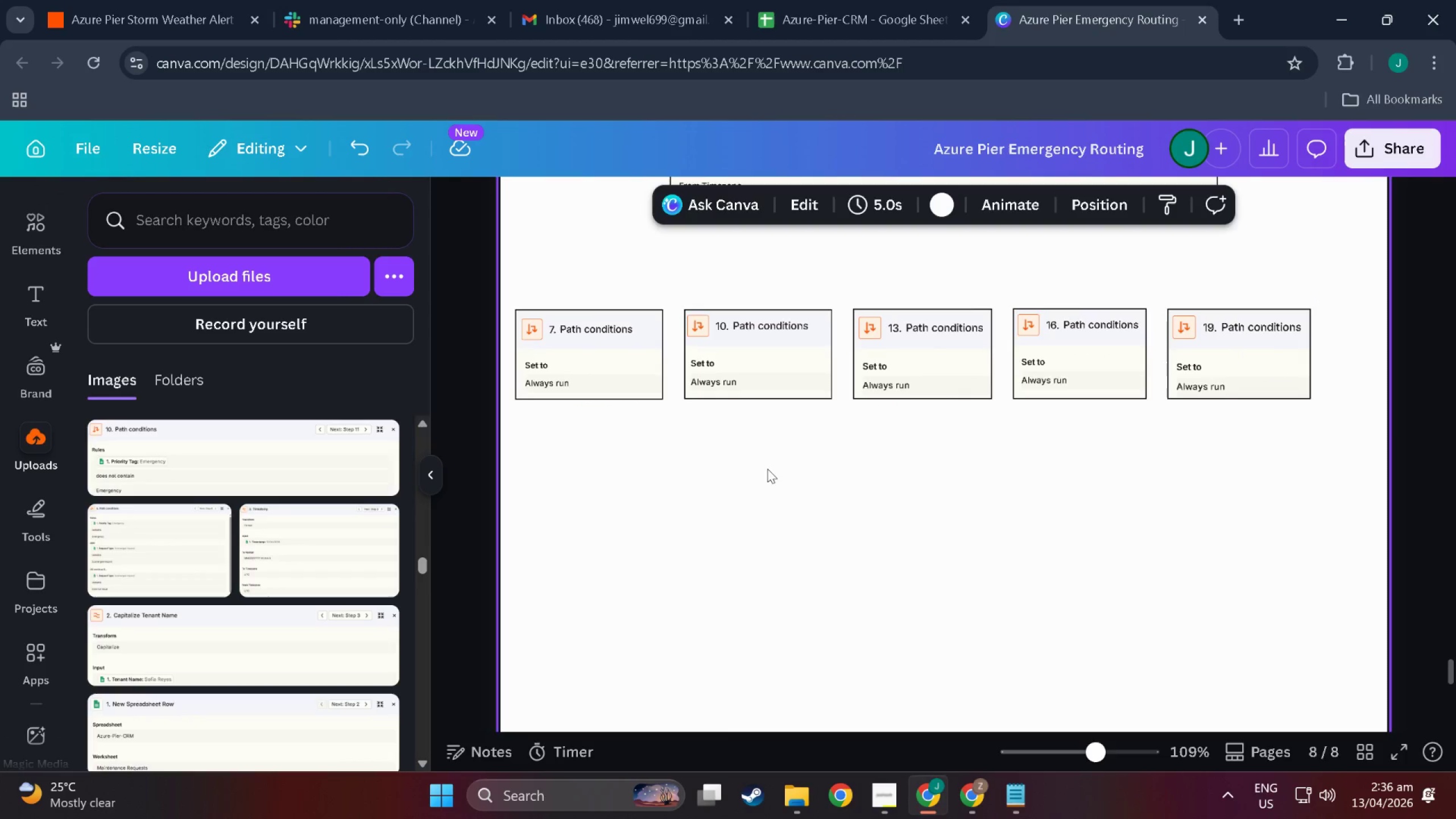 
left_click_drag(start_coordinate=[721, 482], to_coordinate=[1284, 325])
 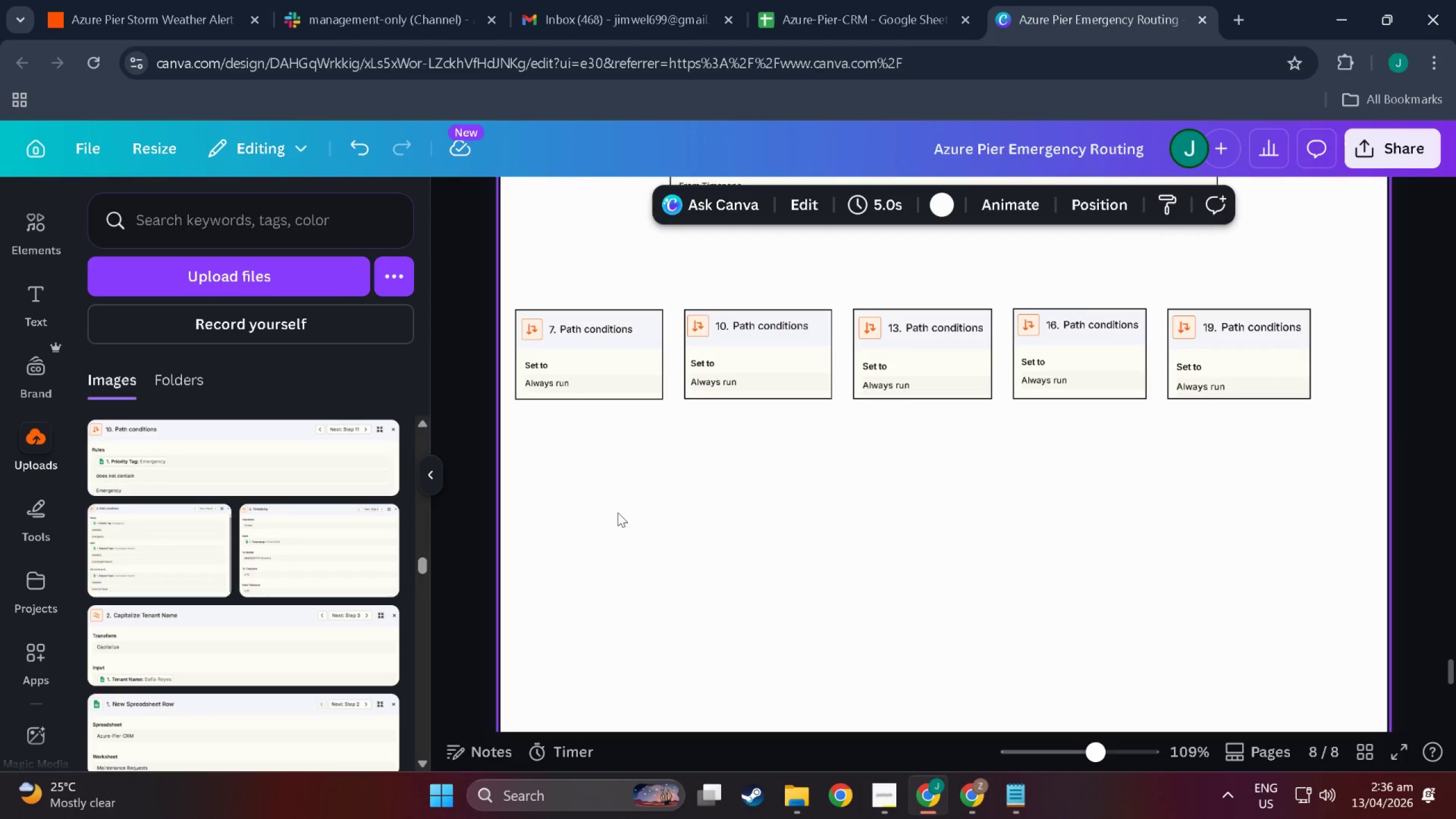 
left_click_drag(start_coordinate=[539, 474], to_coordinate=[1312, 342])
 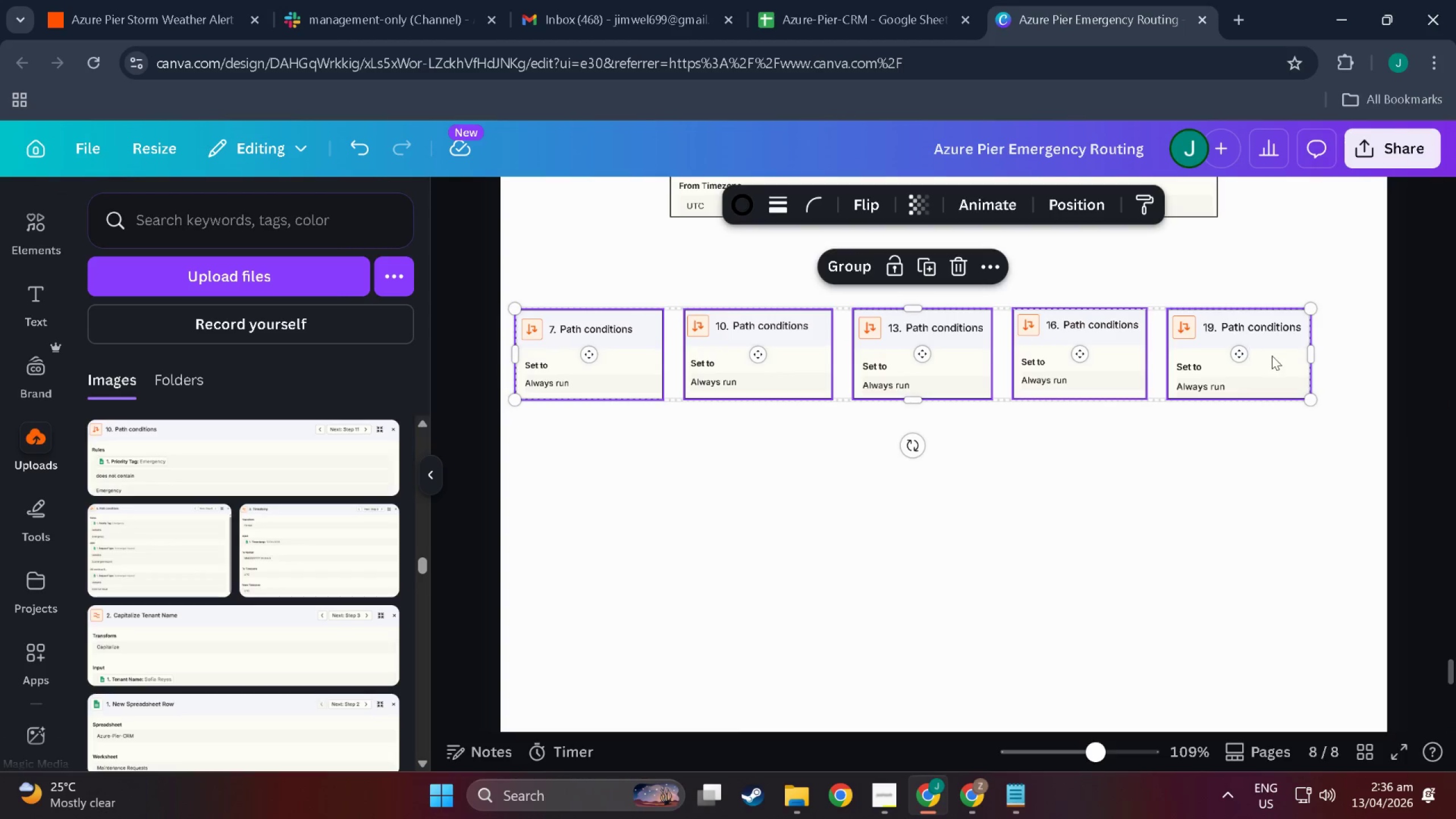 
left_click_drag(start_coordinate=[1272, 357], to_coordinate=[1295, 345])
 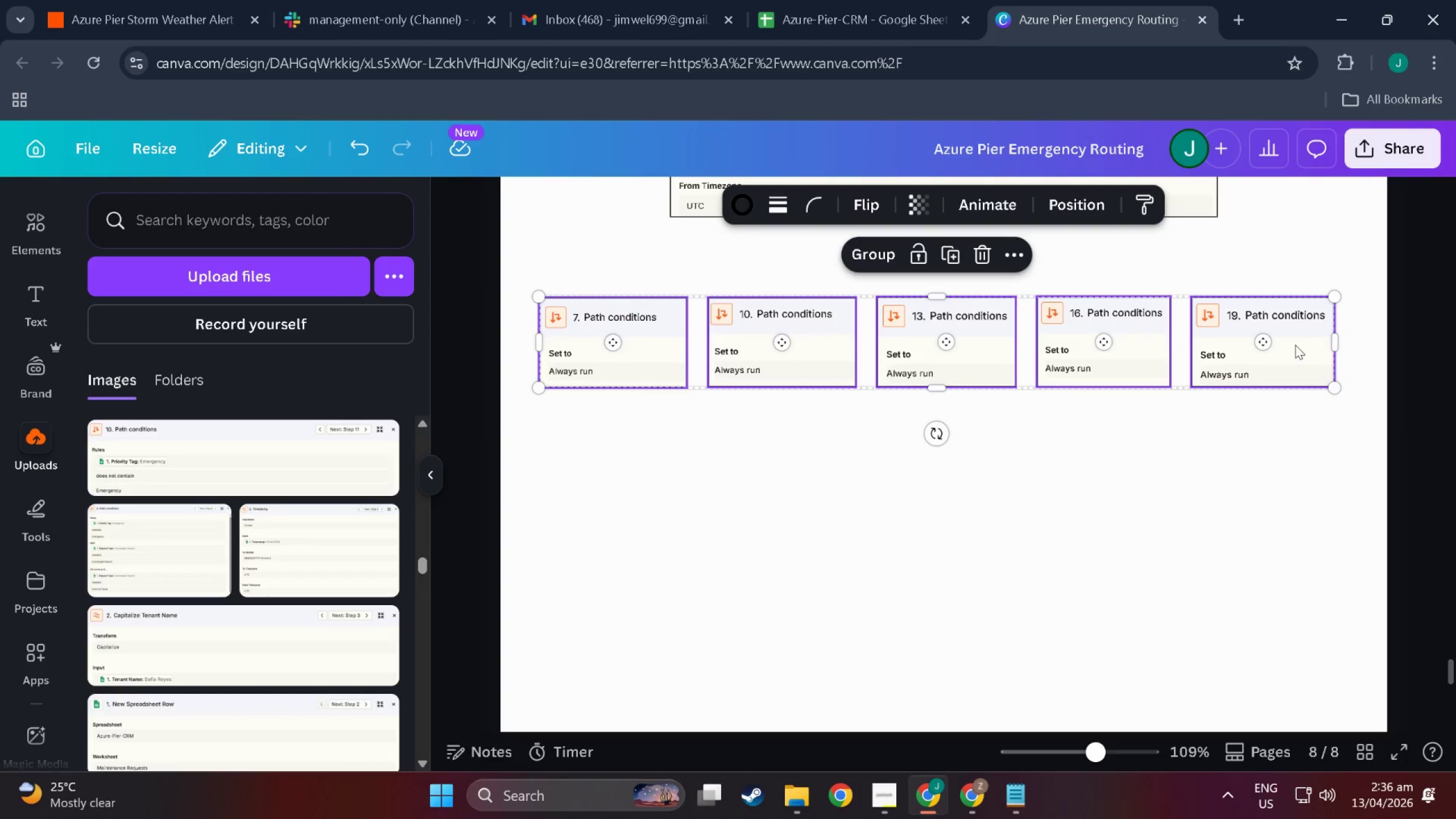 
wait(5.81)
 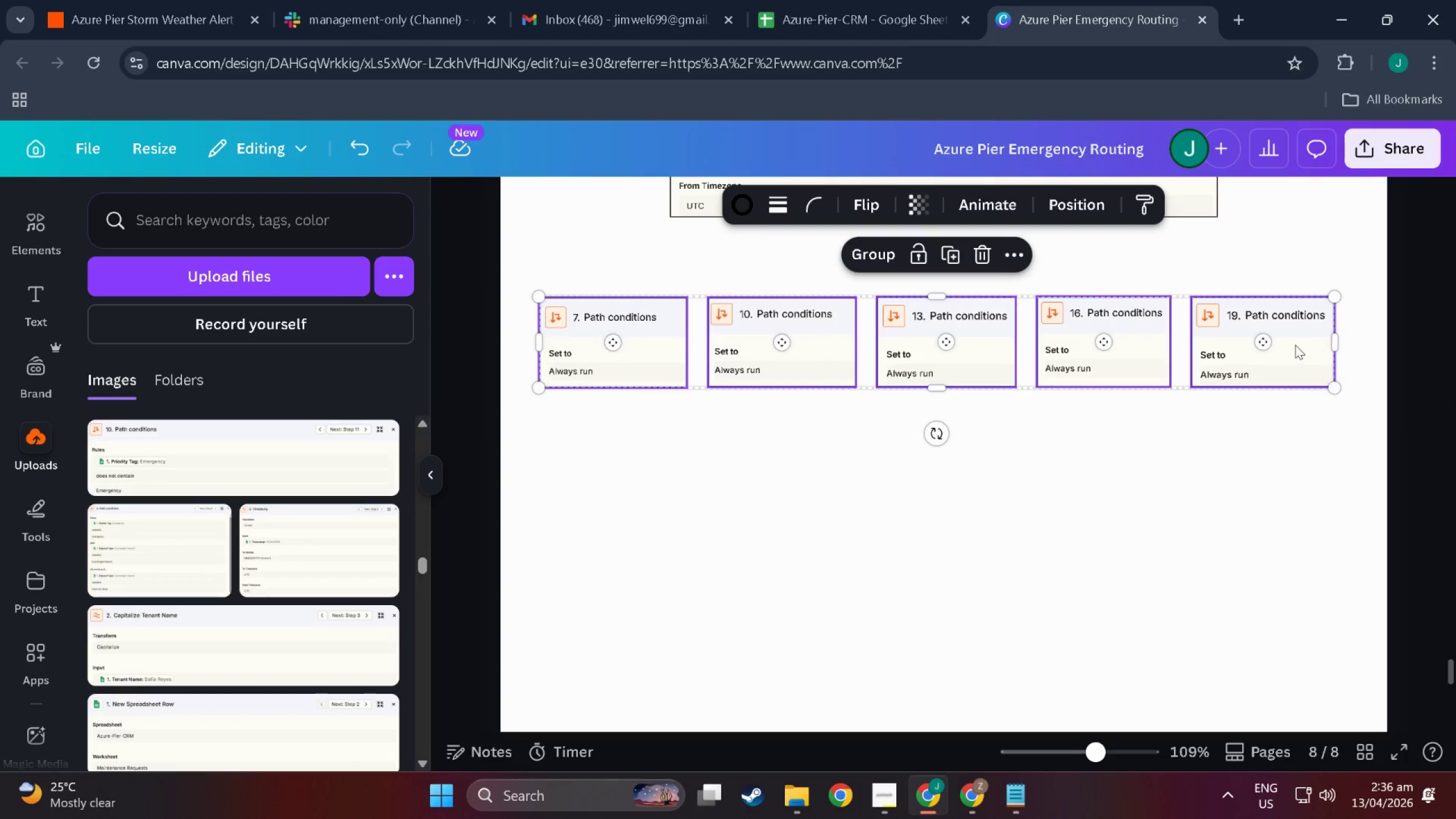 
left_click([1094, 598])
 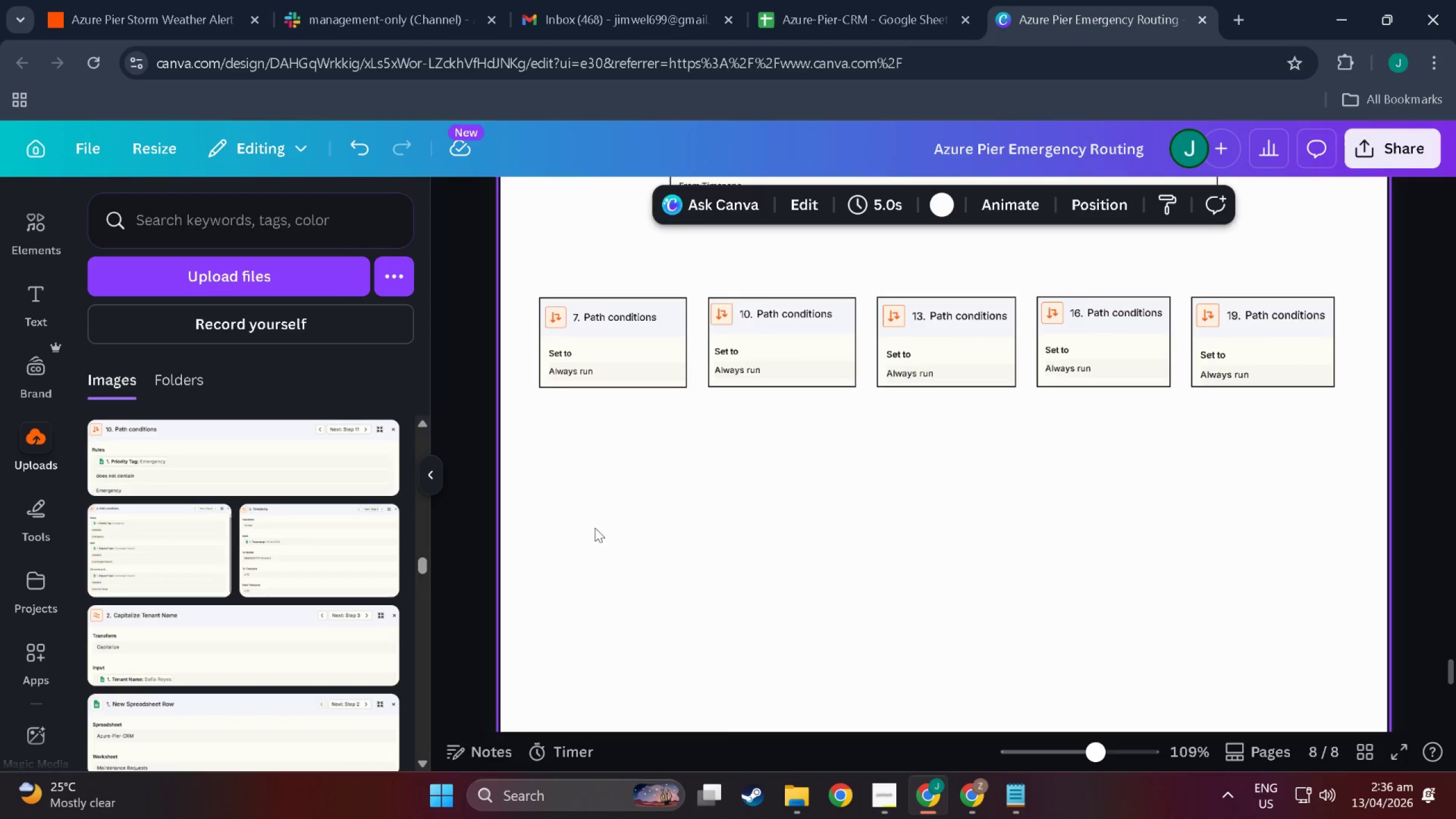 
left_click([662, 624])
 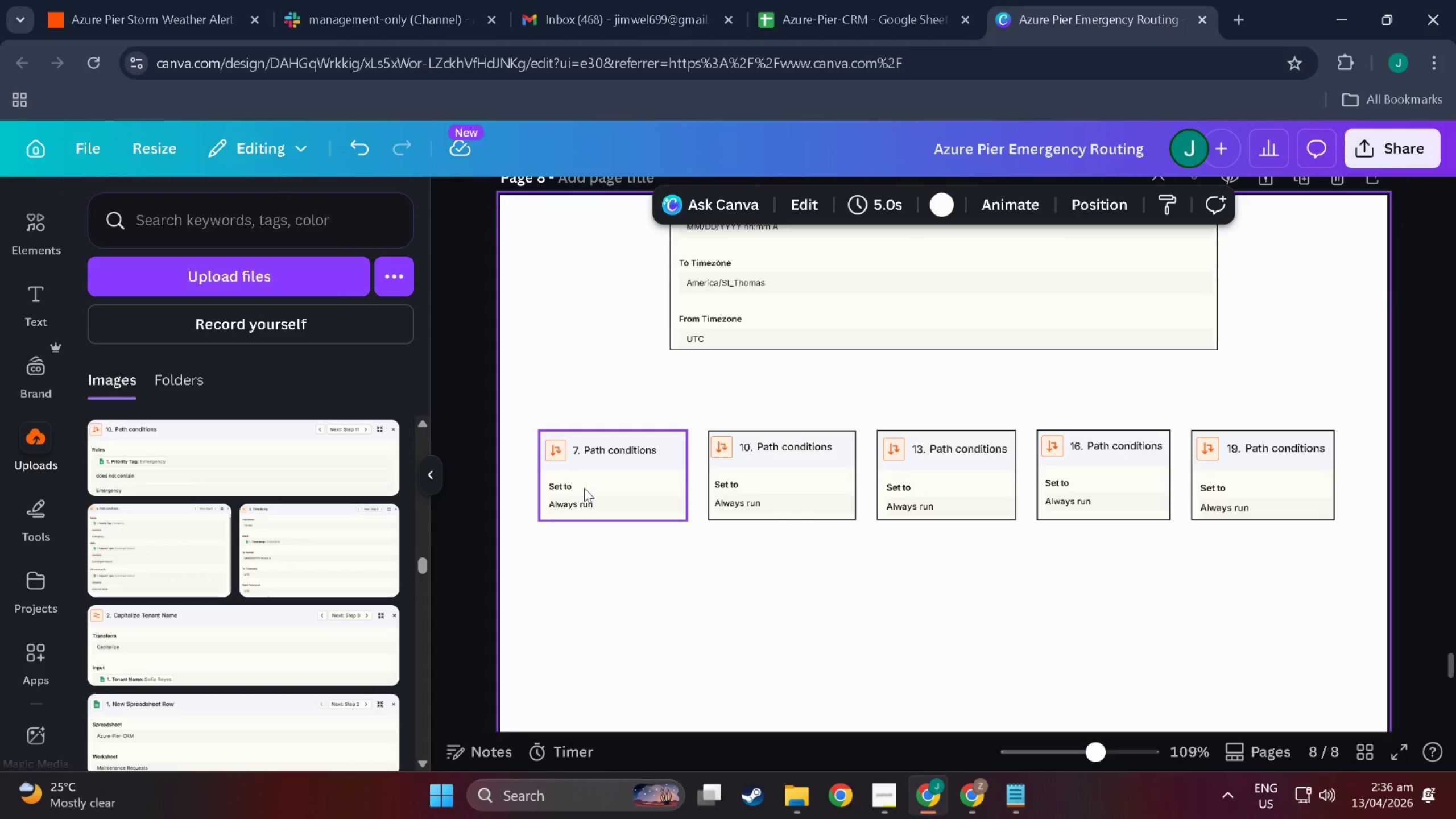 
scroll: coordinate [608, 512], scroll_direction: up, amount: 7.0
 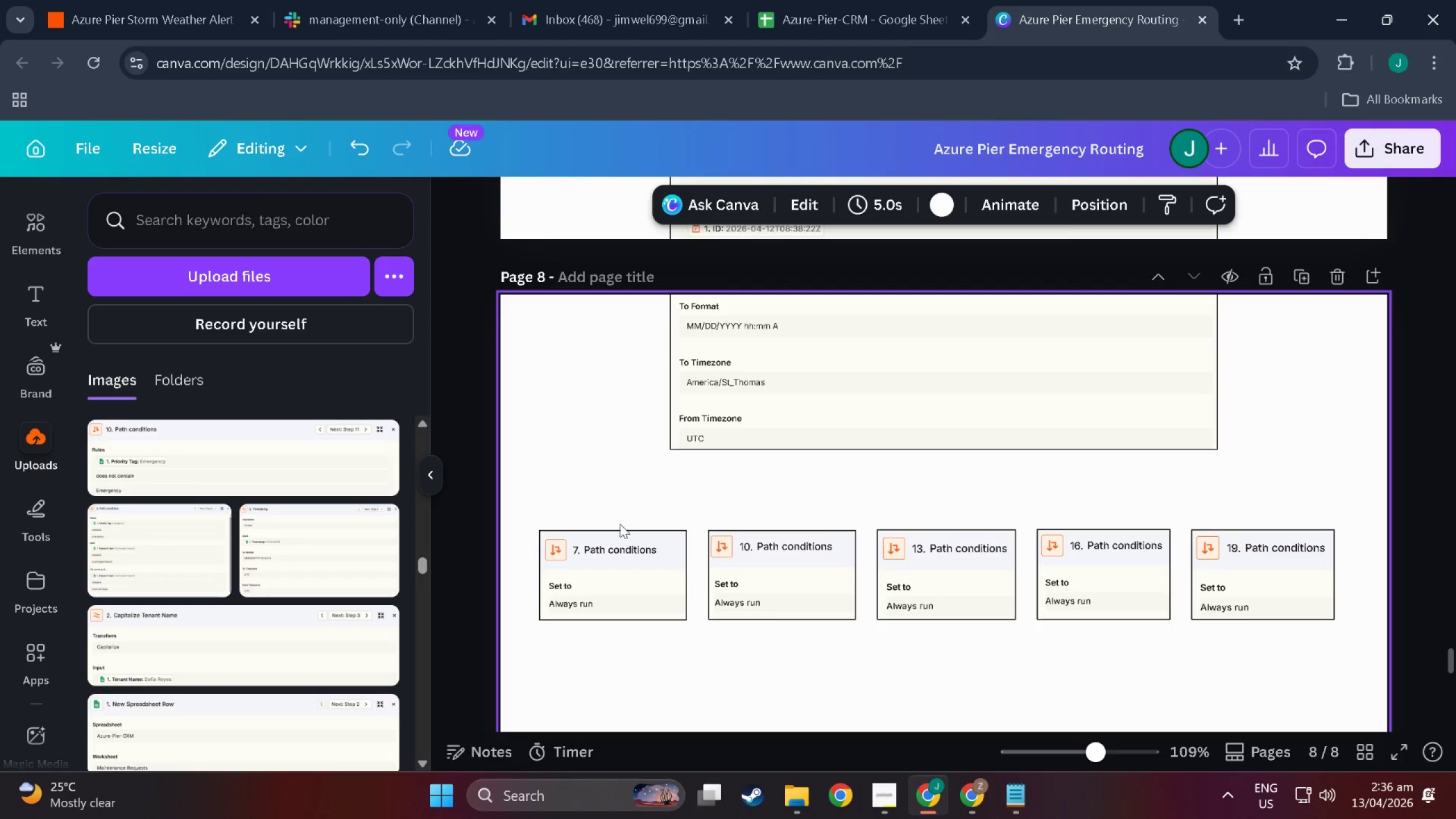 
scroll: coordinate [659, 539], scroll_direction: down, amount: 8.0
 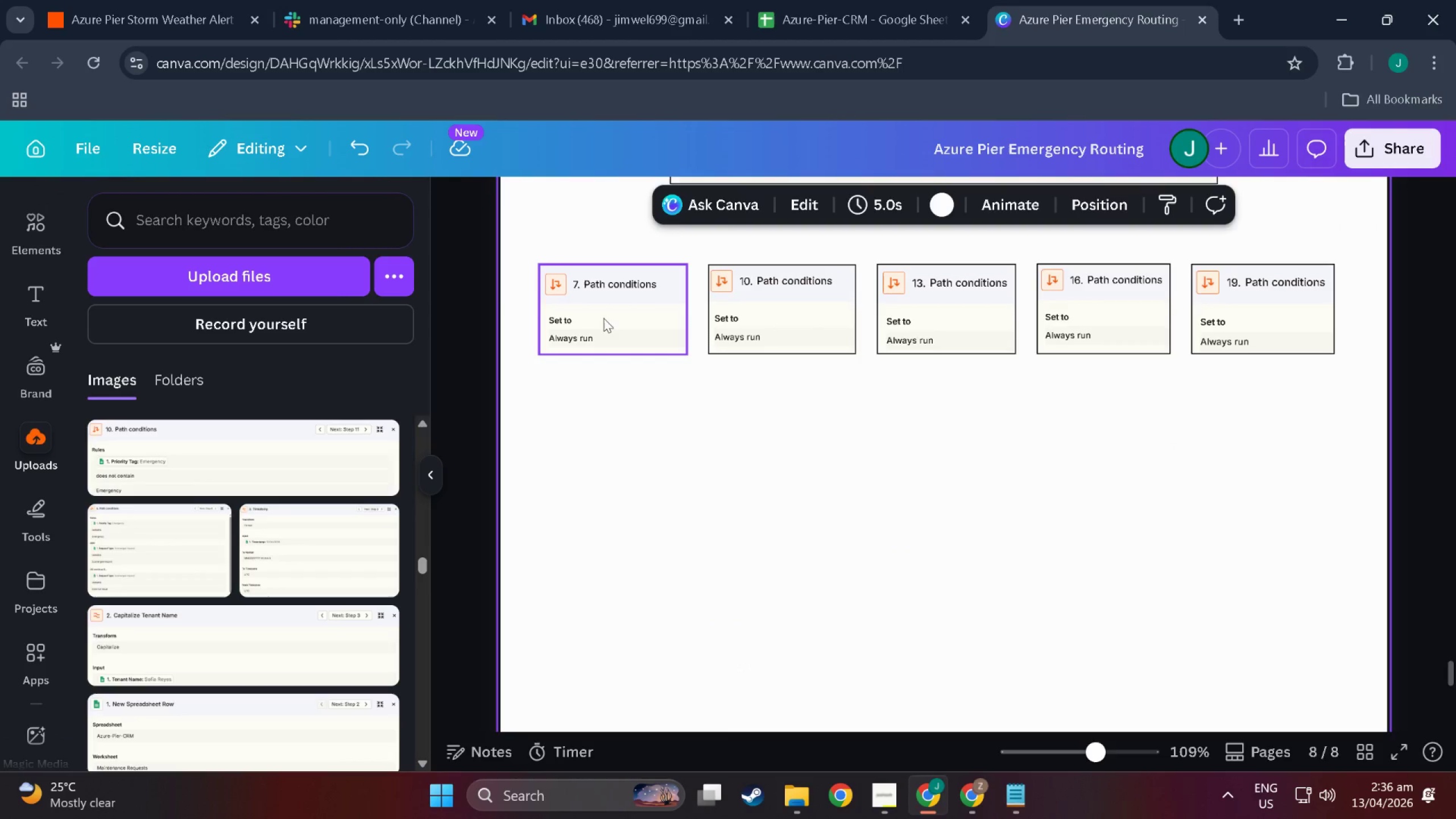 
scroll: coordinate [602, 482], scroll_direction: up, amount: 2.0
 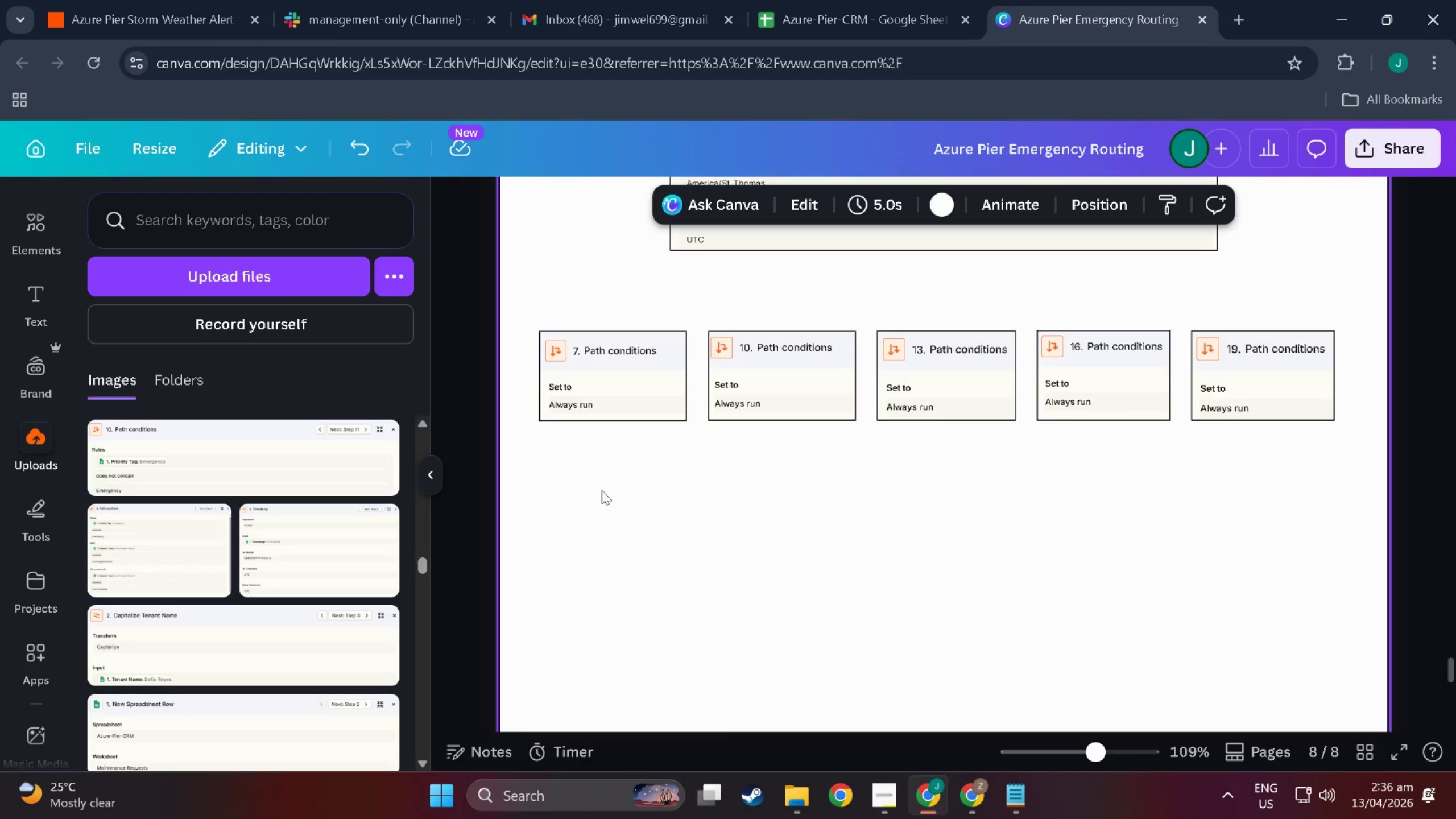 
scroll: coordinate [598, 495], scroll_direction: down, amount: 4.0
 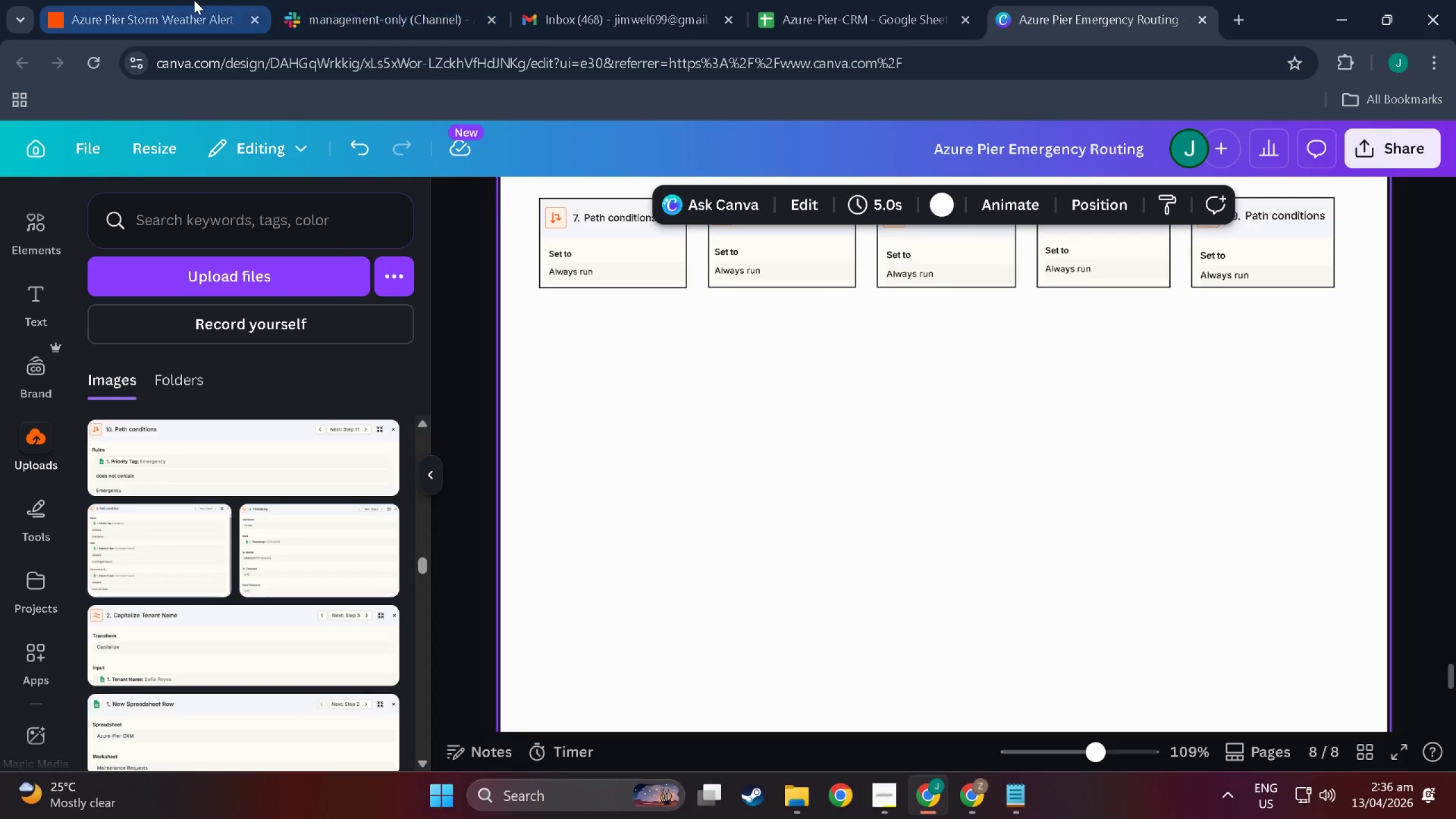 
left_click([192, 0])
 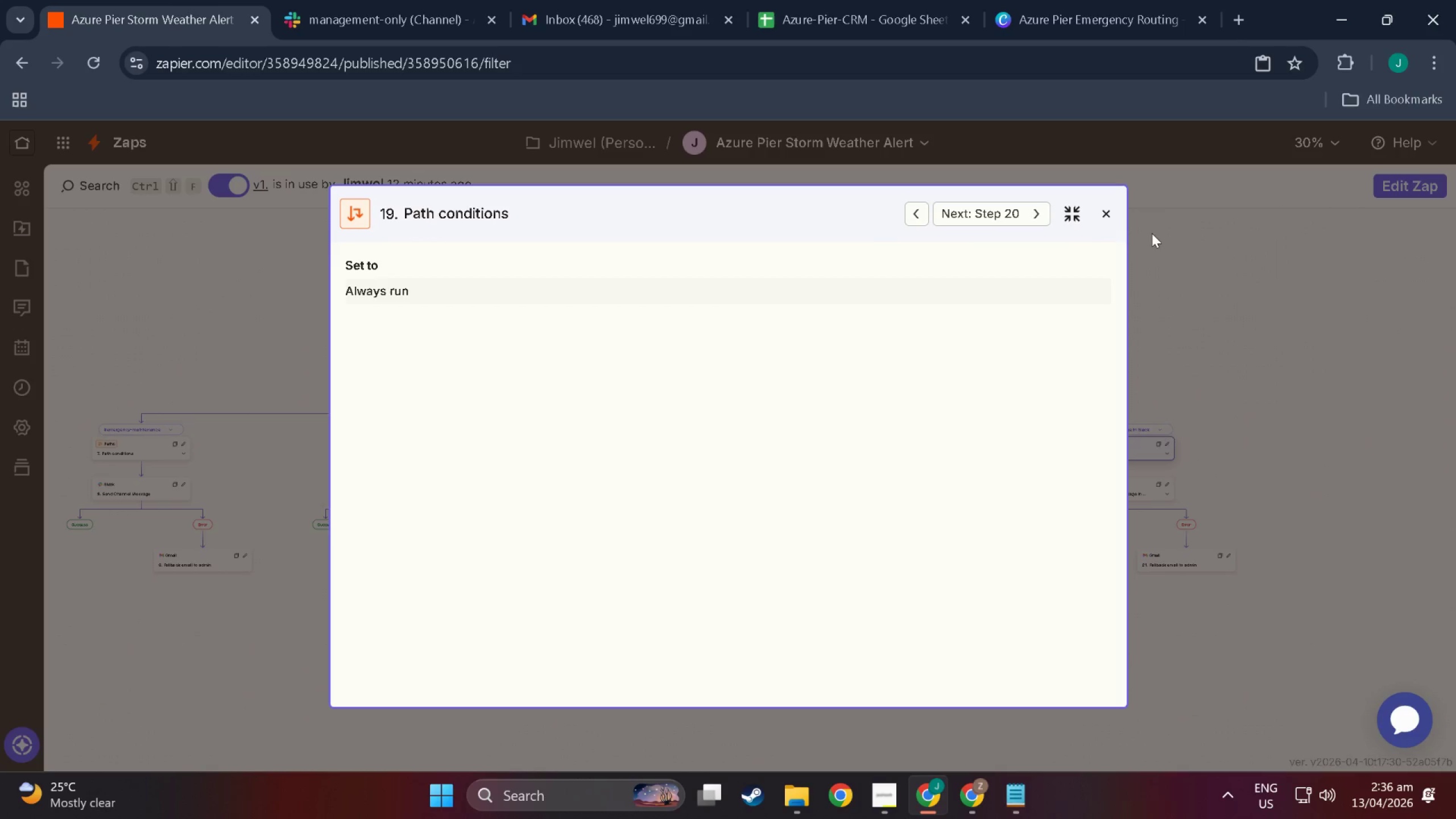 
left_click([1206, 260])
 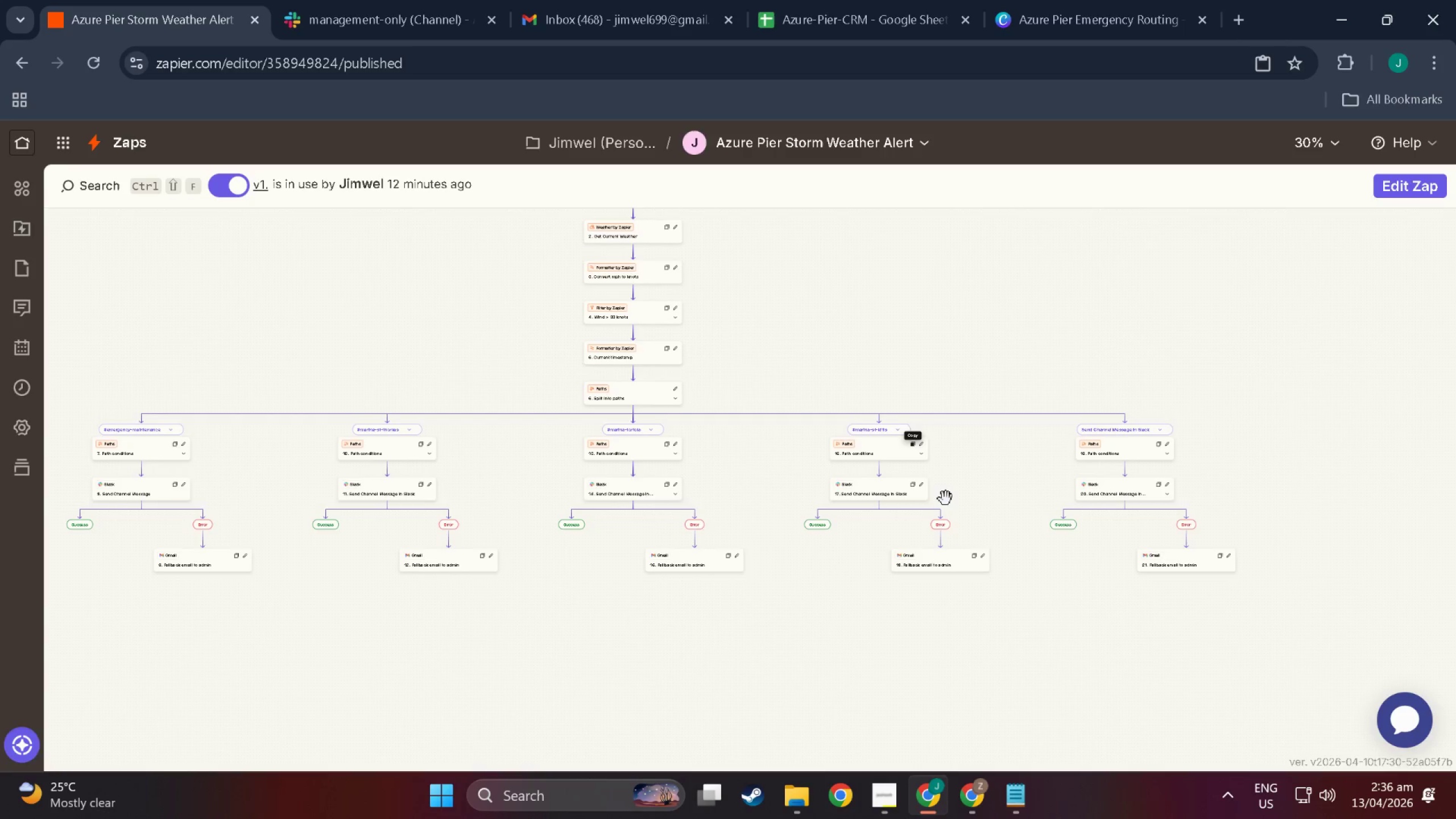 
left_click_drag(start_coordinate=[313, 589], to_coordinate=[603, 594])
 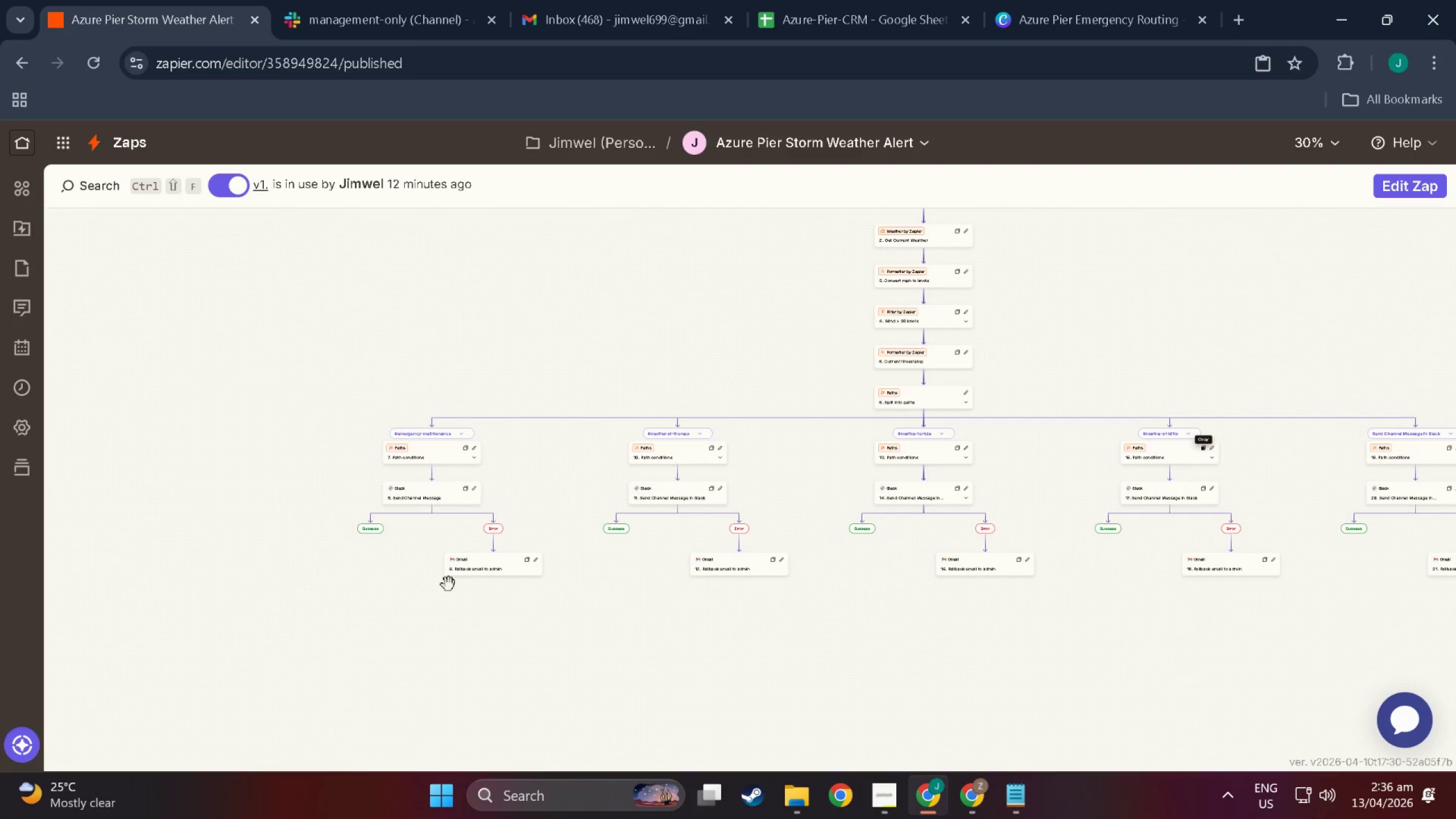 
scroll: coordinate [362, 551], scroll_direction: none, amount: 0.0
 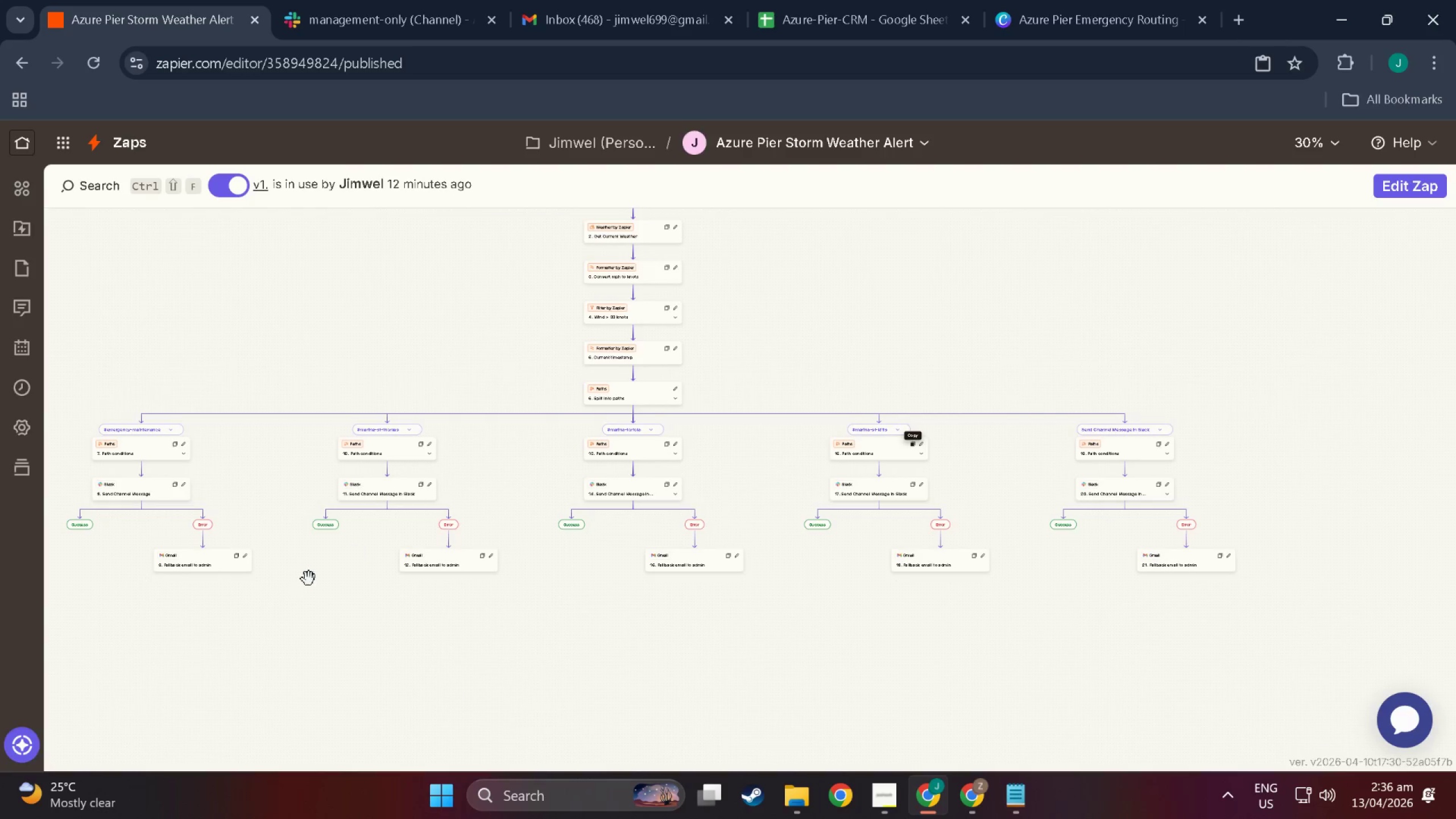 
hold_key(key=ControlLeft, duration=1.5)
 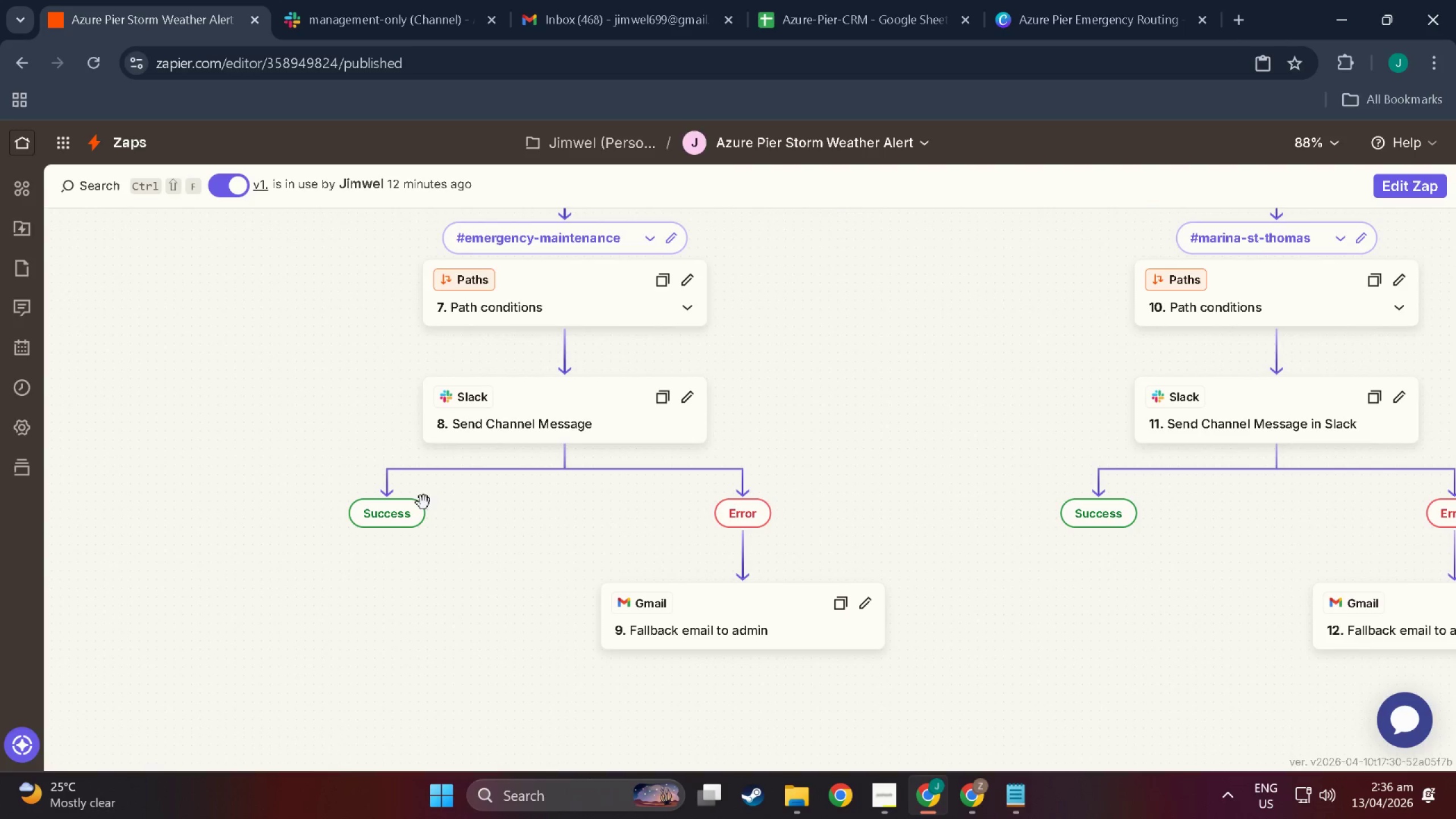 
key(Control+ControlLeft)
 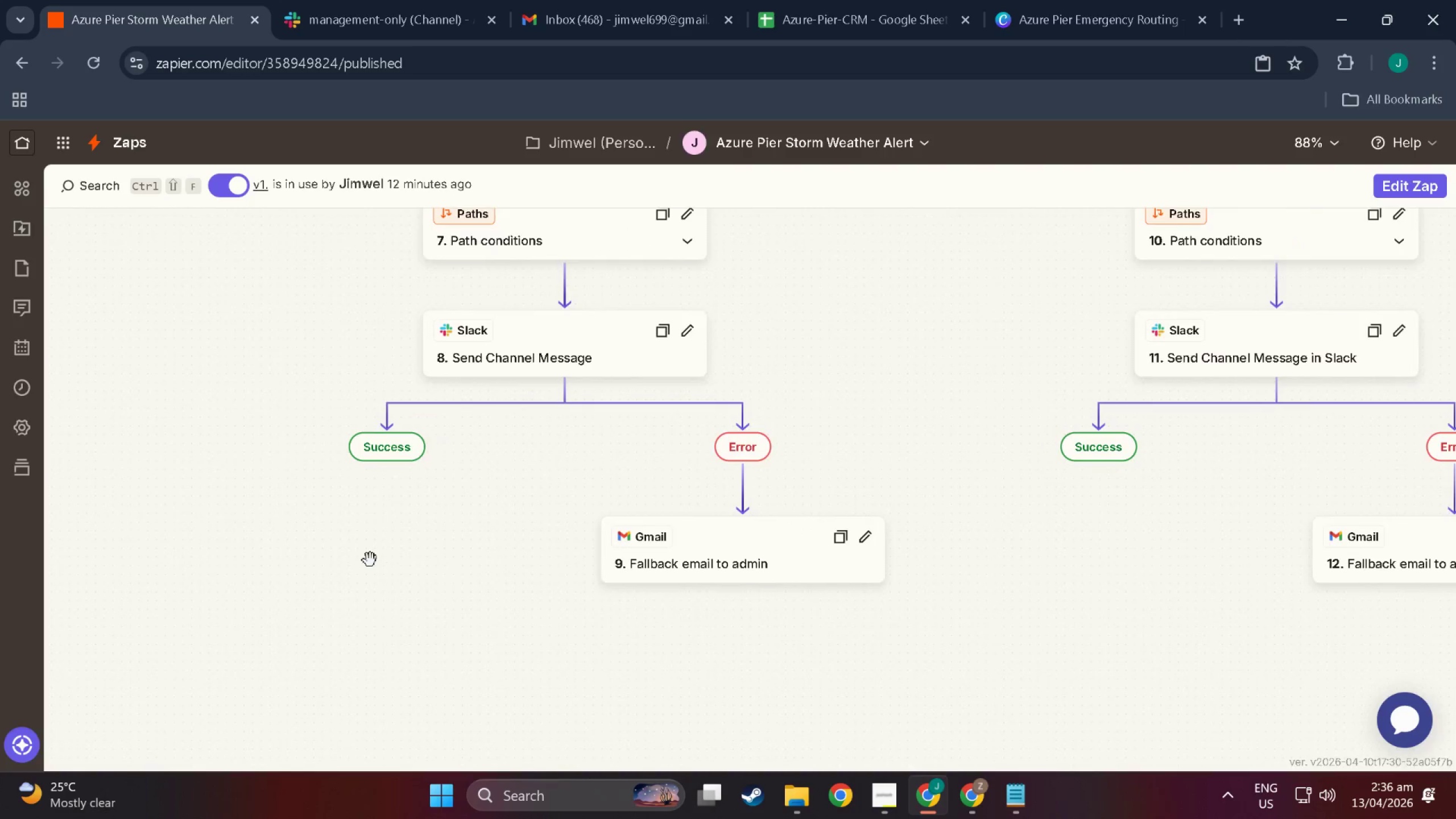 
key(Control+ControlLeft)
 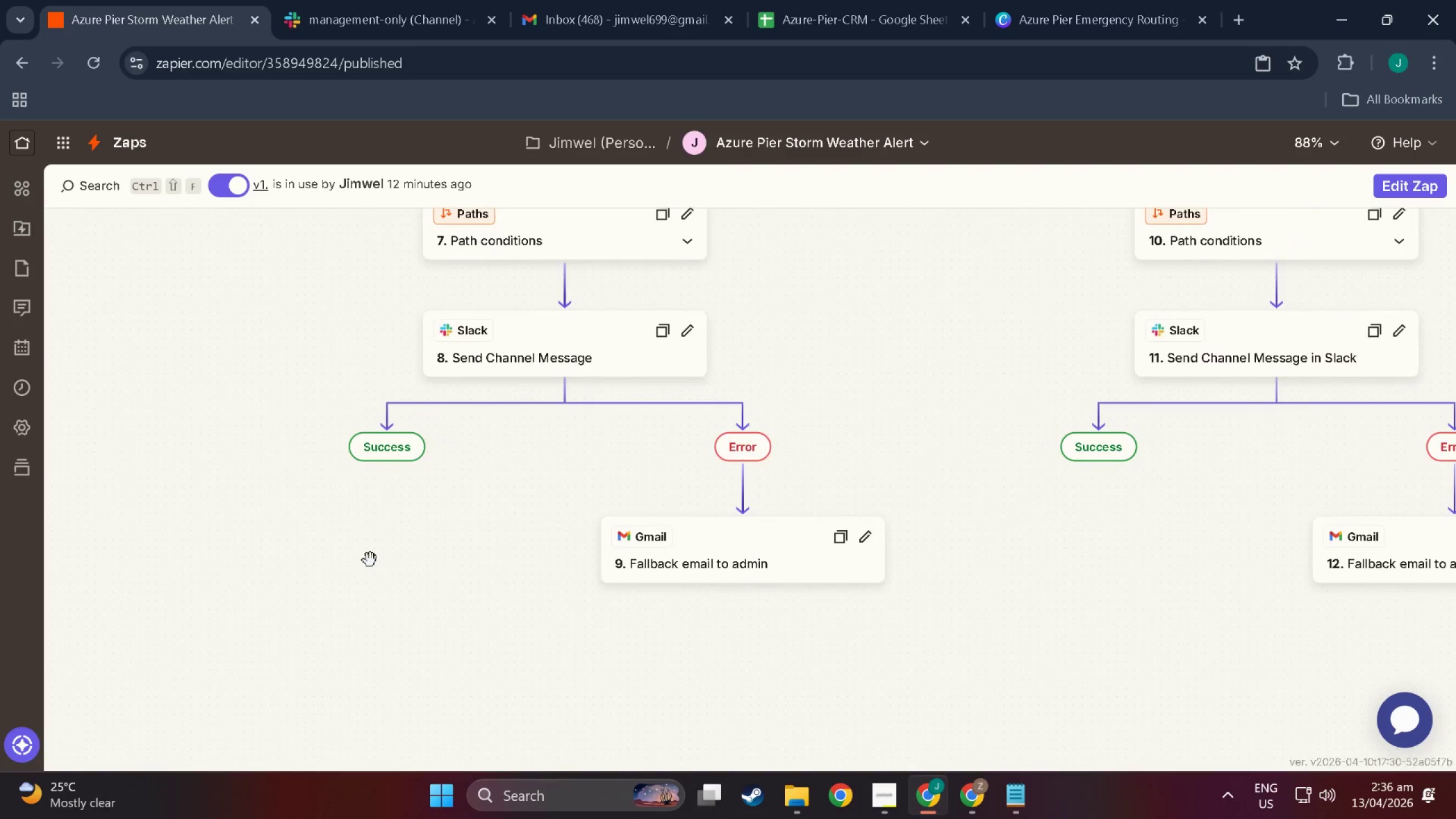 
key(Control+ControlLeft)
 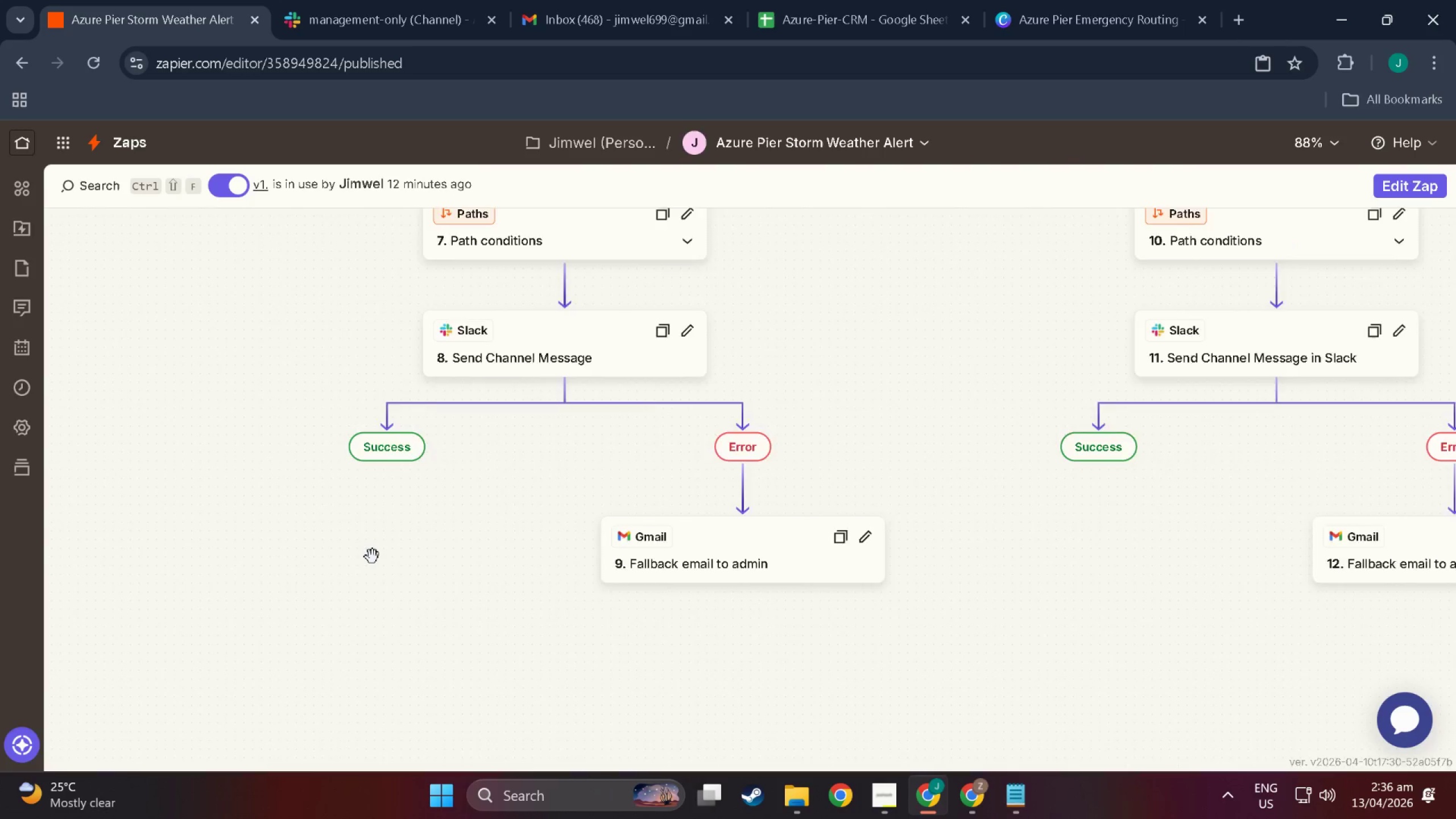 
key(Control+ControlLeft)
 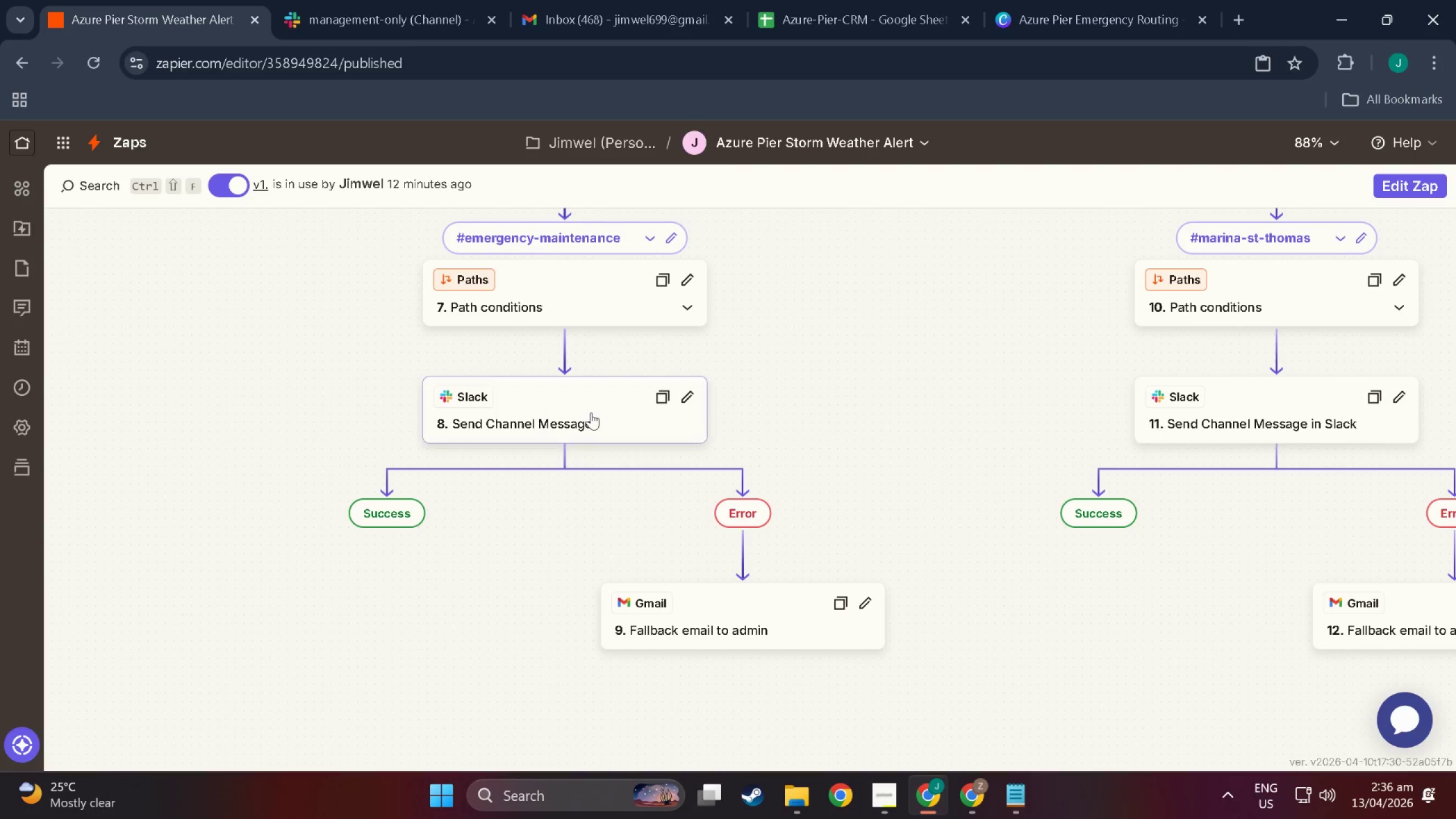 
scroll: coordinate [373, 557], scroll_direction: up, amount: 27.0
 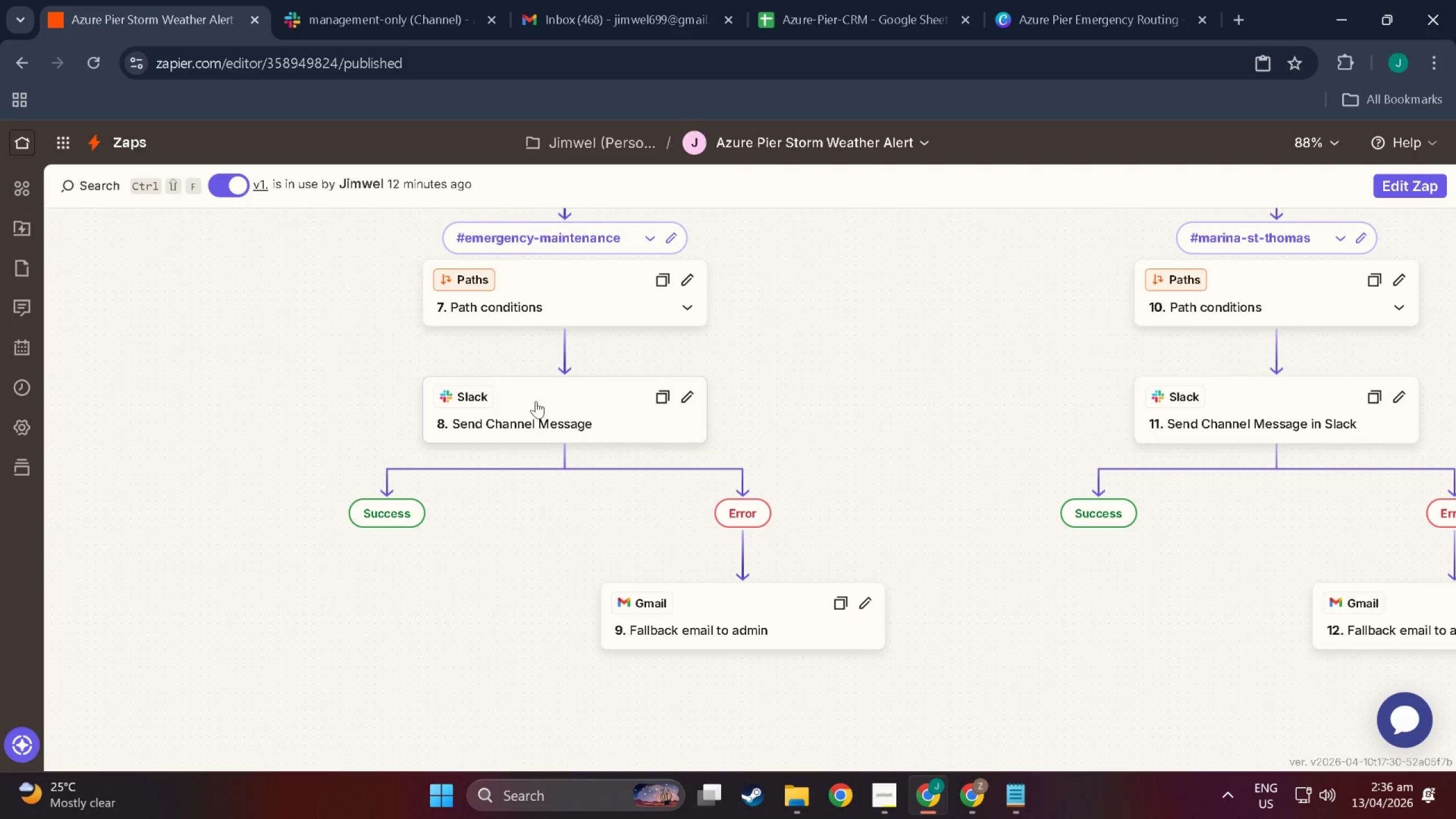 
left_click([590, 408])
 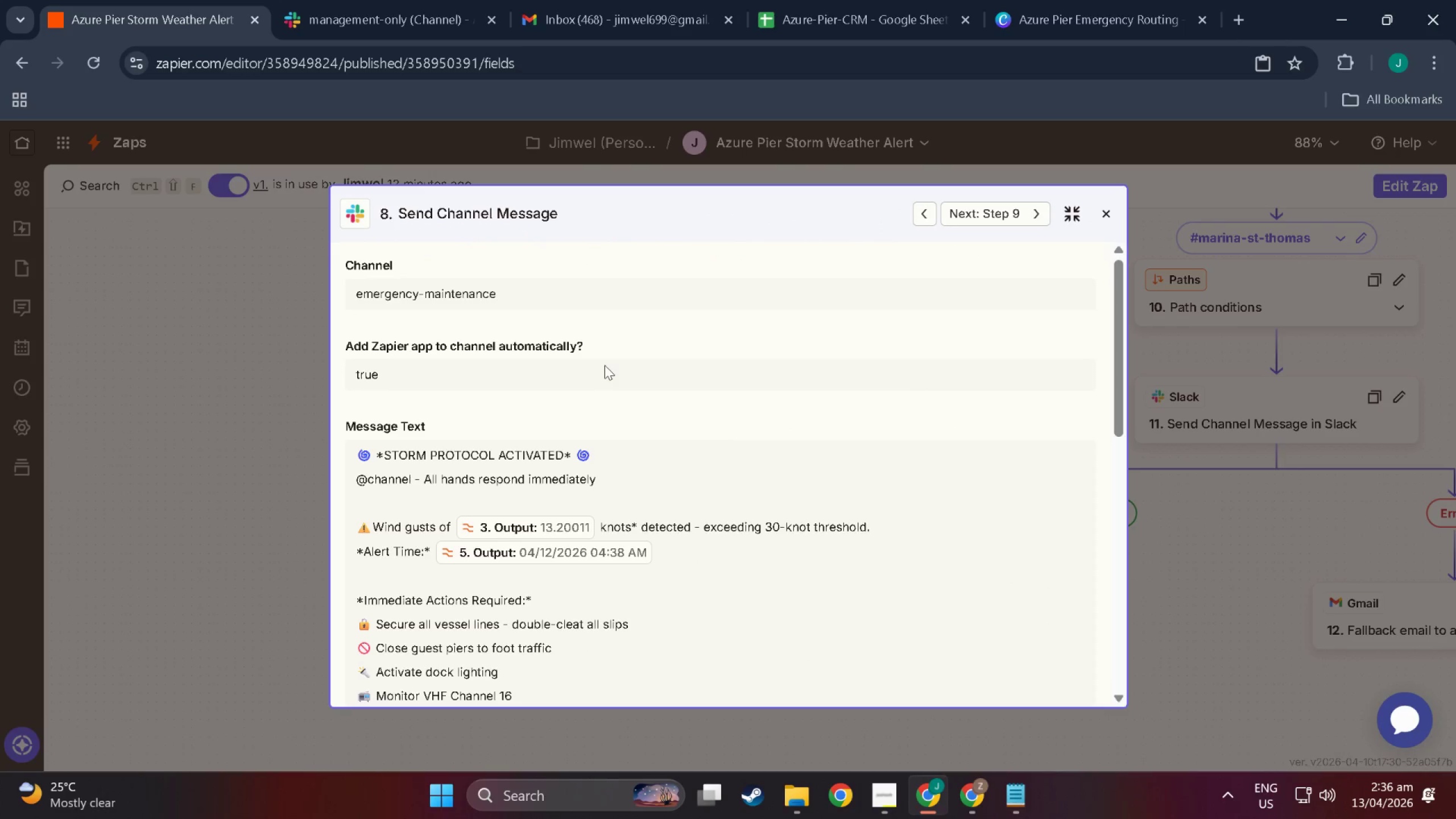 
scroll: coordinate [601, 396], scroll_direction: down, amount: 7.0
 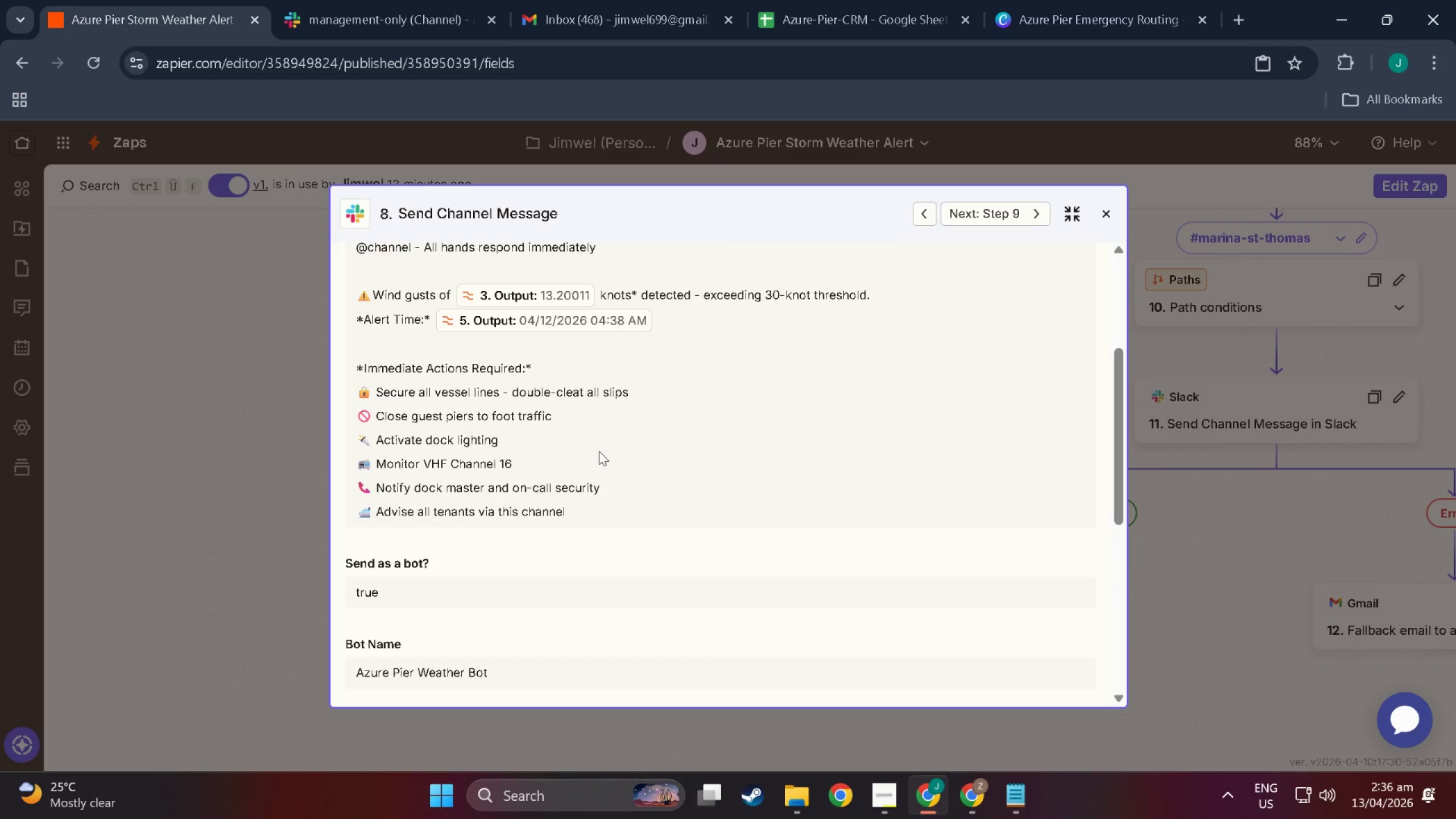 
scroll: coordinate [598, 451], scroll_direction: up, amount: 10.0
 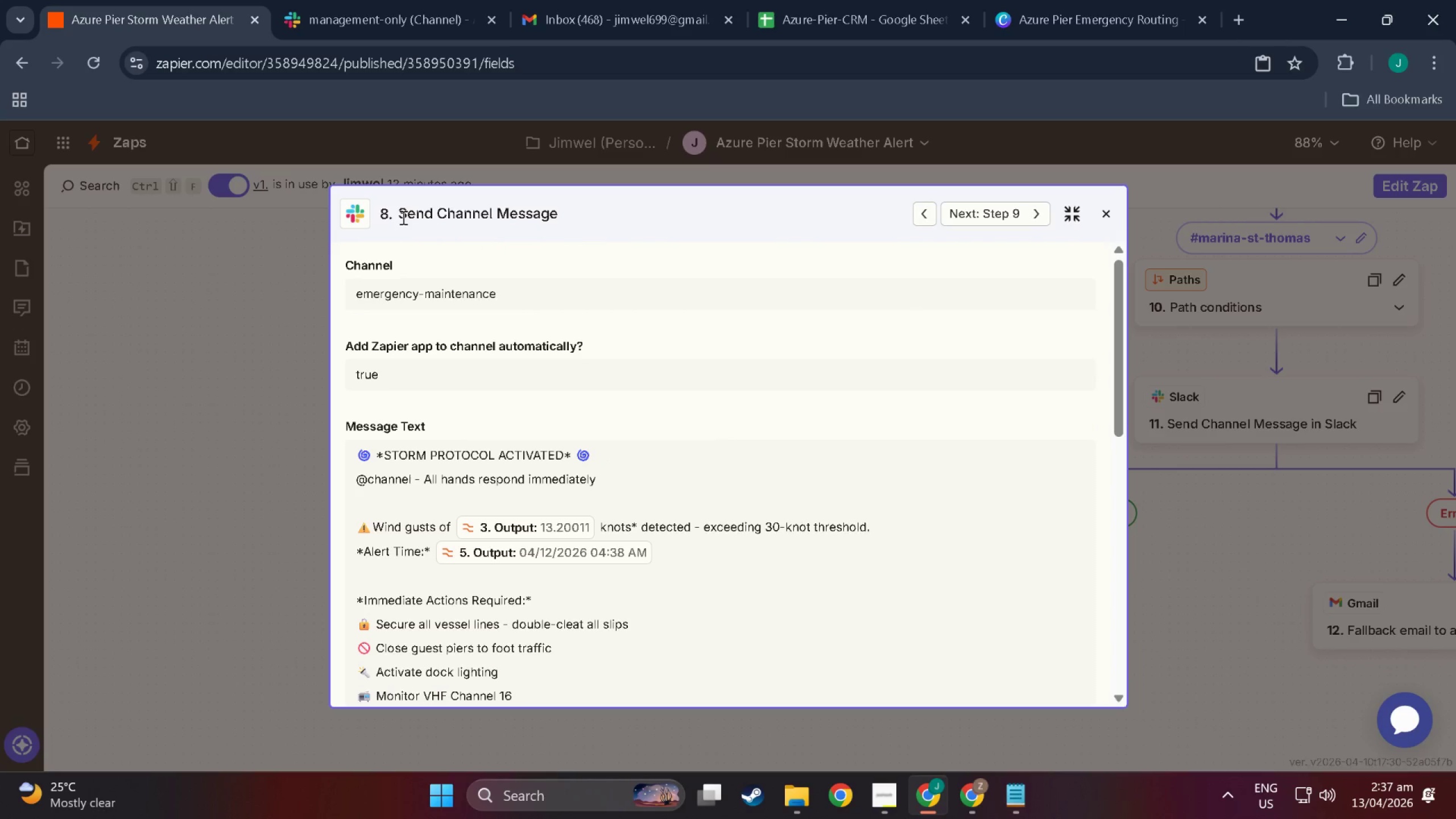 
key(Meta+Shift+ShiftLeft)
 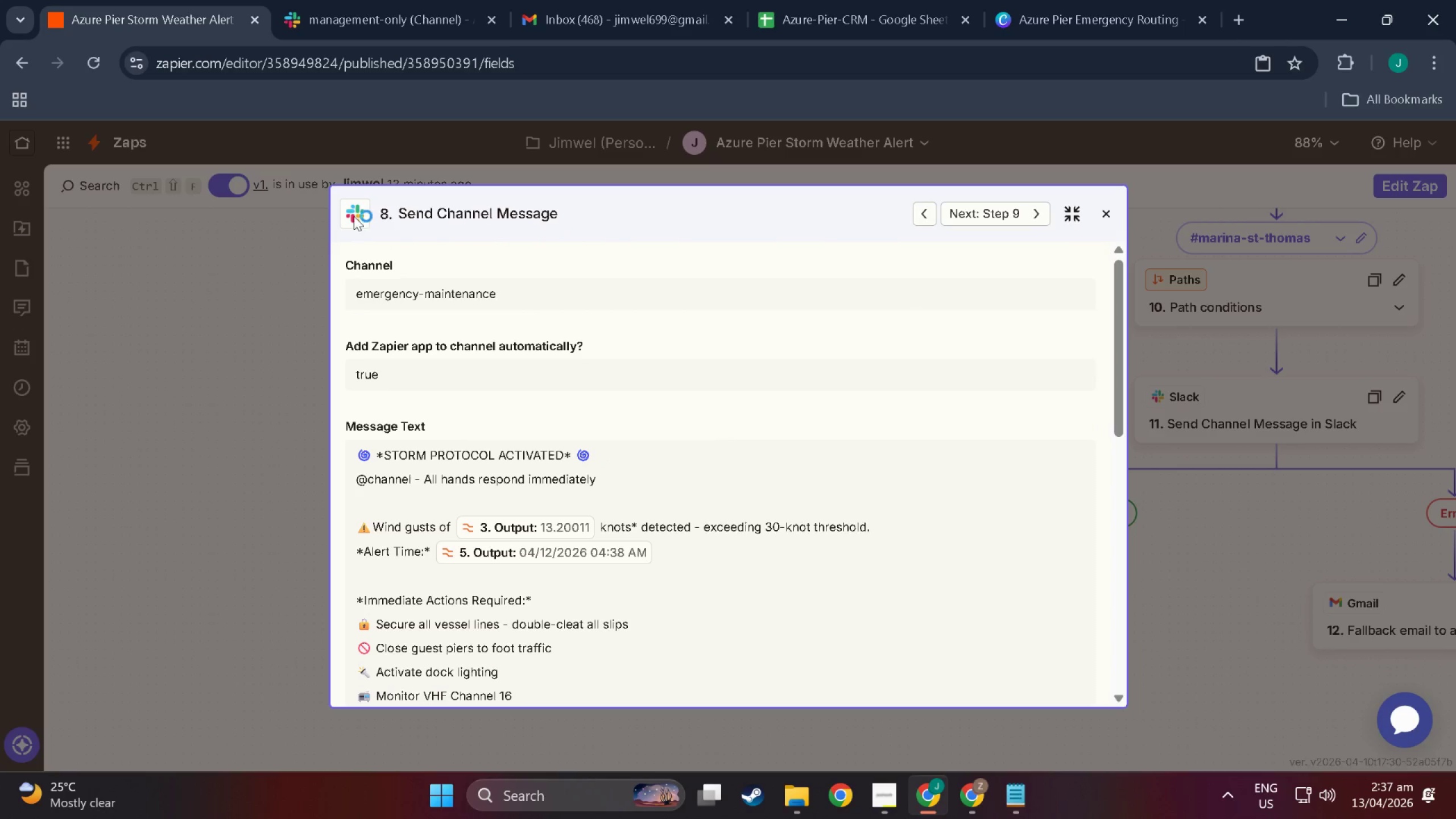 
key(Meta+Shift+S)
 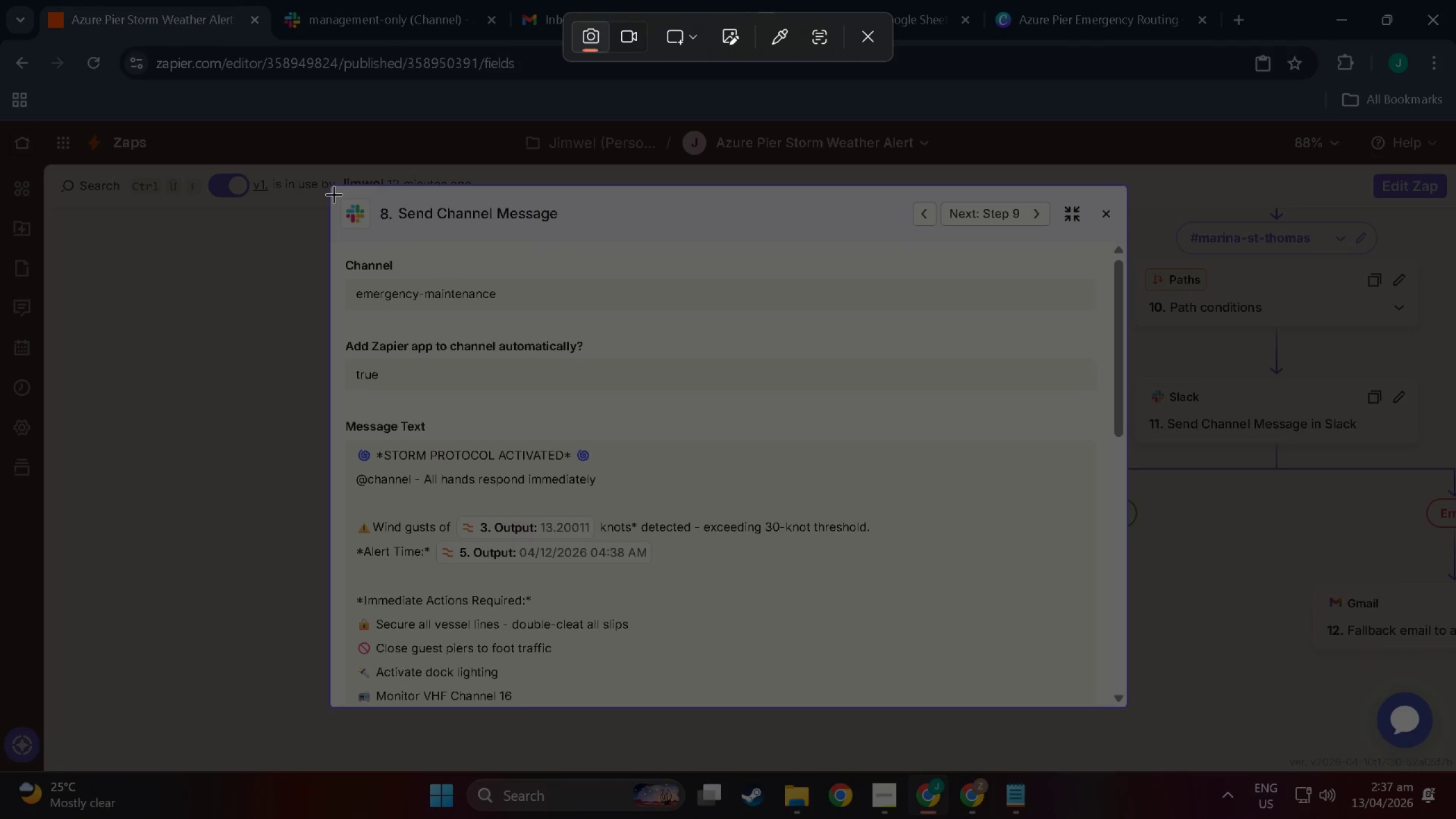 
left_click_drag(start_coordinate=[334, 193], to_coordinate=[1108, 704])
 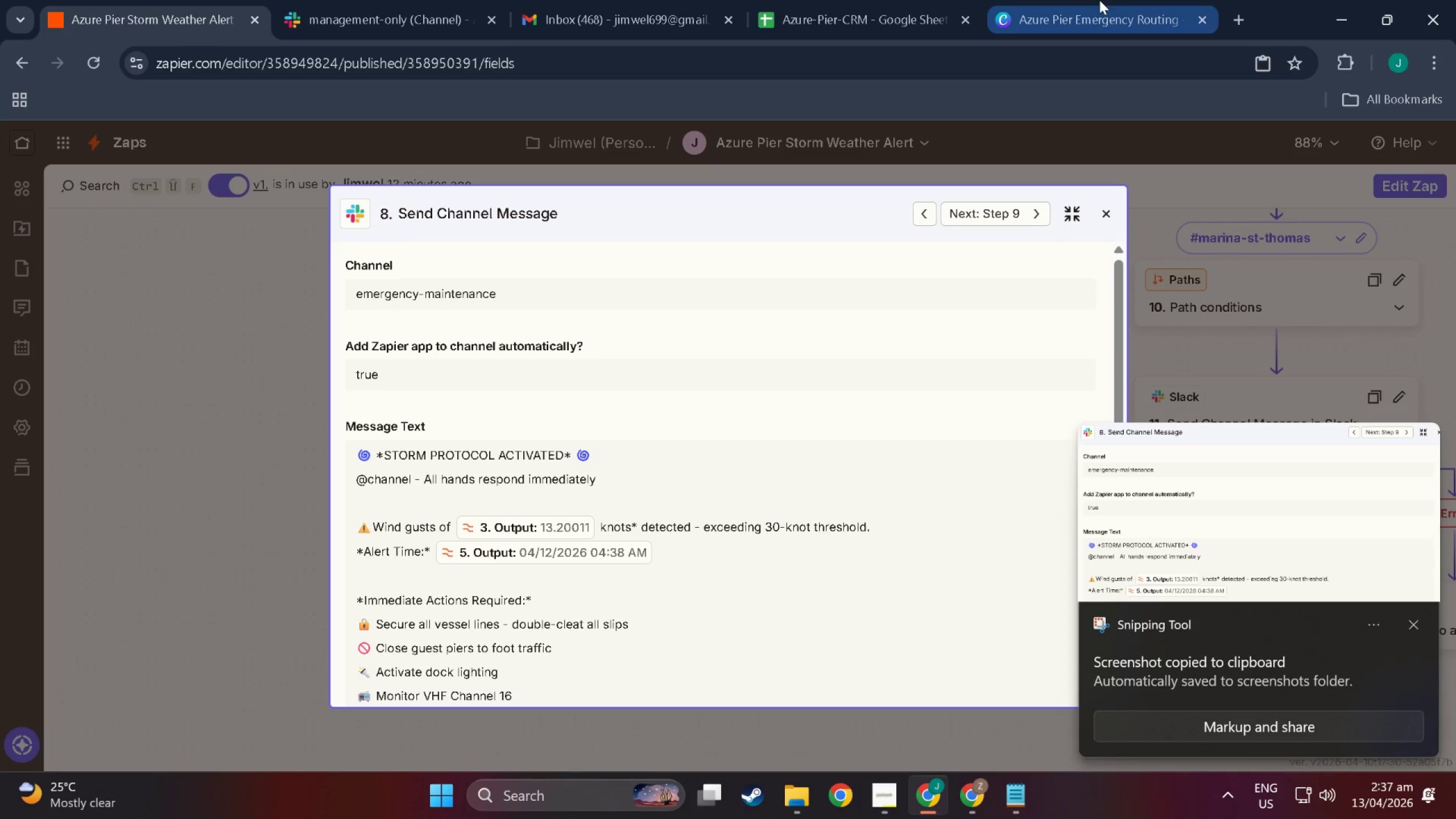 
left_click([1099, 0])
 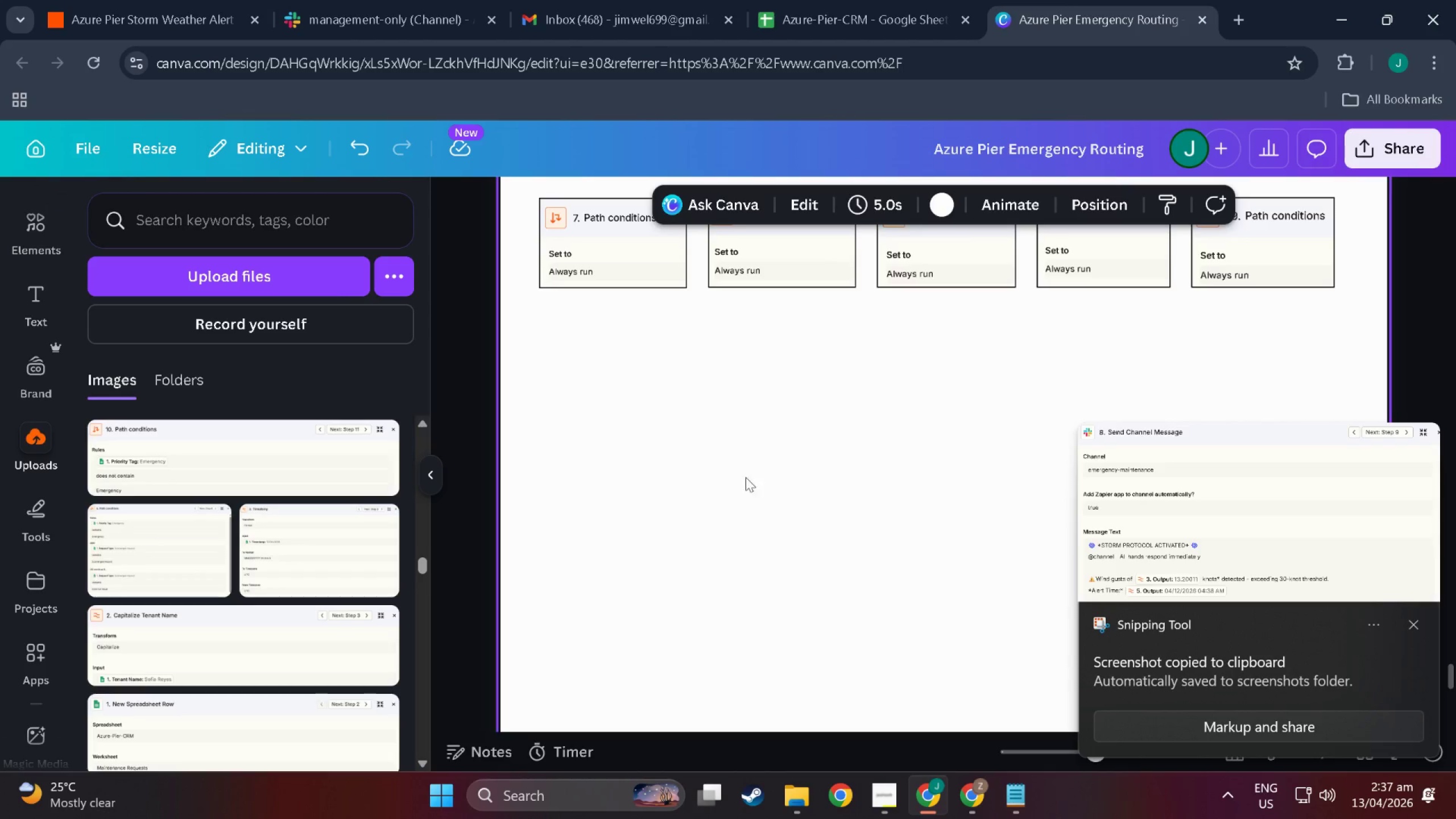 
left_click([709, 468])
 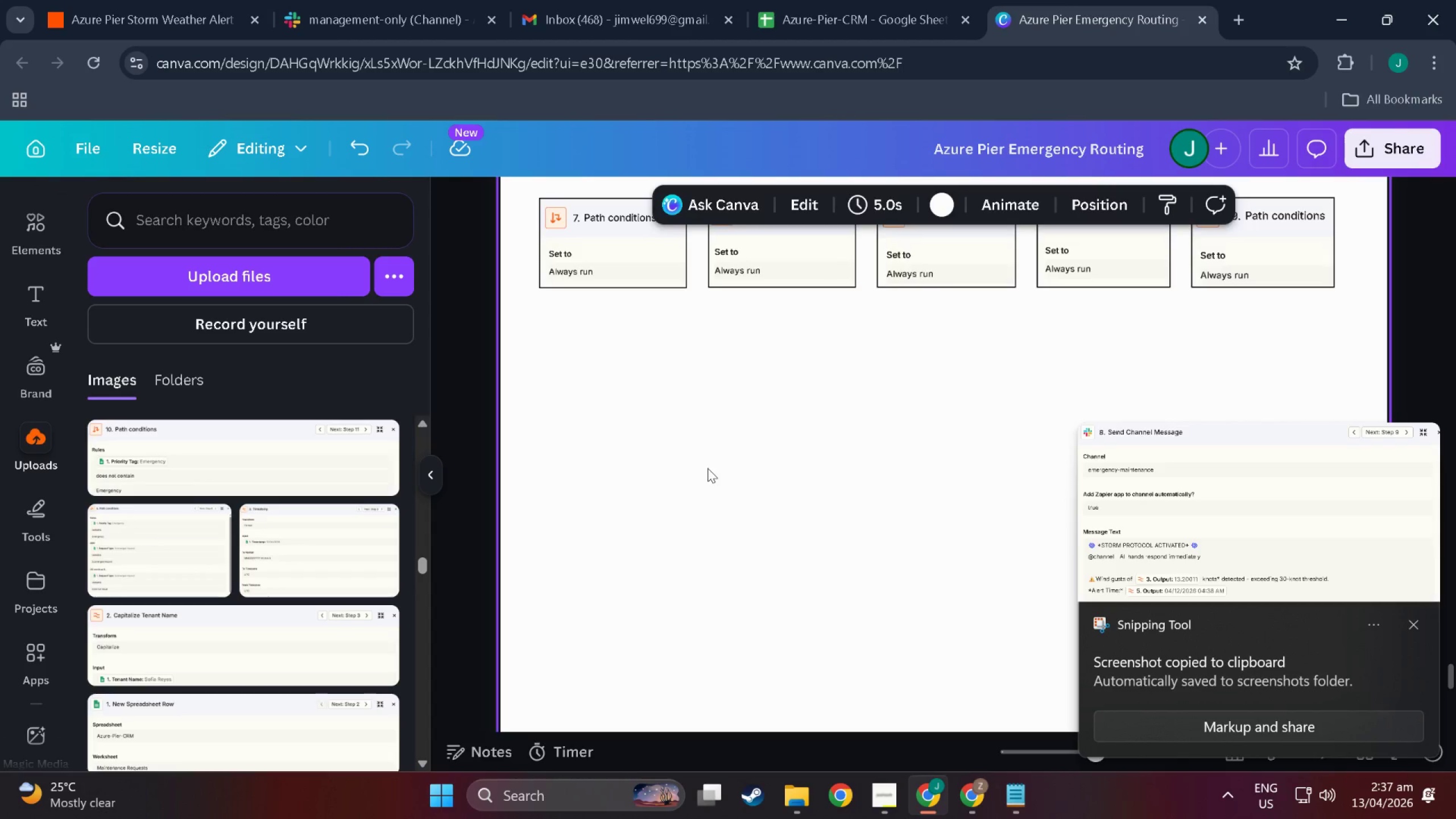 
key(Control+V)
 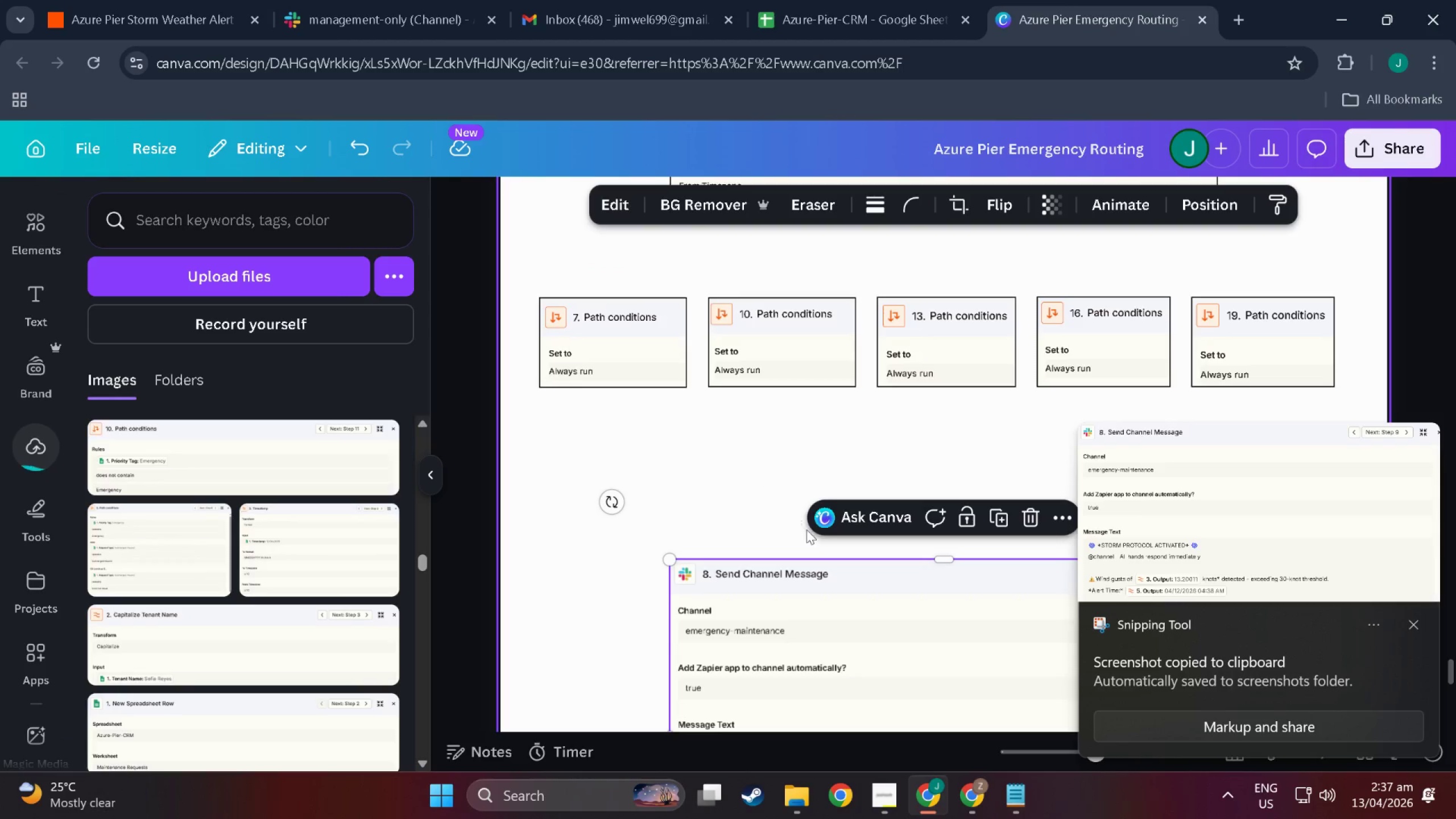 
scroll: coordinate [707, 468], scroll_direction: up, amount: 3.0
 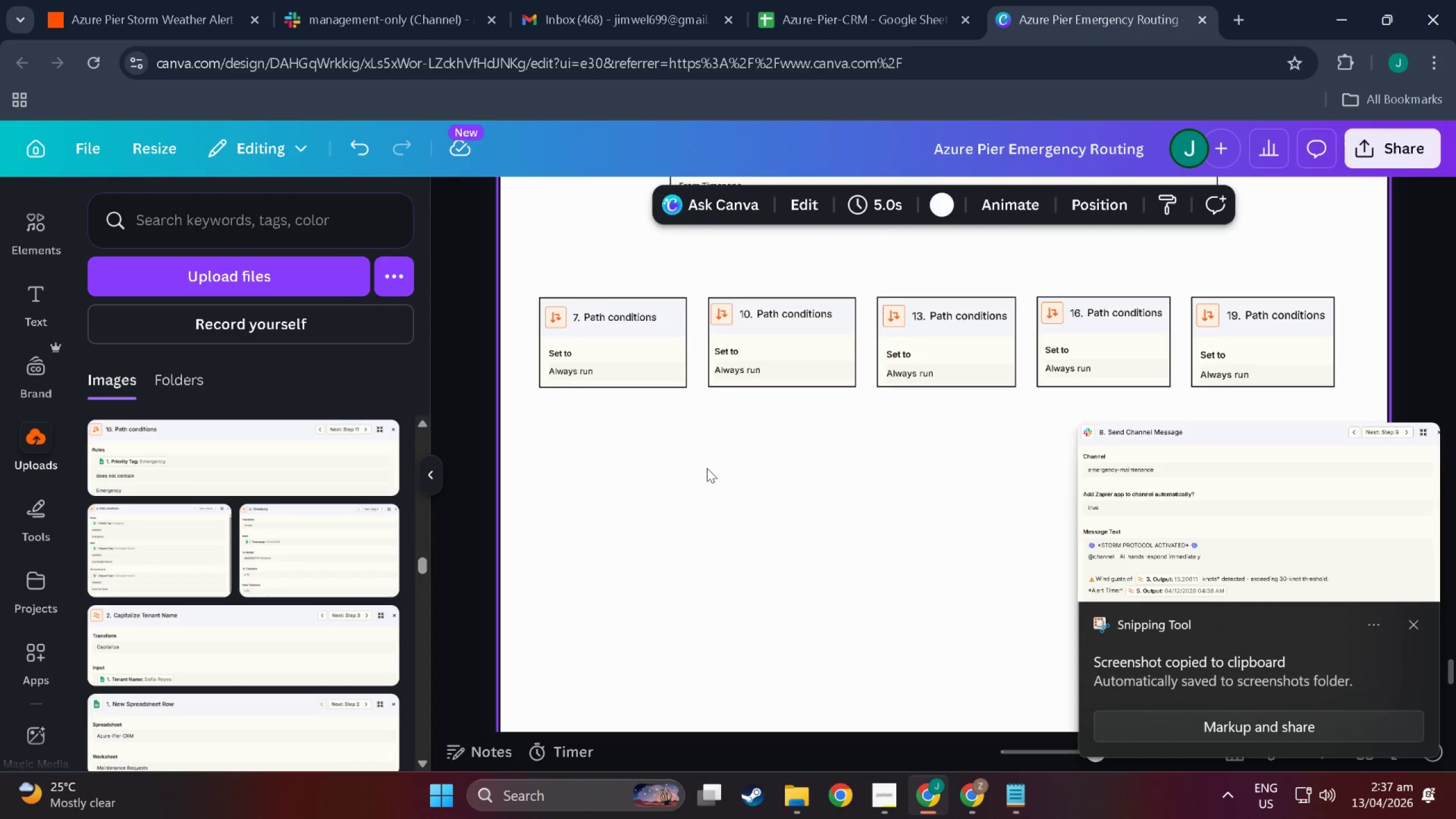 
left_click_drag(start_coordinate=[839, 635], to_coordinate=[728, 427])
 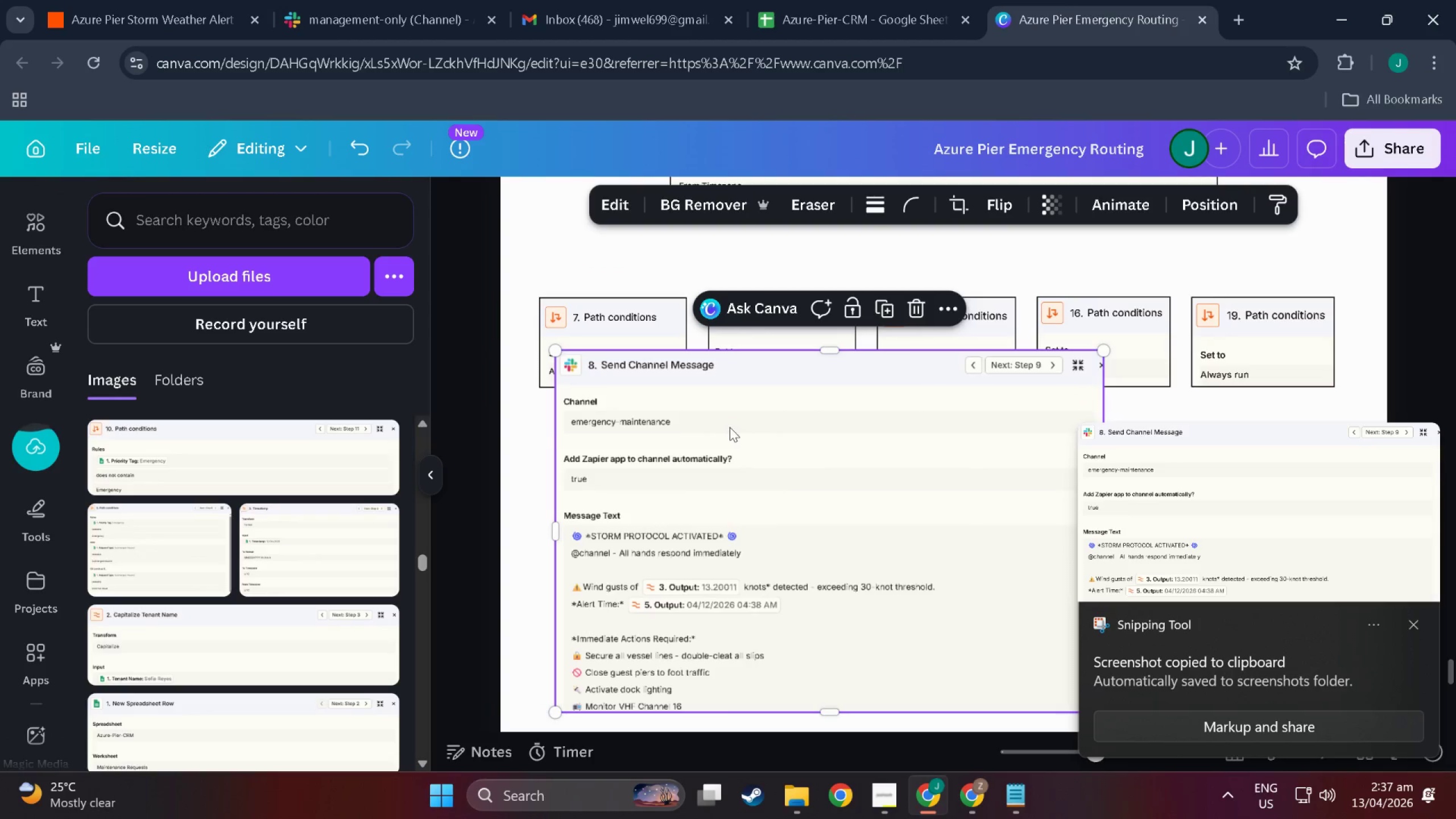 
scroll: coordinate [1106, 419], scroll_direction: down, amount: 6.0
 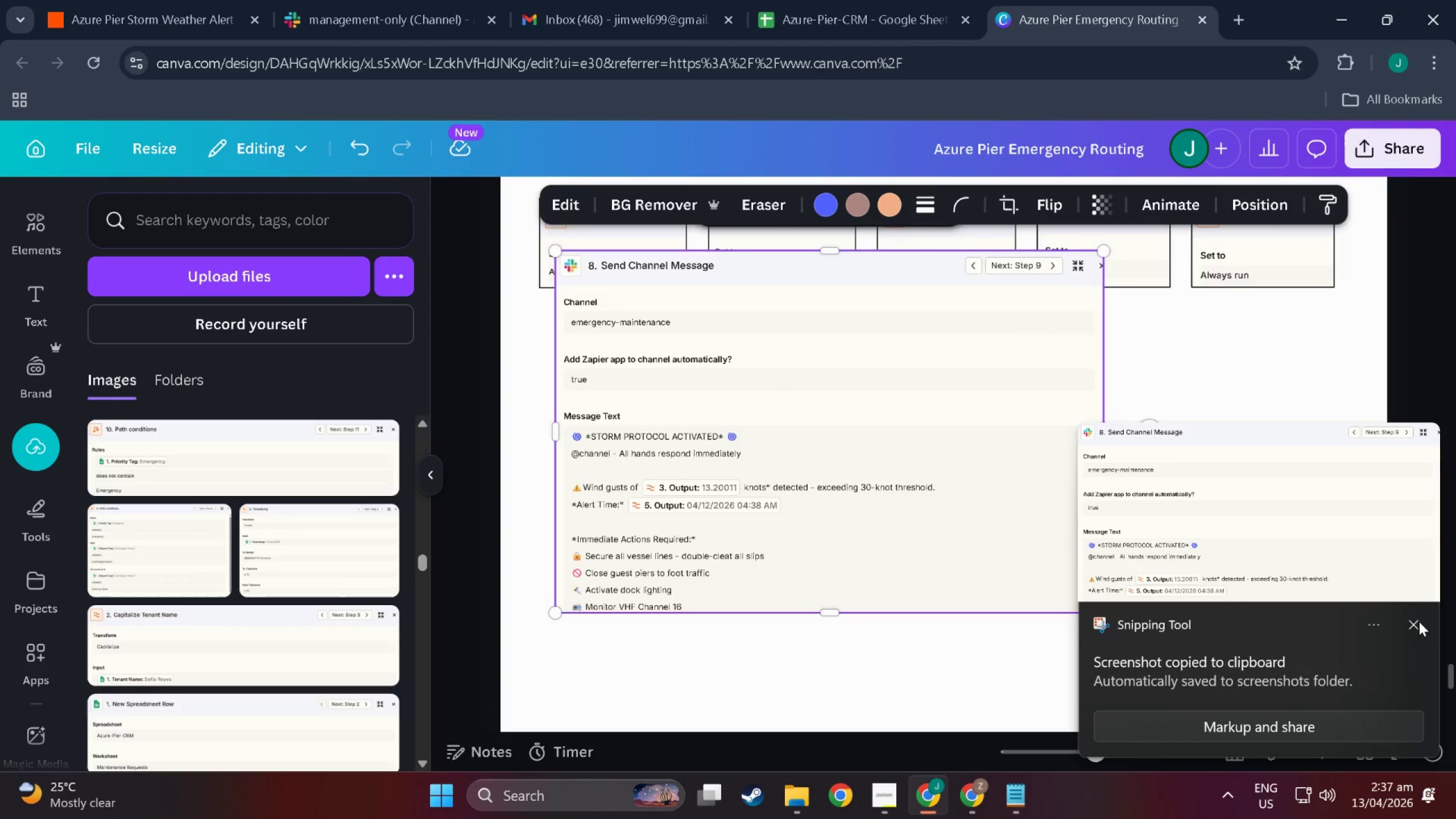 
left_click([1419, 625])
 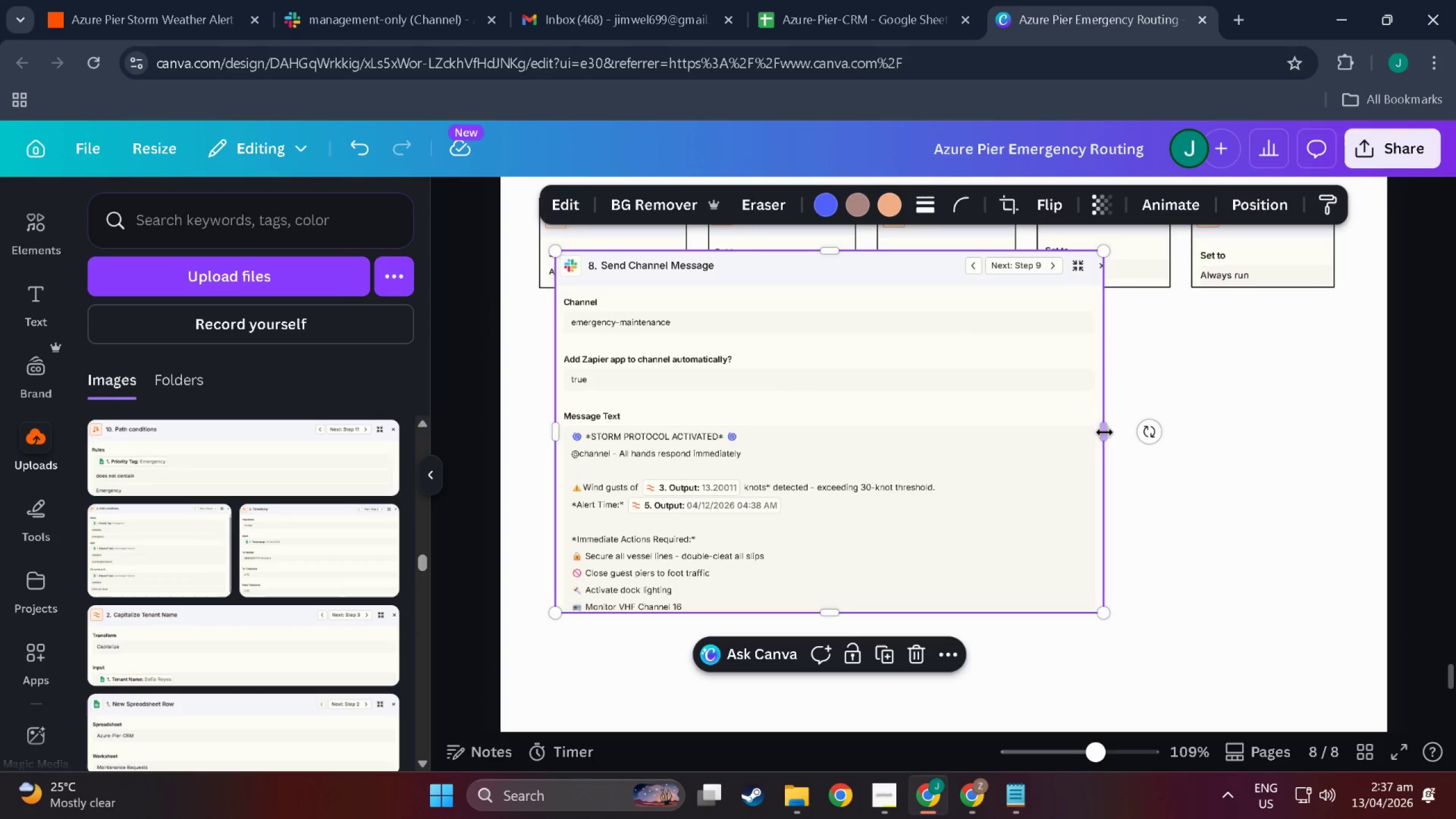 
left_click_drag(start_coordinate=[1105, 432], to_coordinate=[944, 431])
 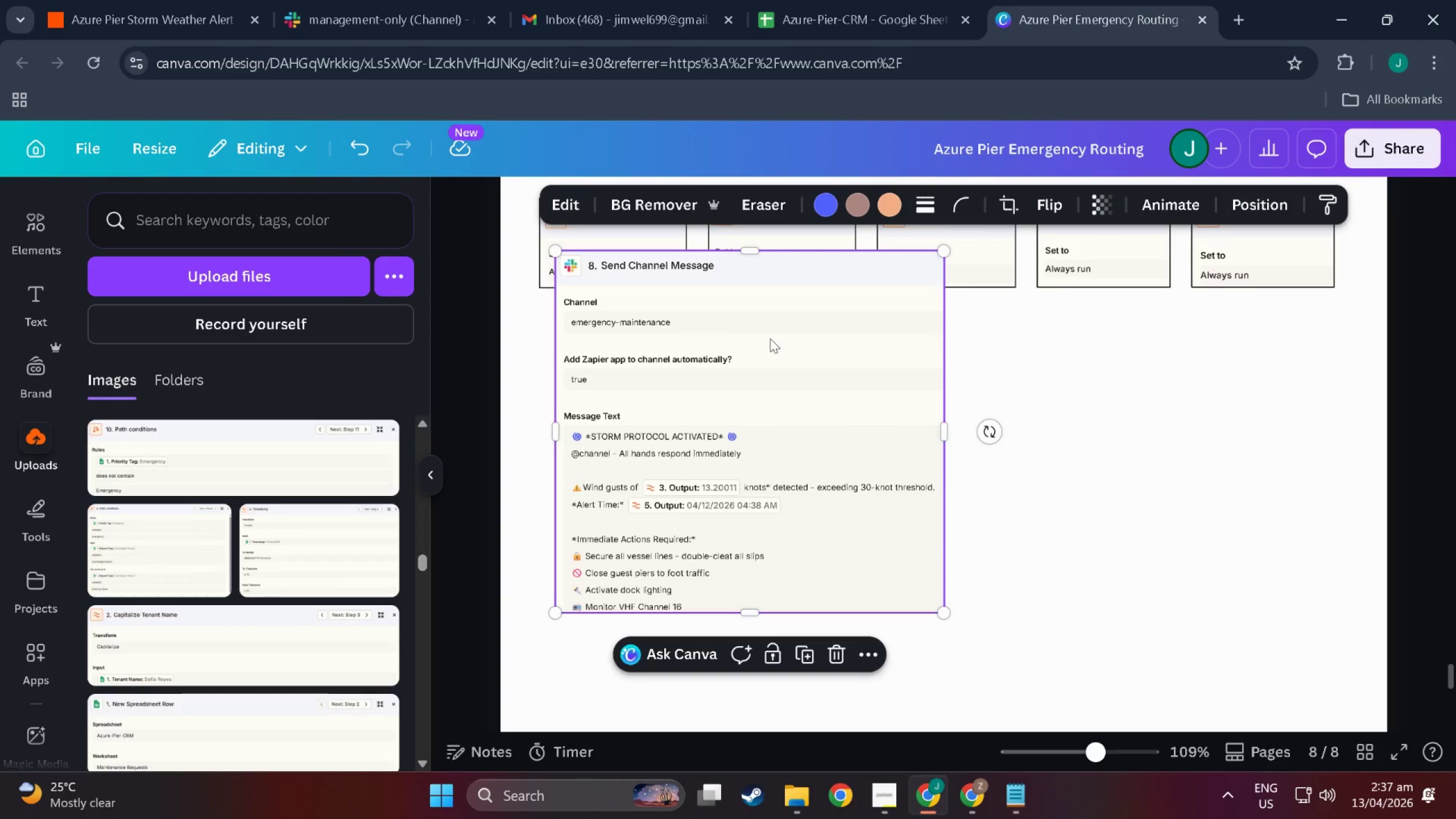 
left_click_drag(start_coordinate=[770, 338], to_coordinate=[750, 400])
 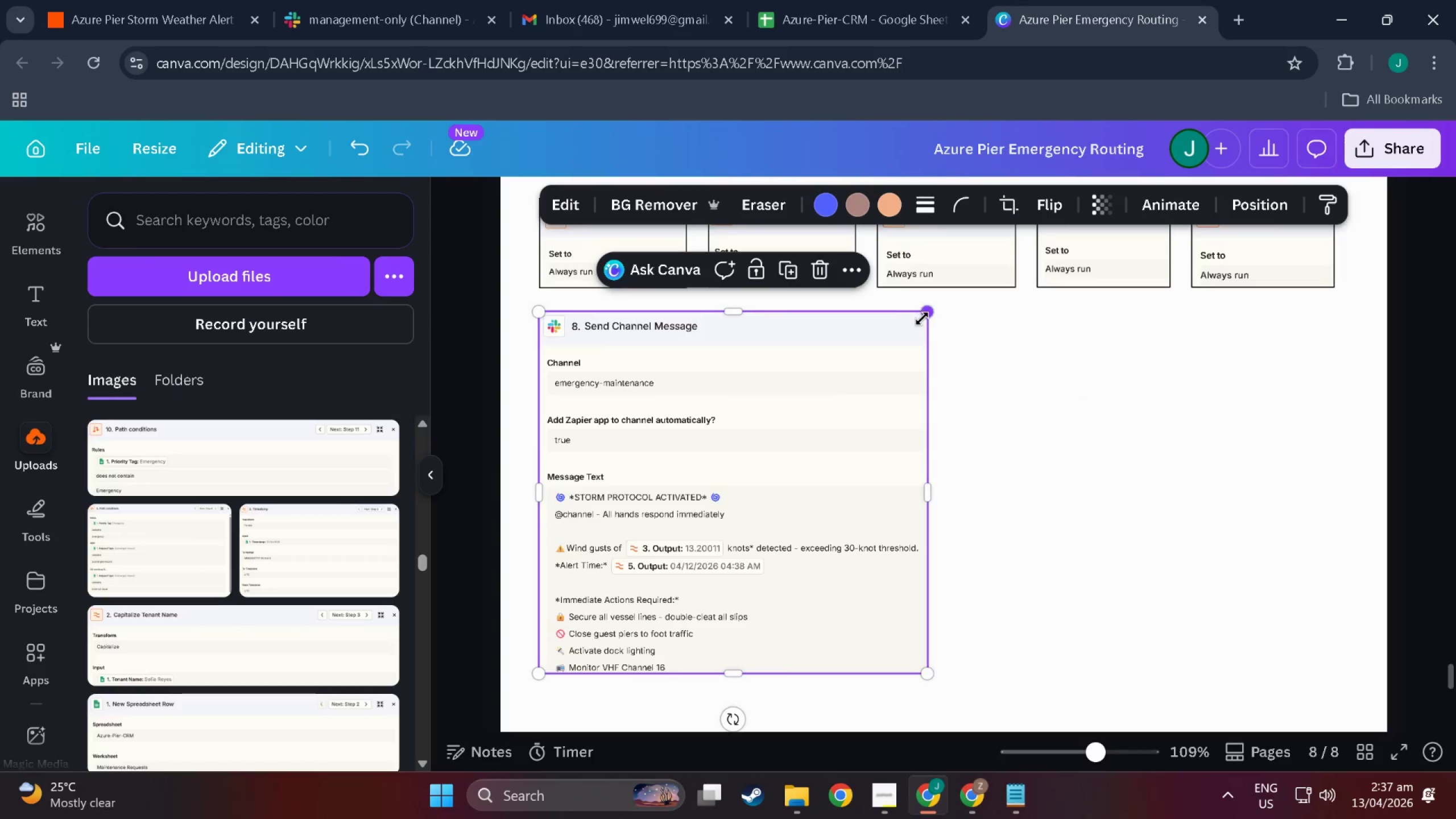 
left_click_drag(start_coordinate=[922, 318], to_coordinate=[564, 407])
 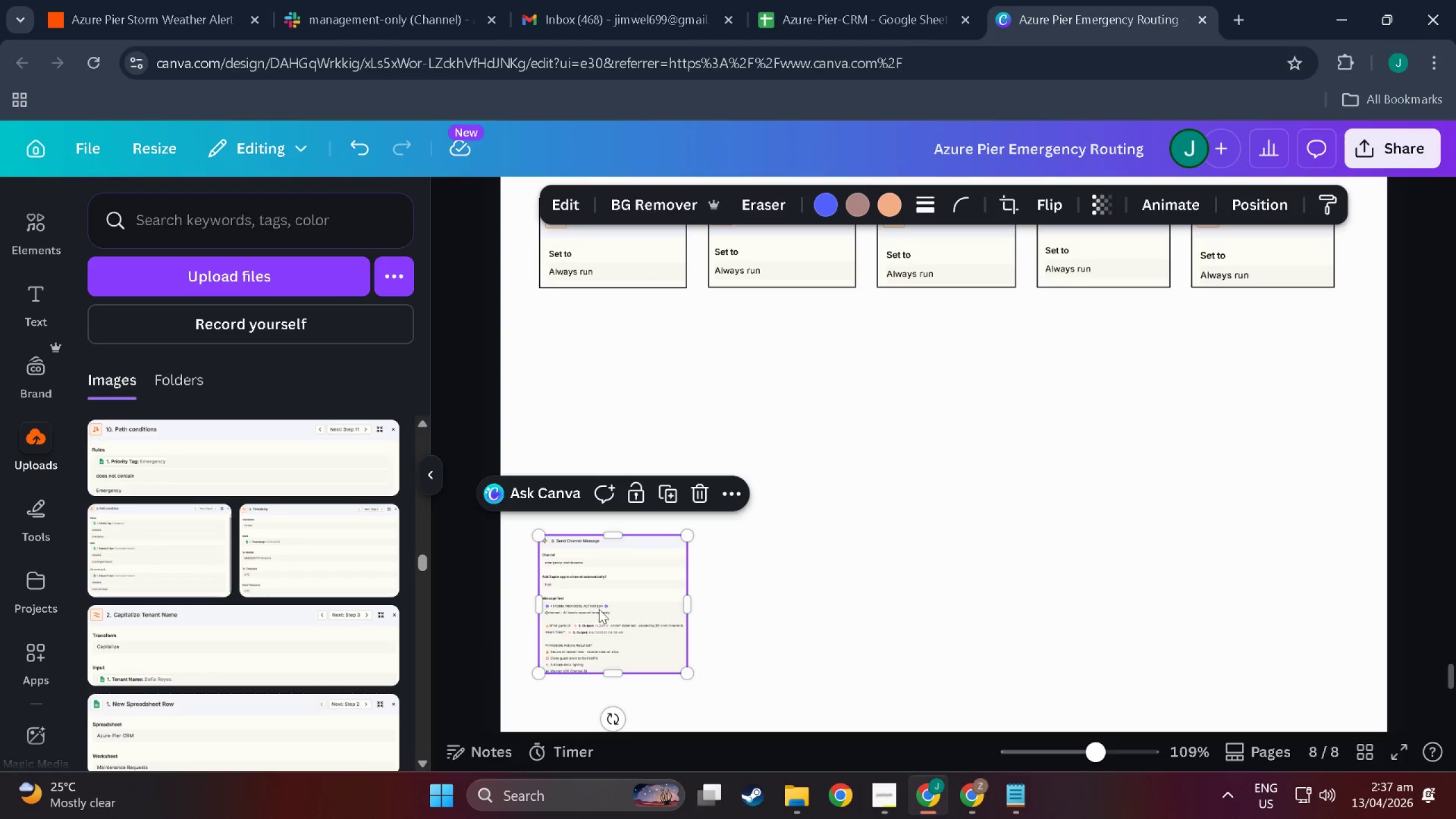 
left_click_drag(start_coordinate=[599, 609], to_coordinate=[602, 407])
 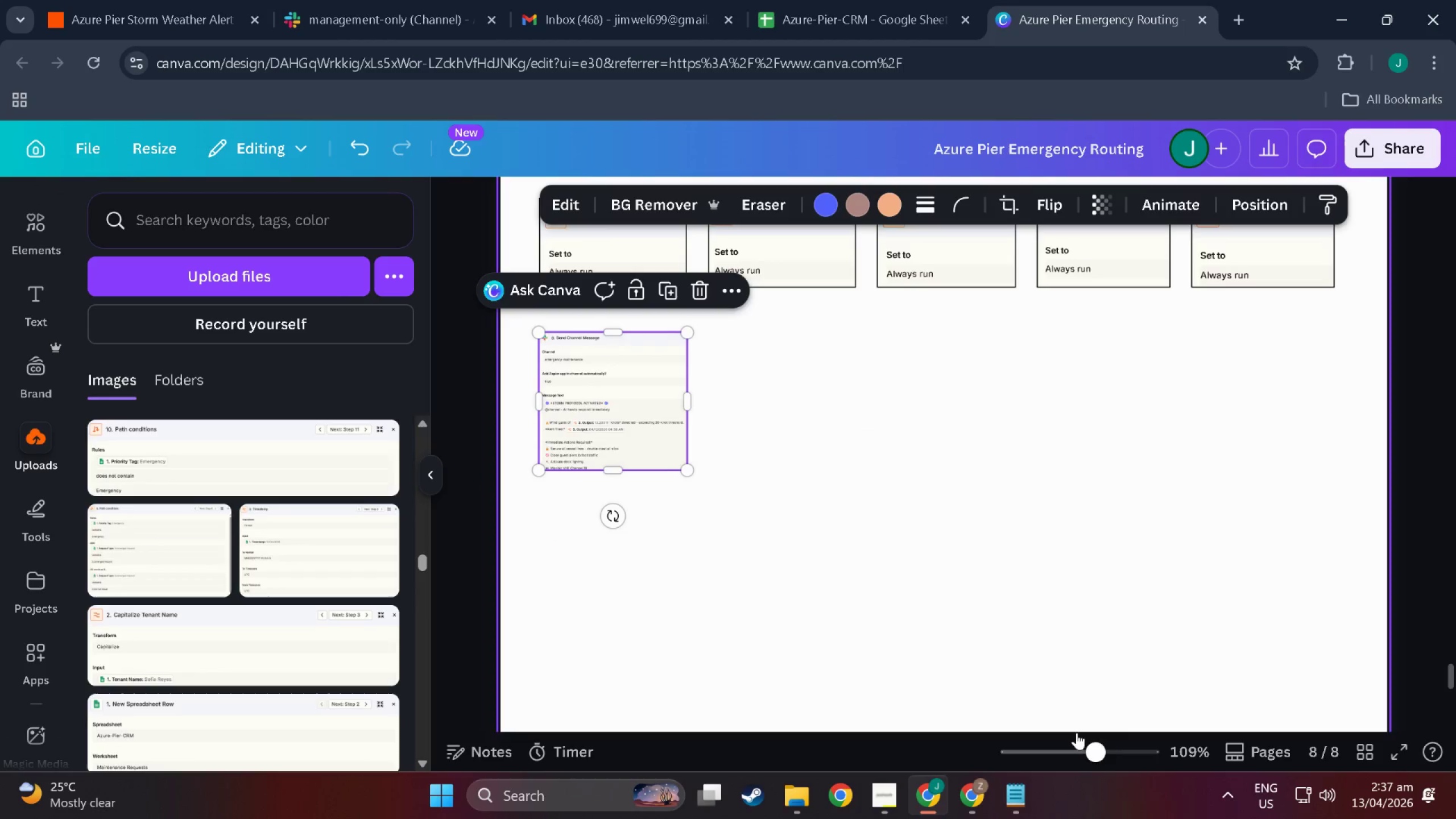 
left_click_drag(start_coordinate=[1103, 748], to_coordinate=[1114, 751])
 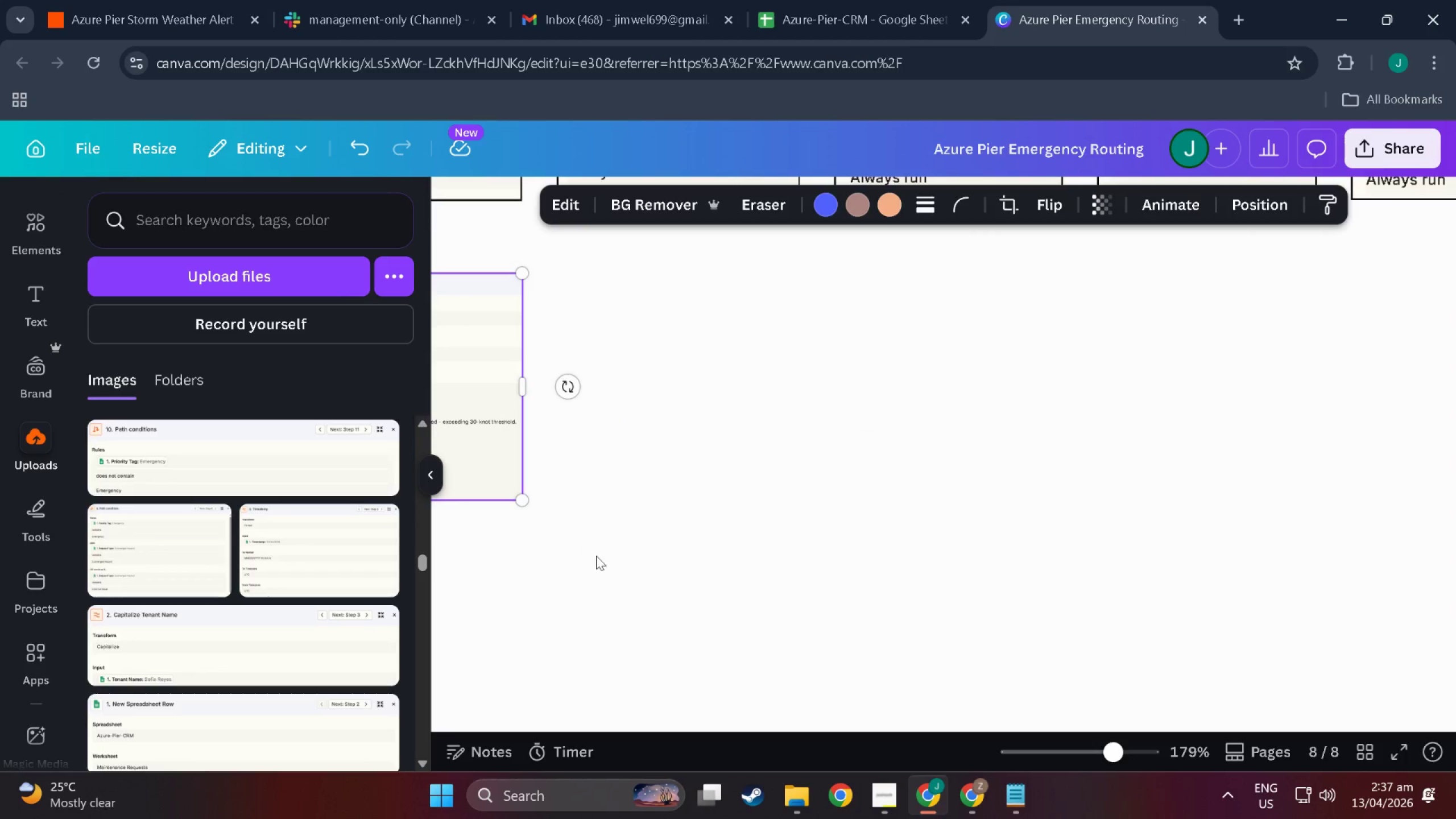 
scroll: coordinate [601, 564], scroll_direction: up, amount: 3.0
 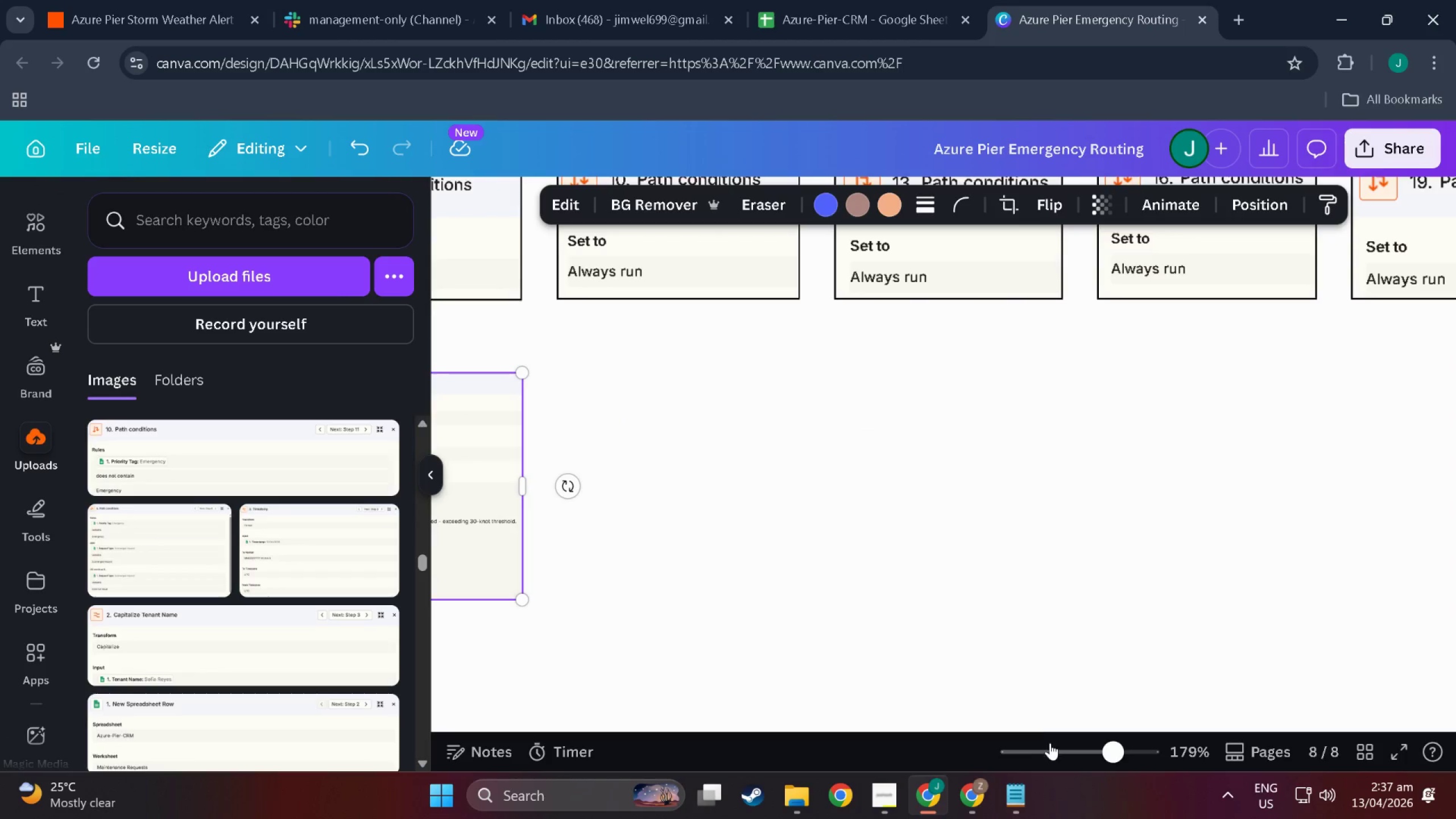 
left_click([1036, 748])
 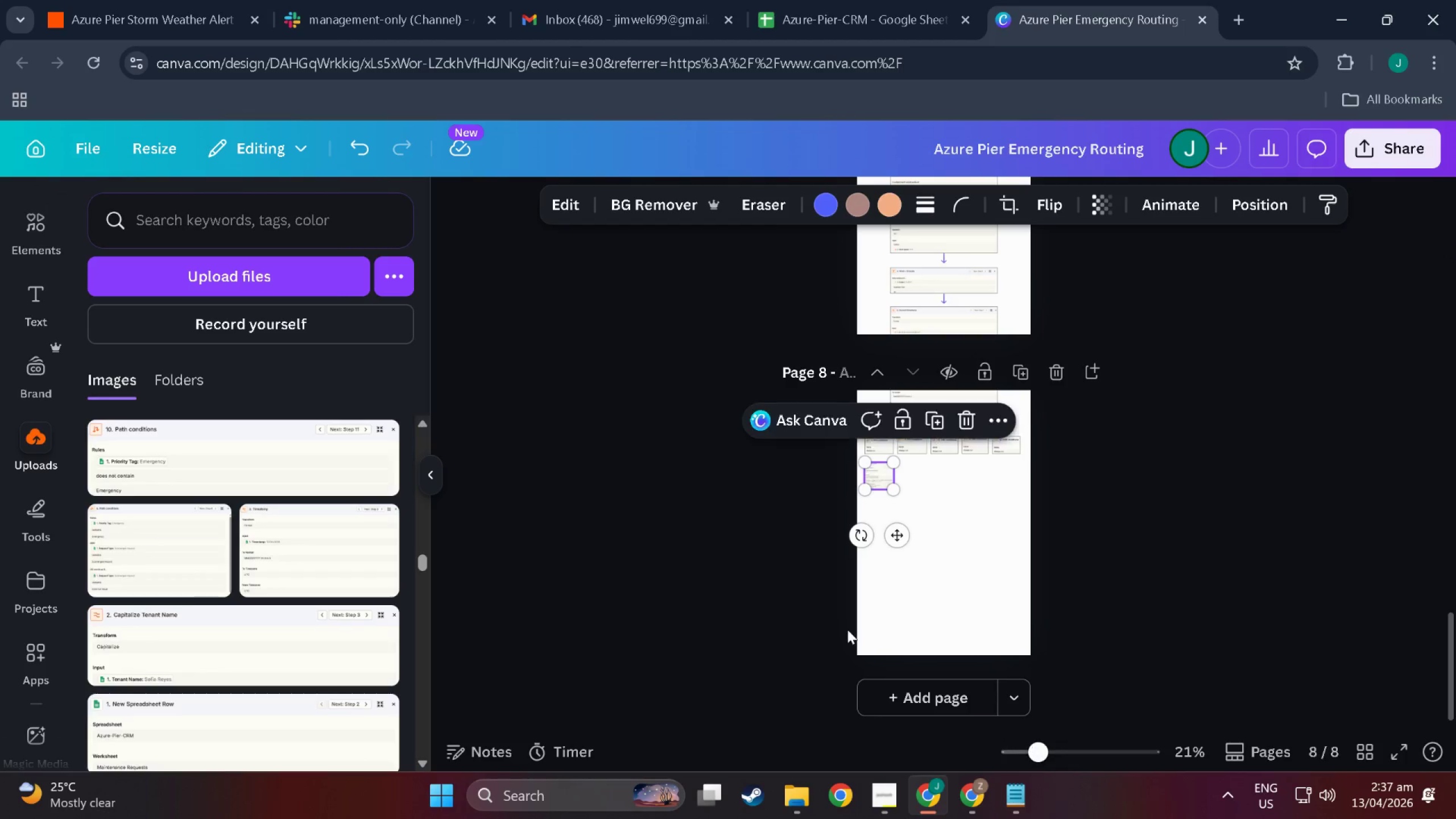 
hold_key(key=ControlLeft, duration=1.06)
scroll: coordinate [836, 527], scroll_direction: up, amount: 8.0
 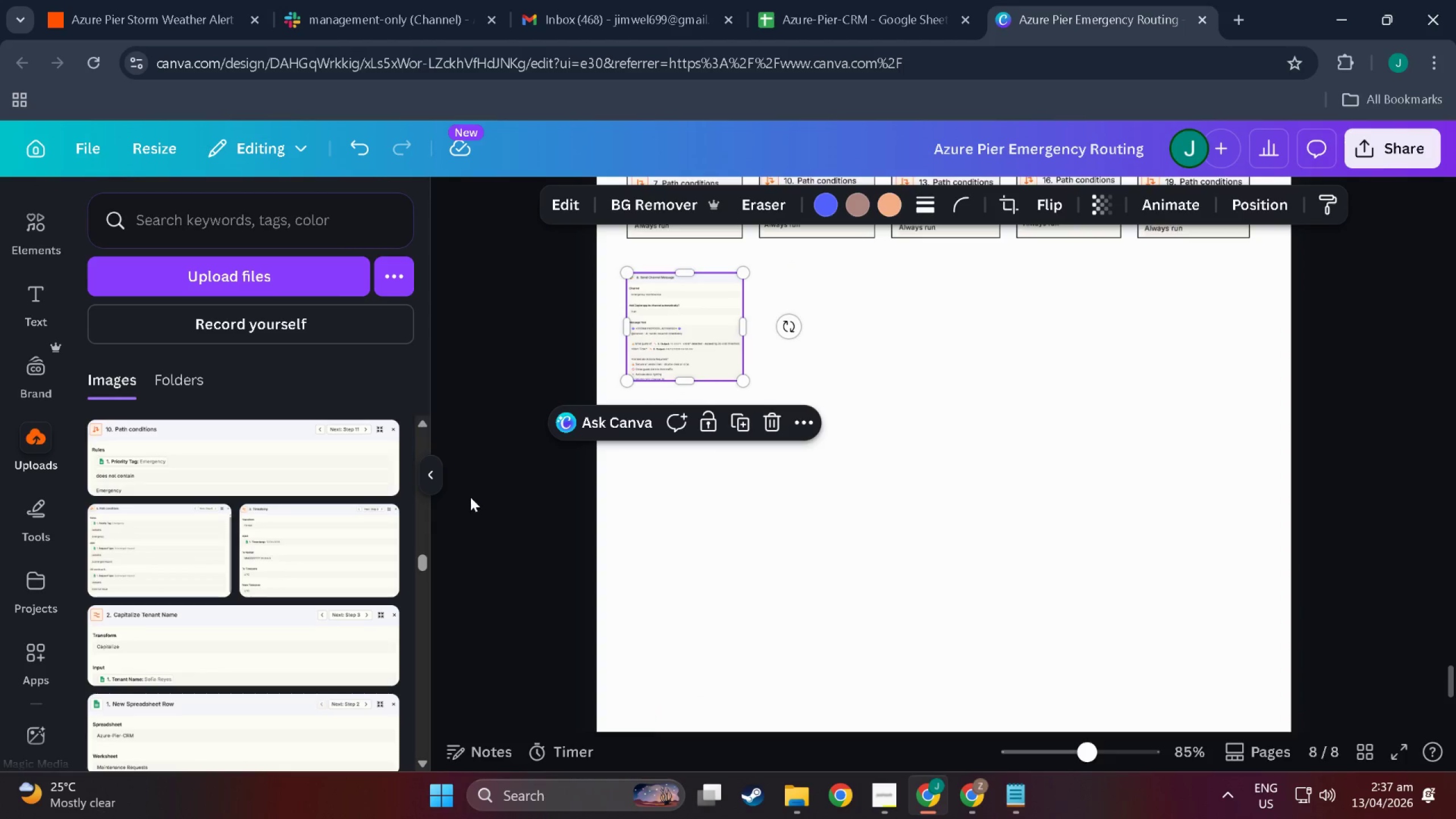 
left_click_drag(start_coordinate=[522, 344], to_coordinate=[576, 370])
 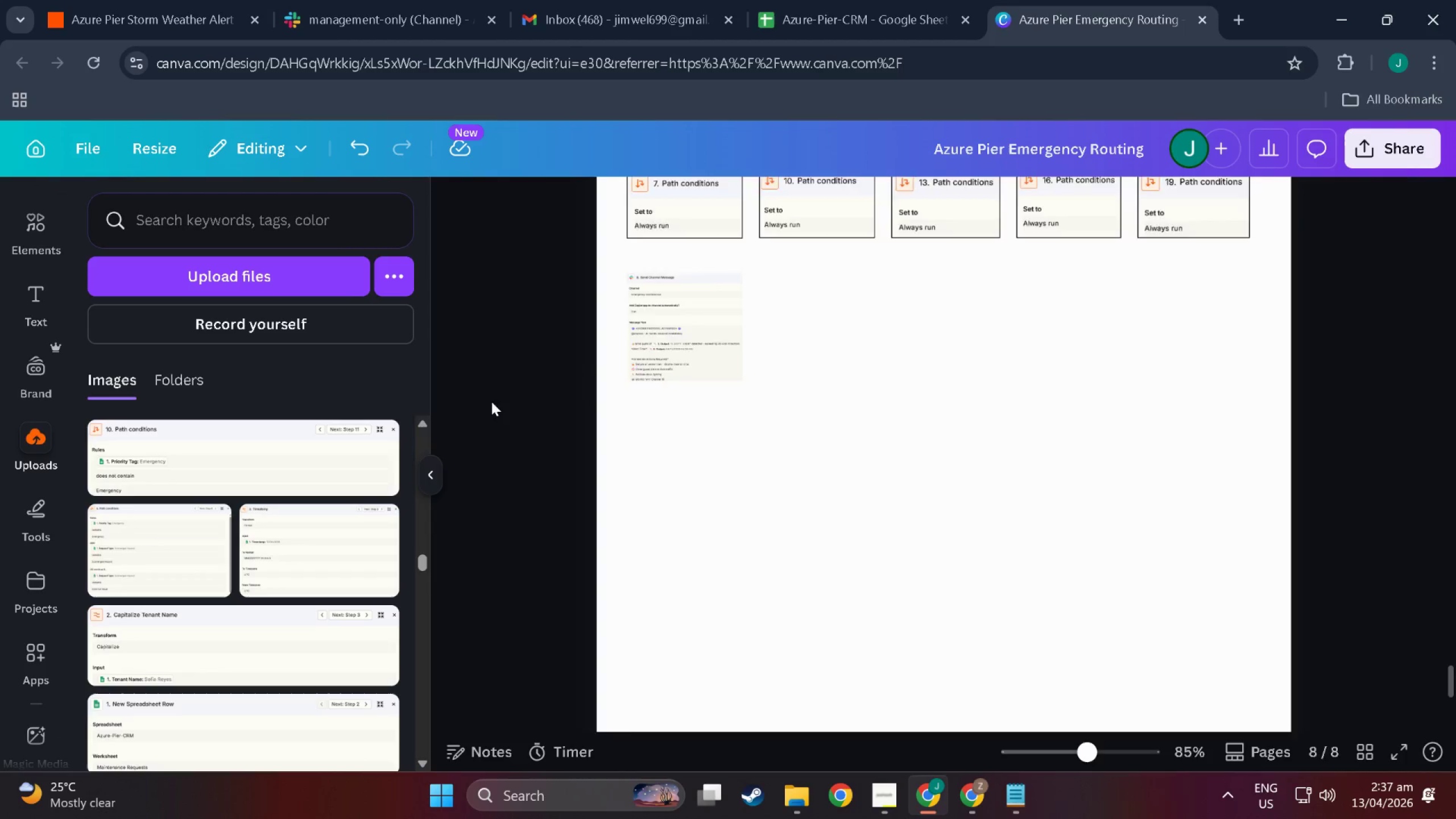 
hold_key(key=ControlLeft, duration=0.65)
scroll: coordinate [485, 426], scroll_direction: up, amount: 7.0
 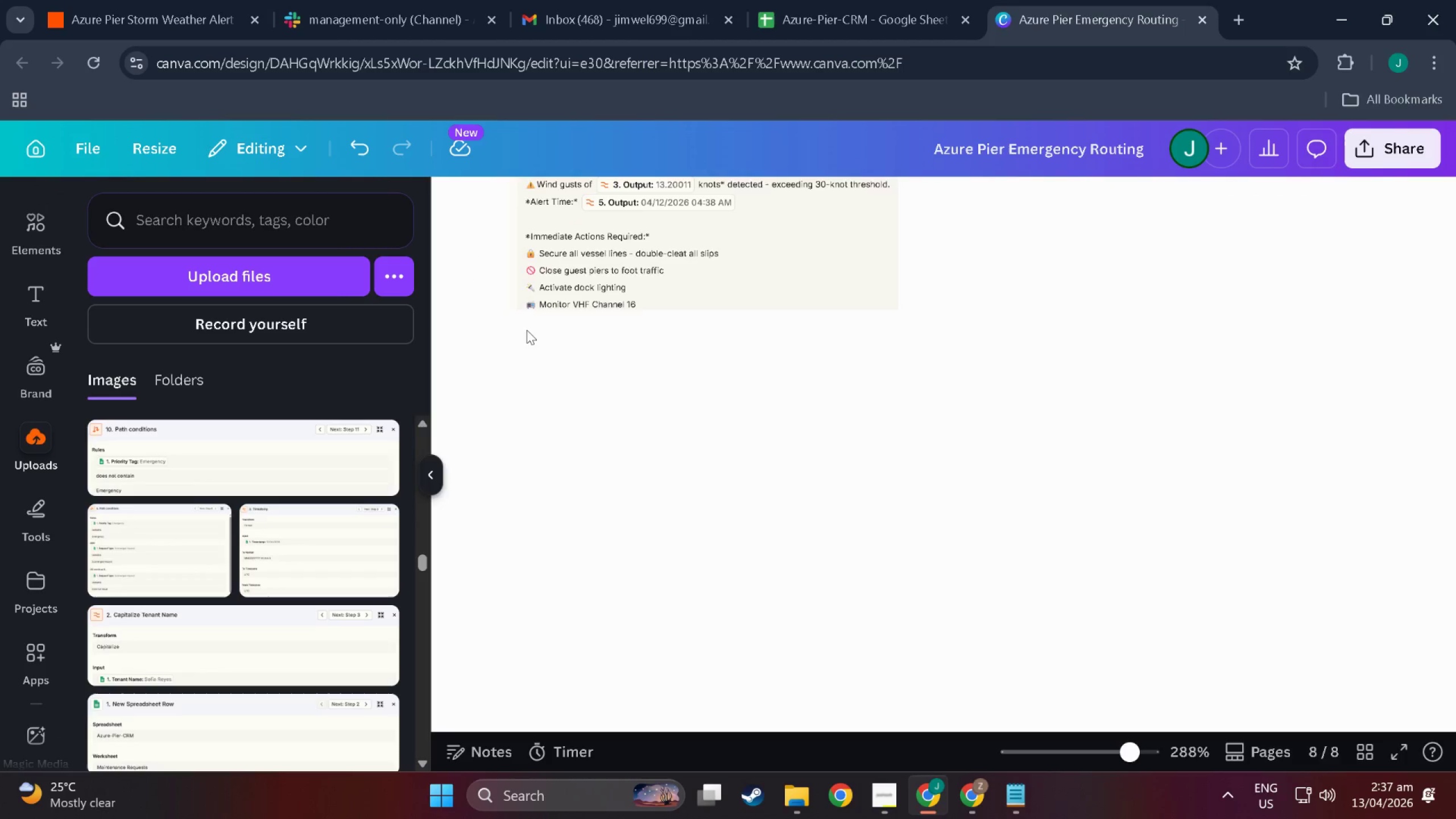 
left_click([615, 427])
 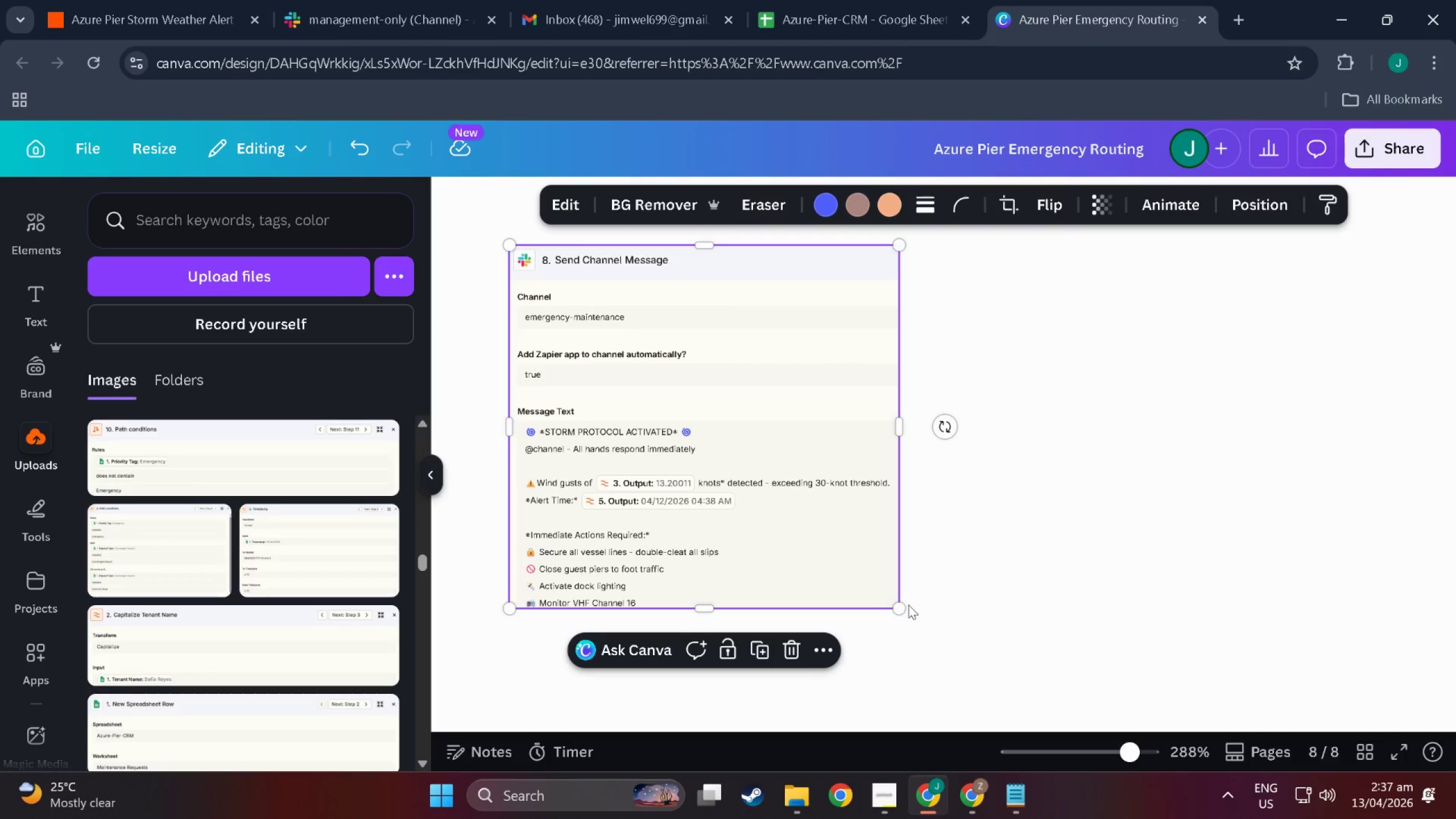 
scroll: coordinate [512, 468], scroll_direction: up, amount: 9.0
 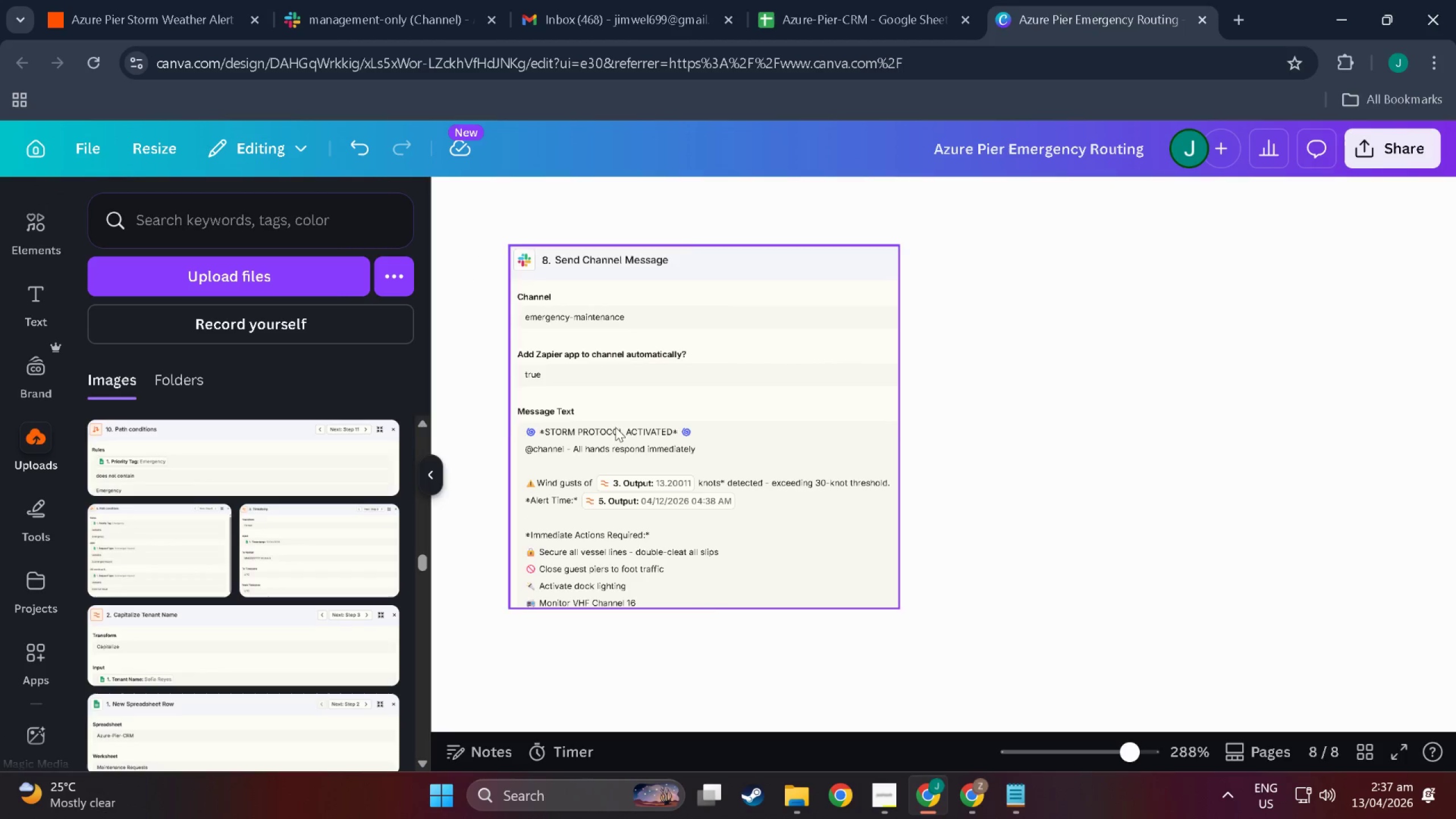 
left_click_drag(start_coordinate=[903, 610], to_coordinate=[1066, 748])
 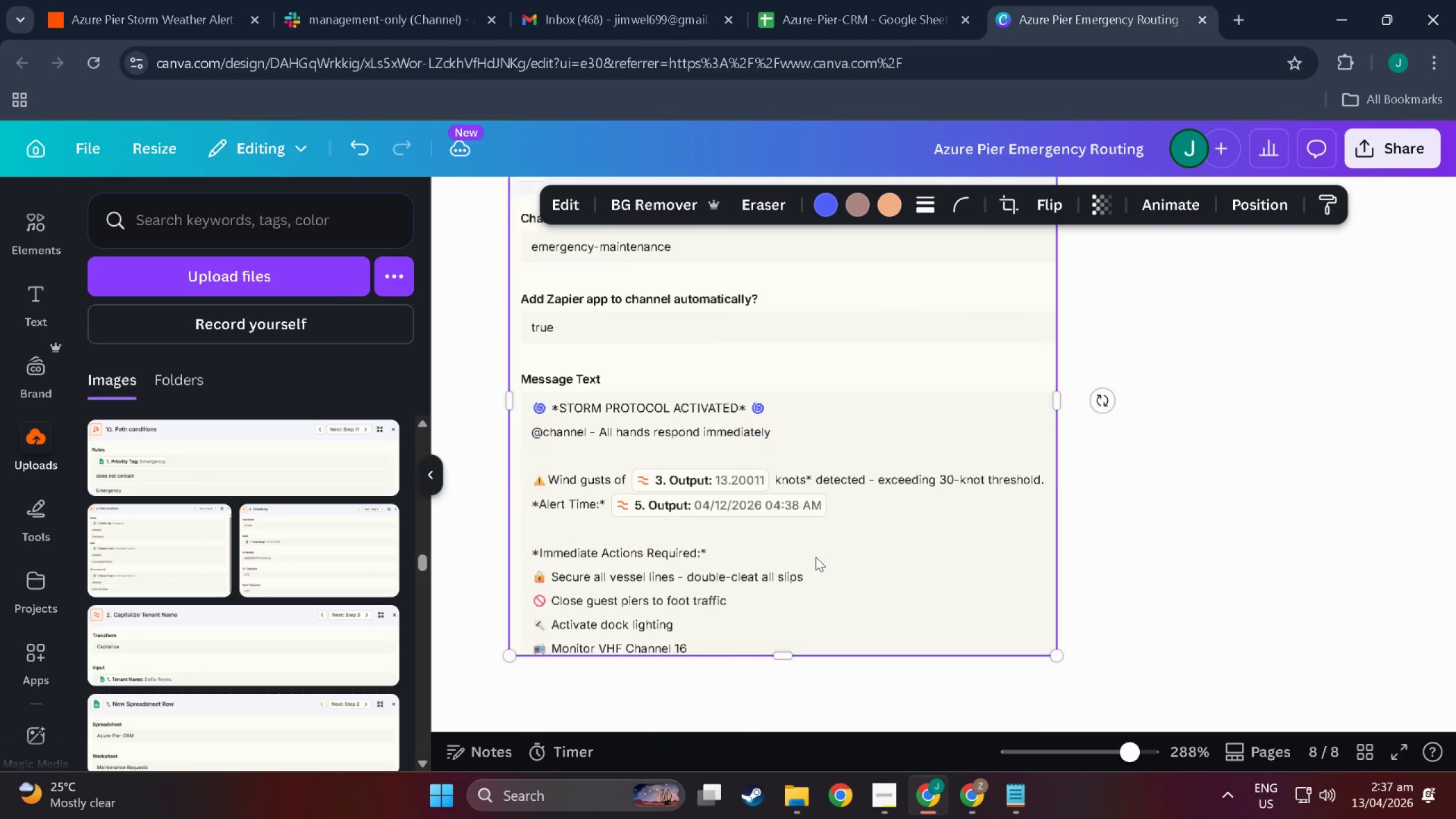 
scroll: coordinate [1077, 763], scroll_direction: down, amount: 4.0
 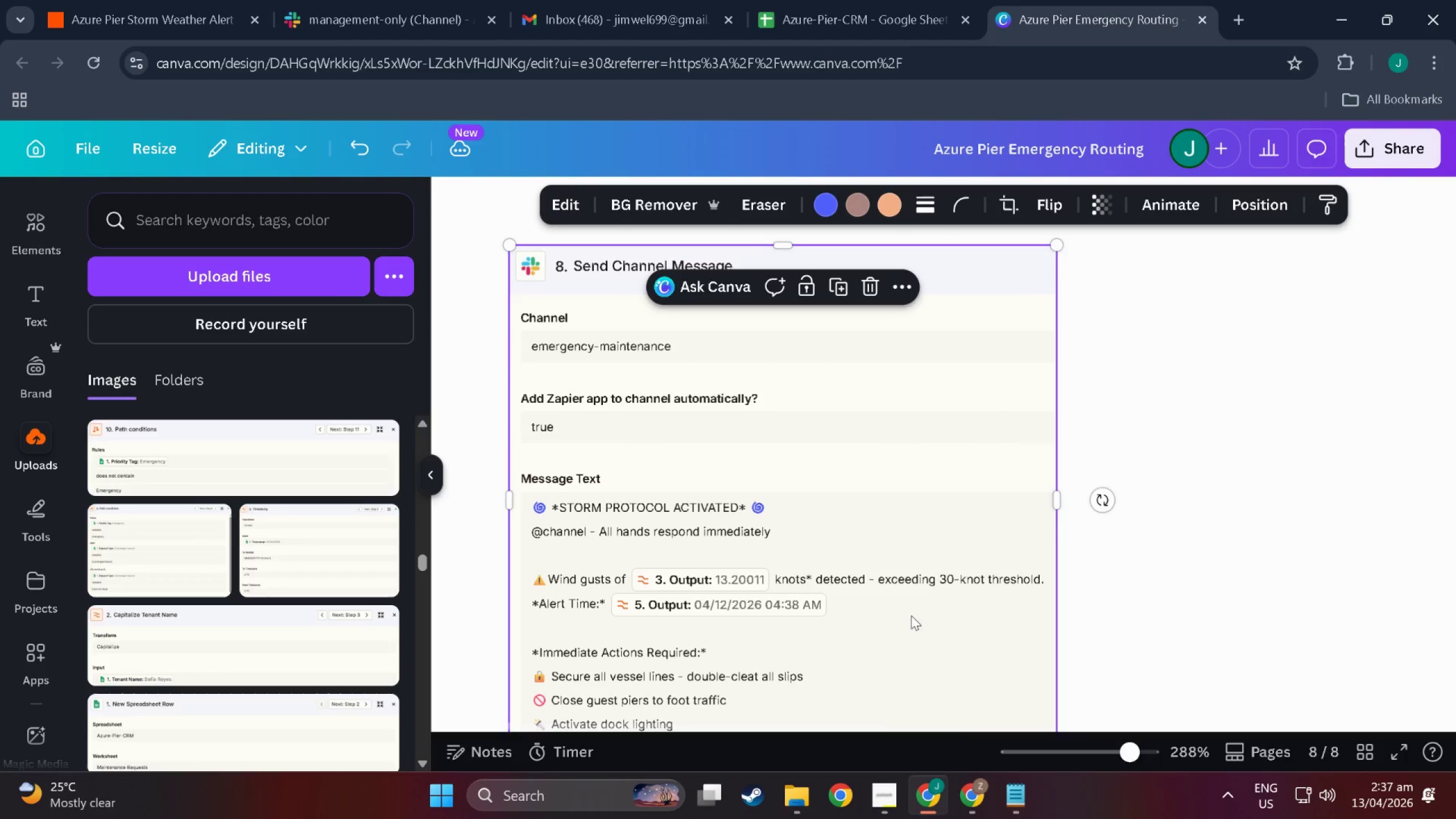 
hold_key(key=ControlLeft, duration=0.48)
scroll: coordinate [816, 560], scroll_direction: down, amount: 7.0
 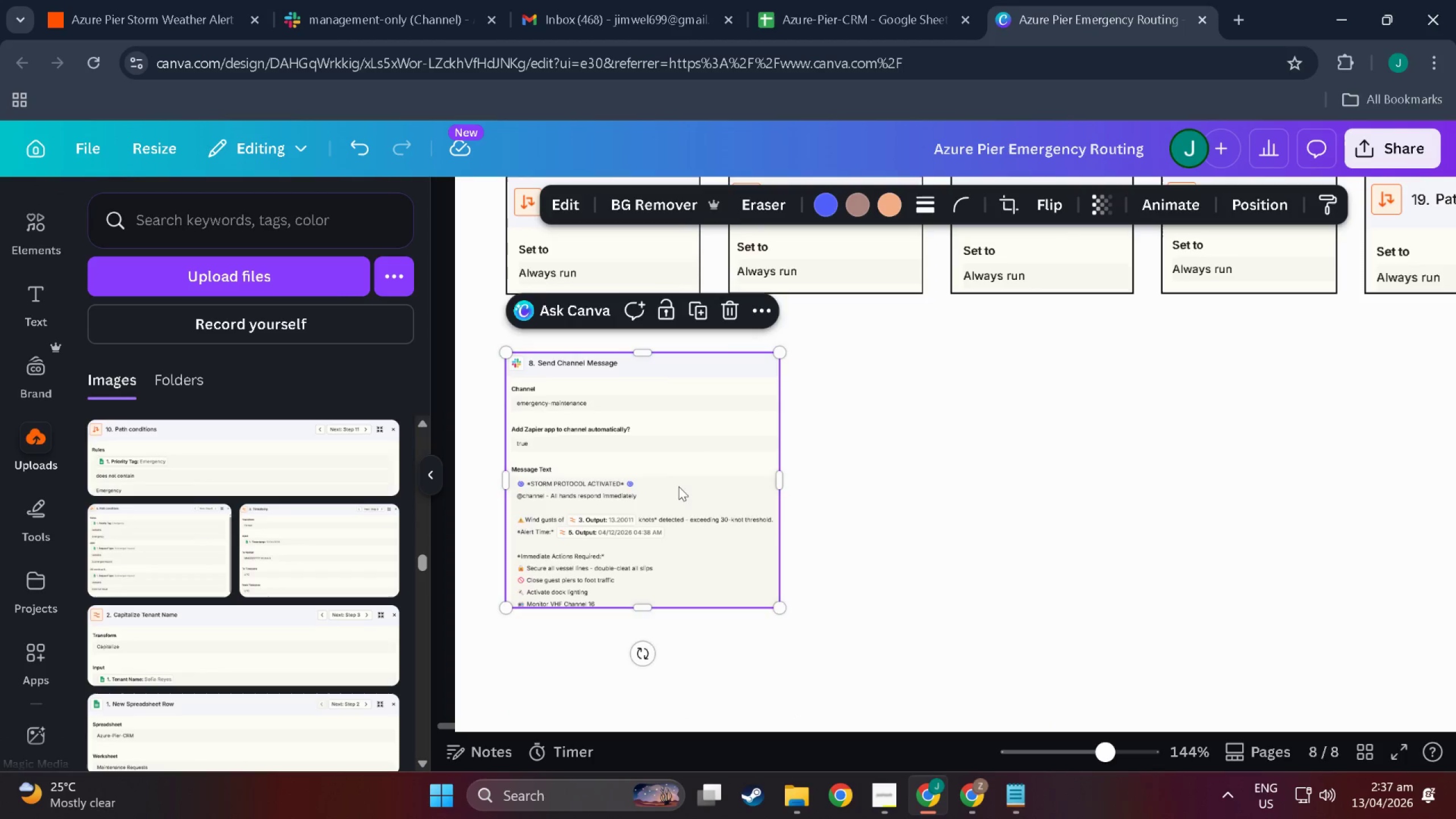 
left_click_drag(start_coordinate=[679, 486], to_coordinate=[677, 458])
 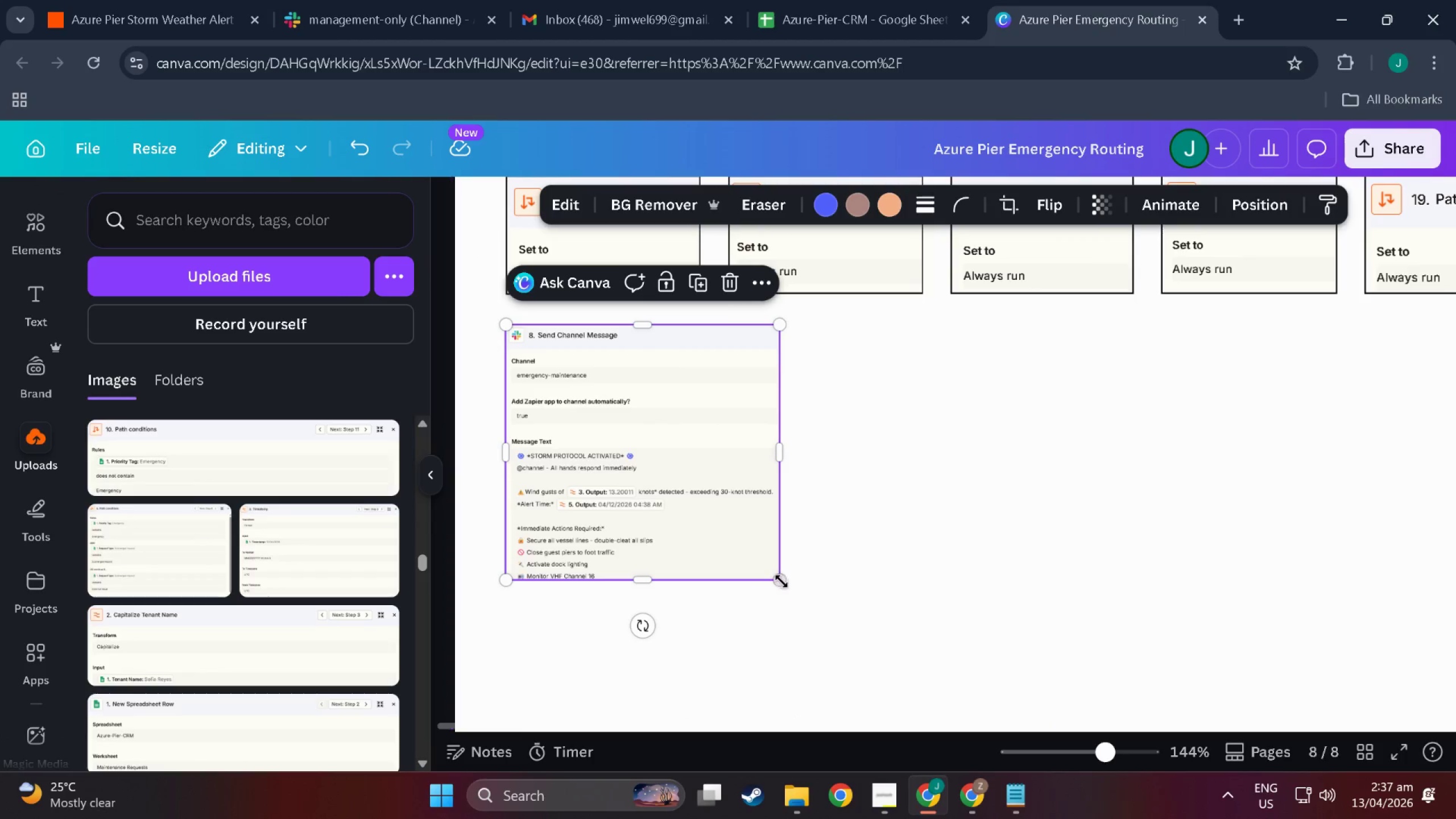 
left_click_drag(start_coordinate=[780, 580], to_coordinate=[824, 626])
 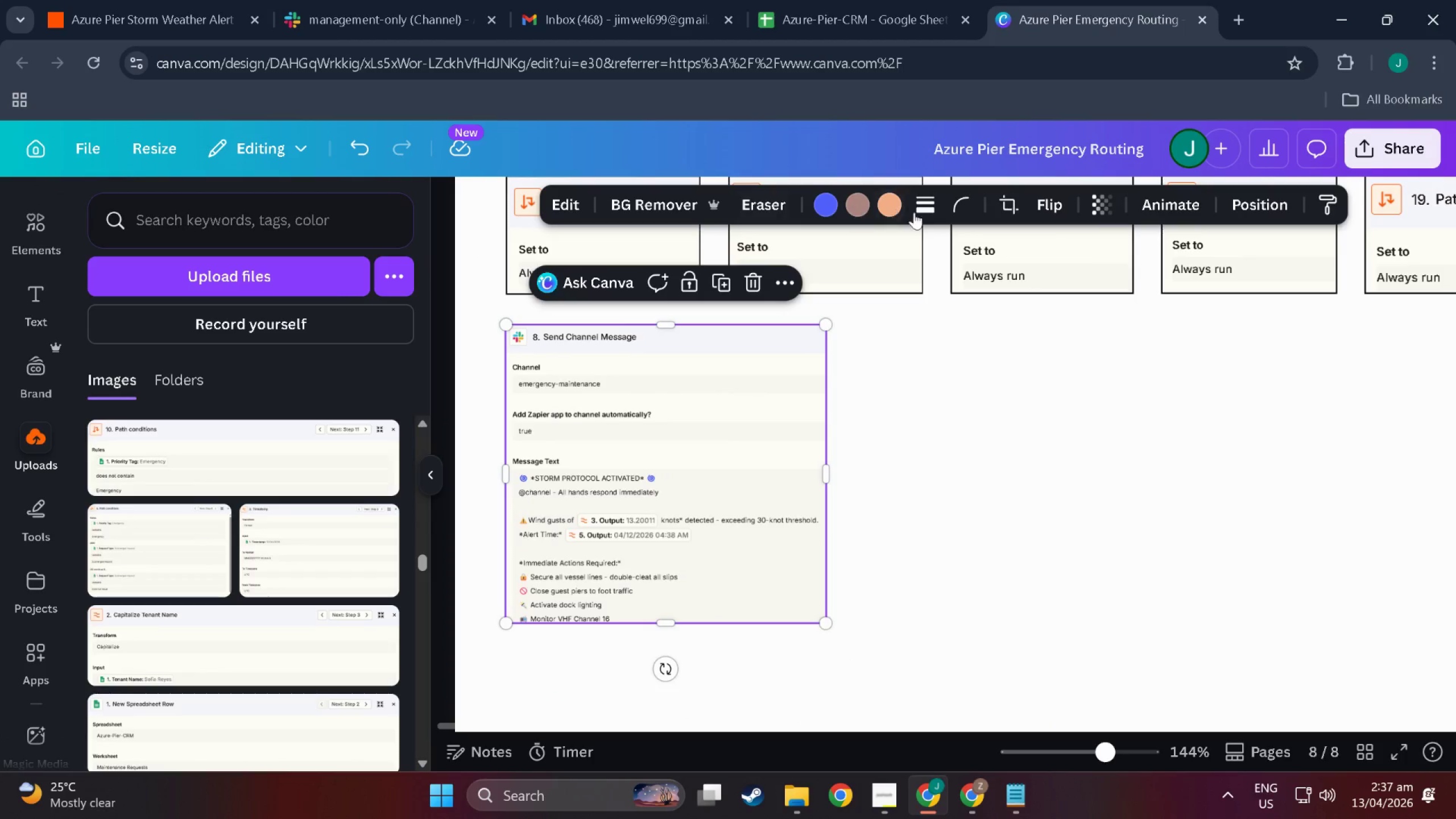 
left_click([919, 208])
 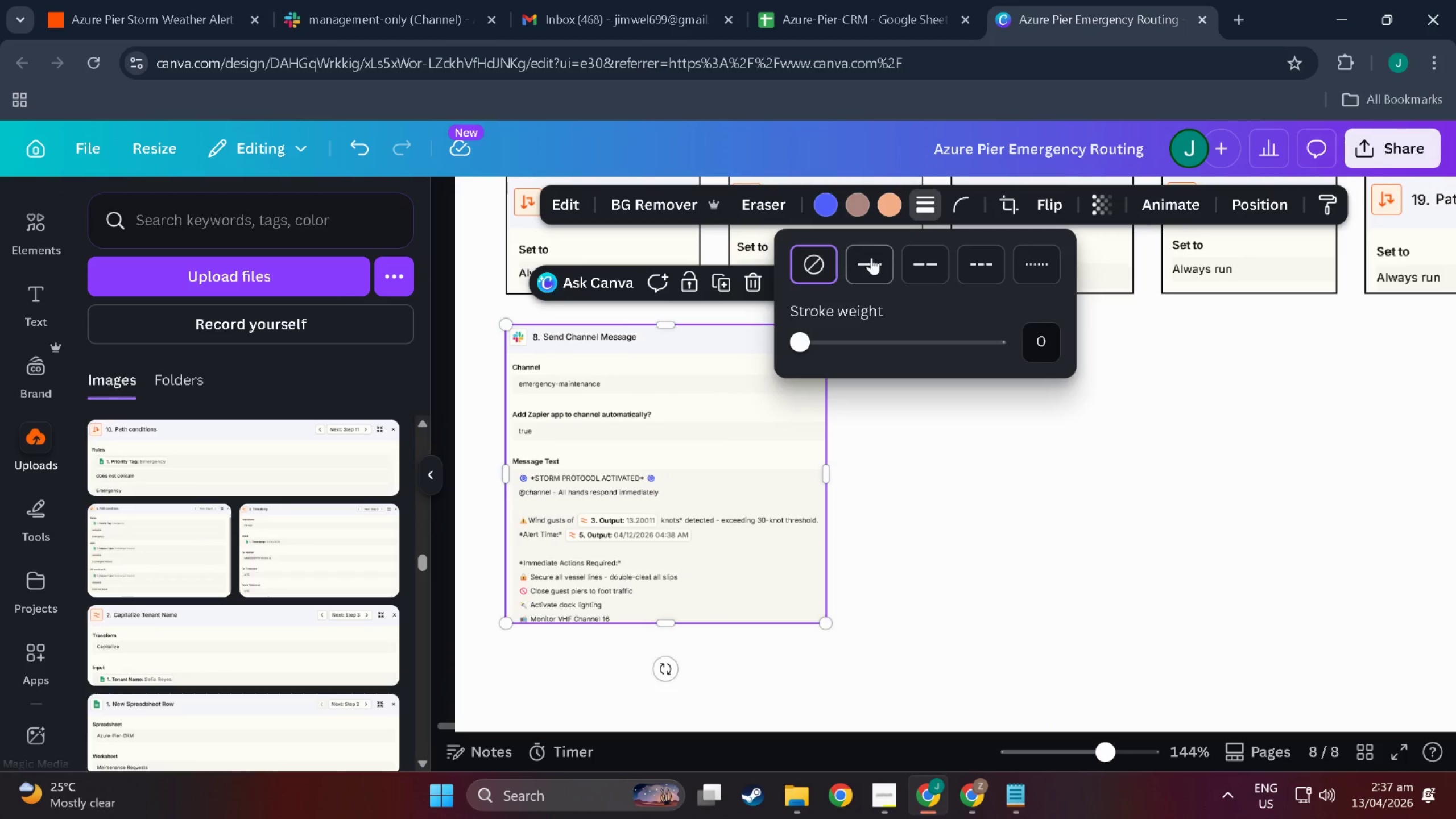 
left_click([871, 258])
 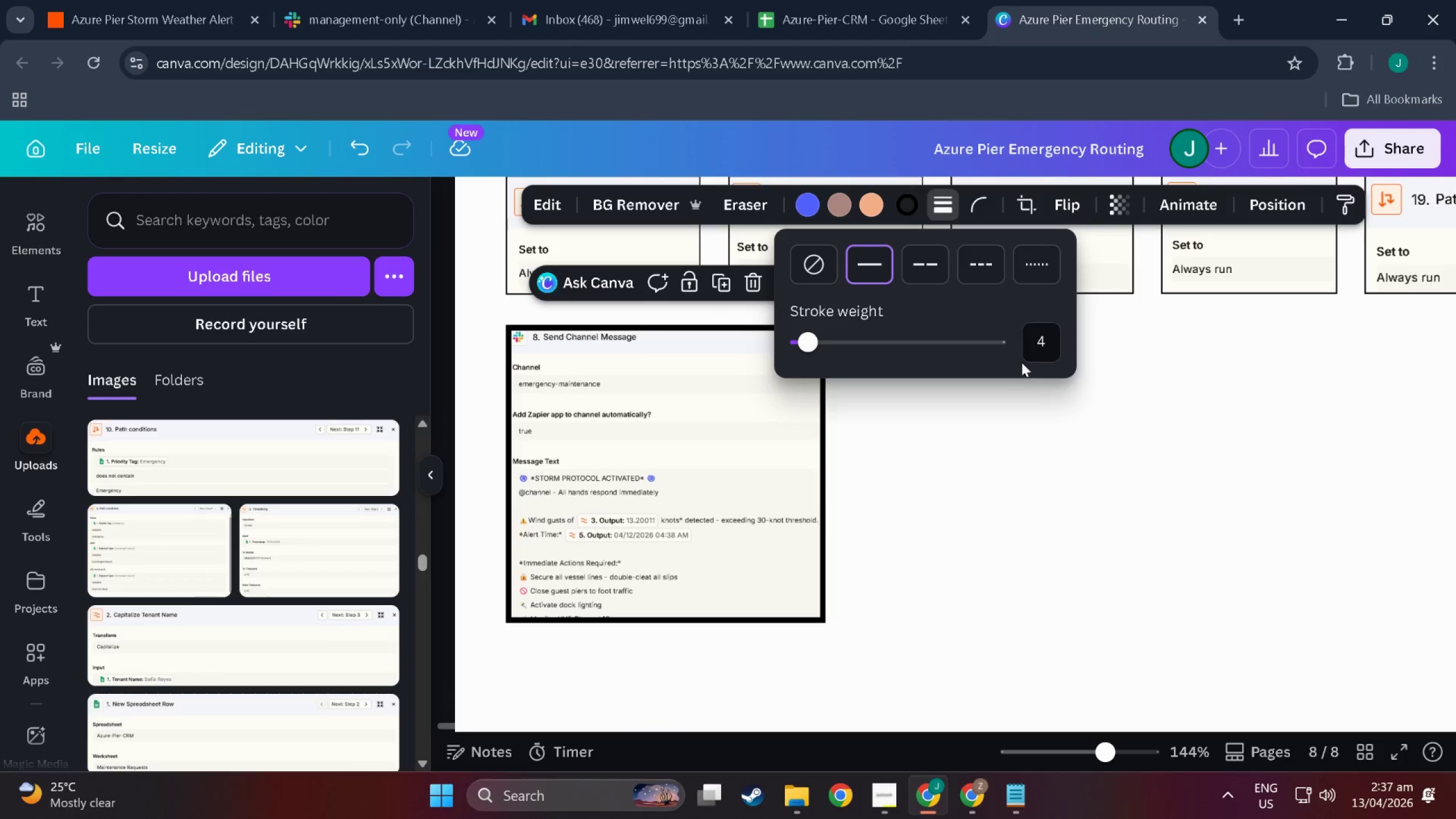 
left_click([1057, 338])
 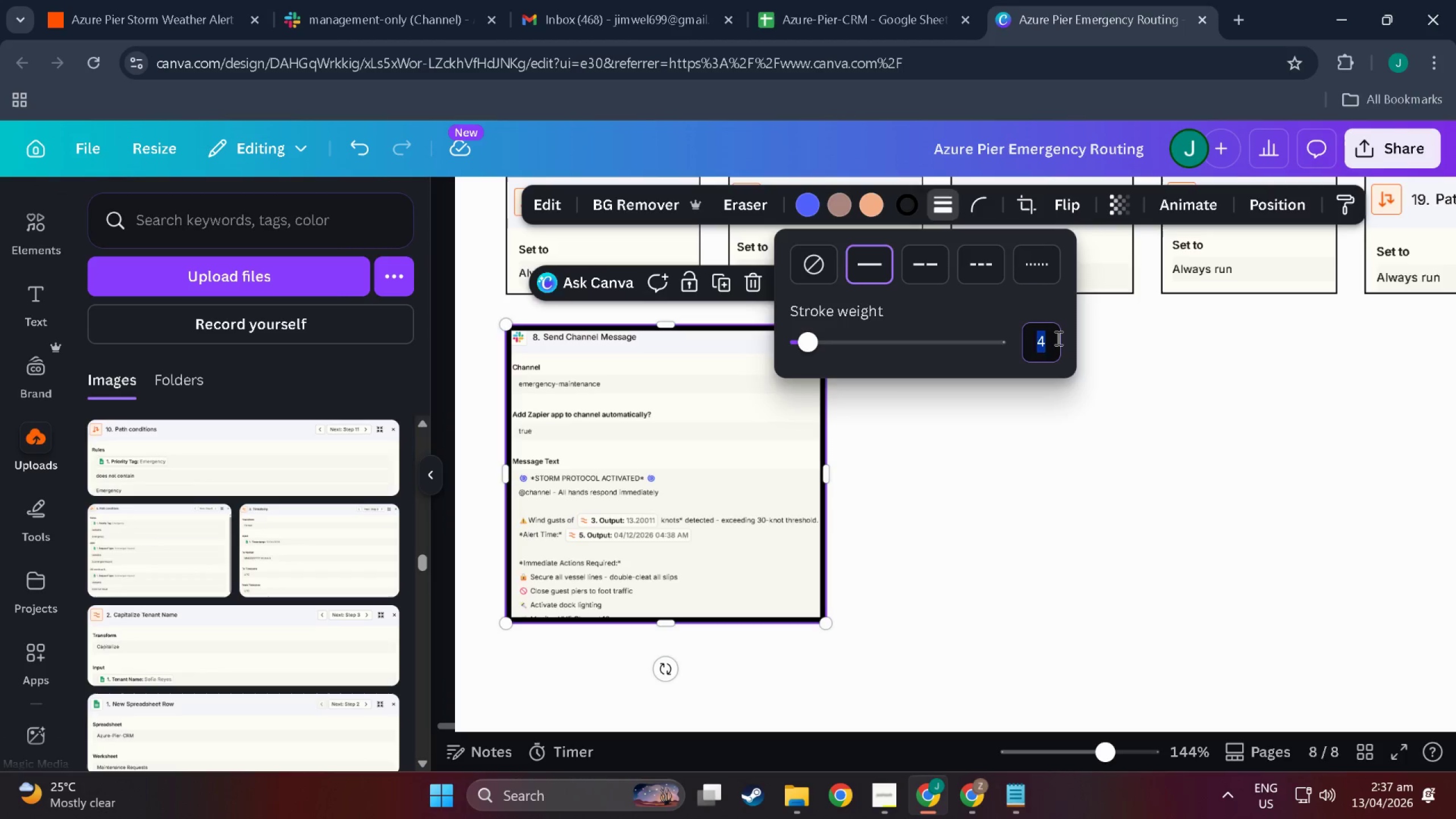 
key(1)
 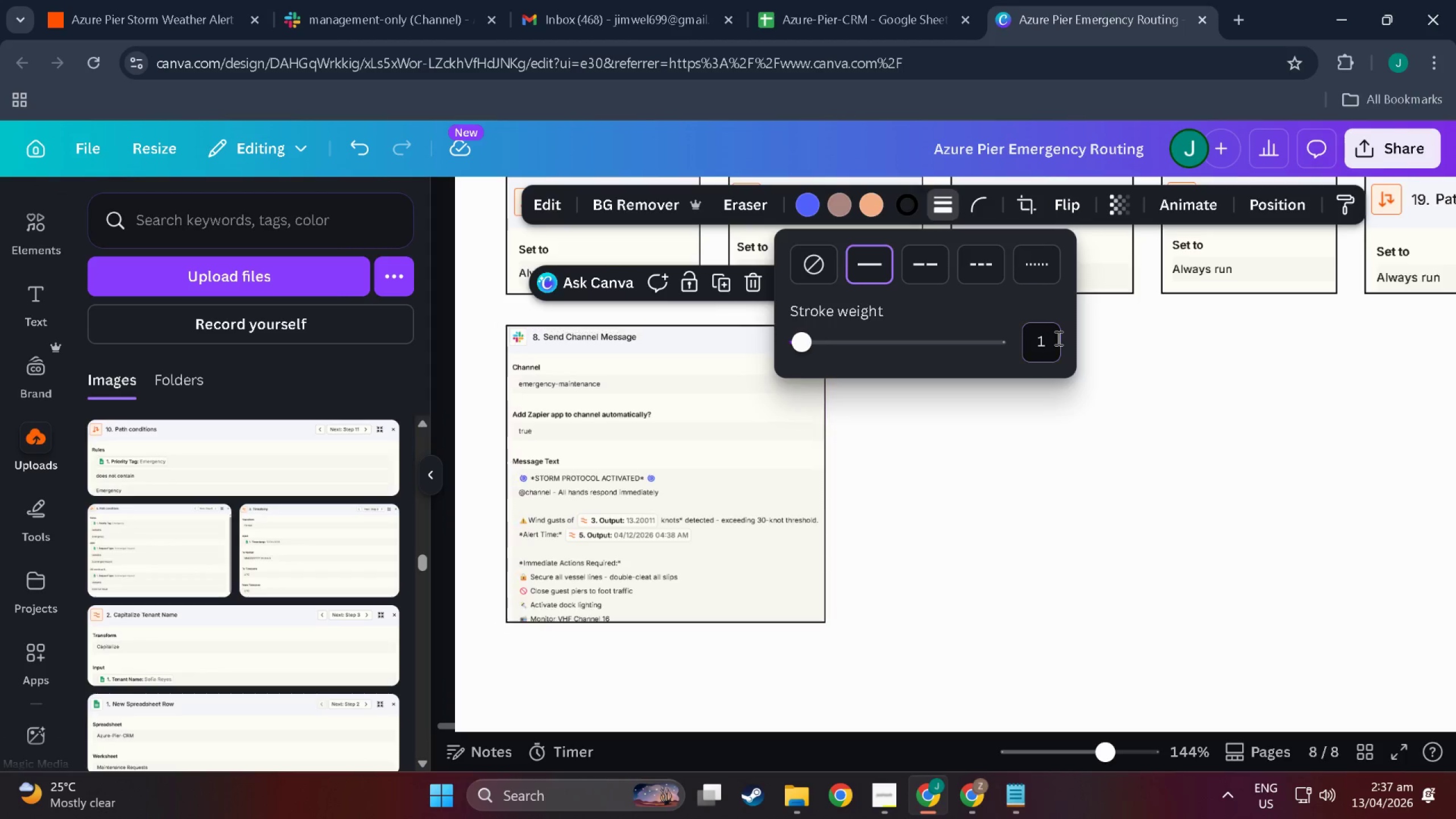 
key(NumpadEnter)
 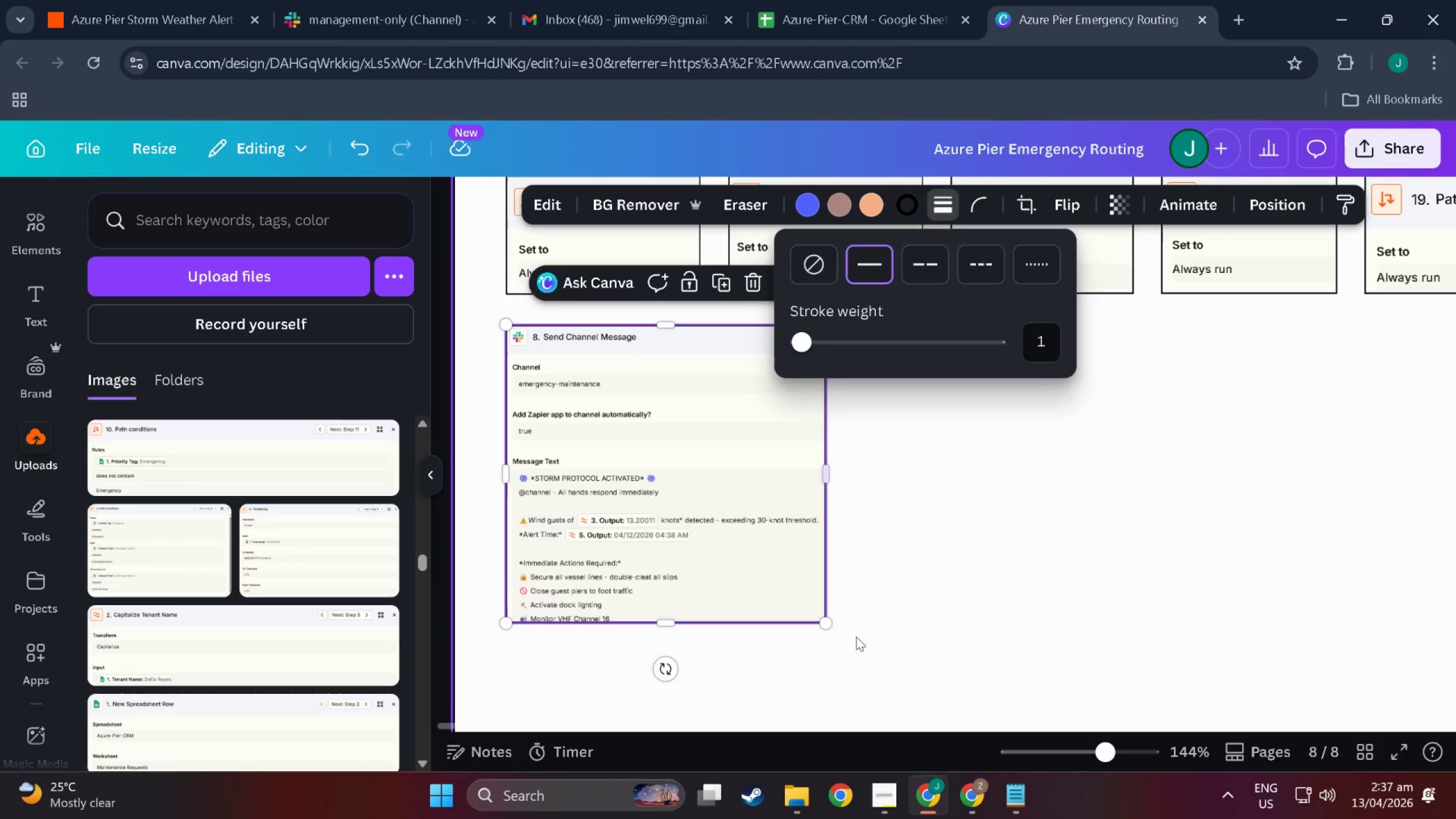 
left_click([863, 641])
 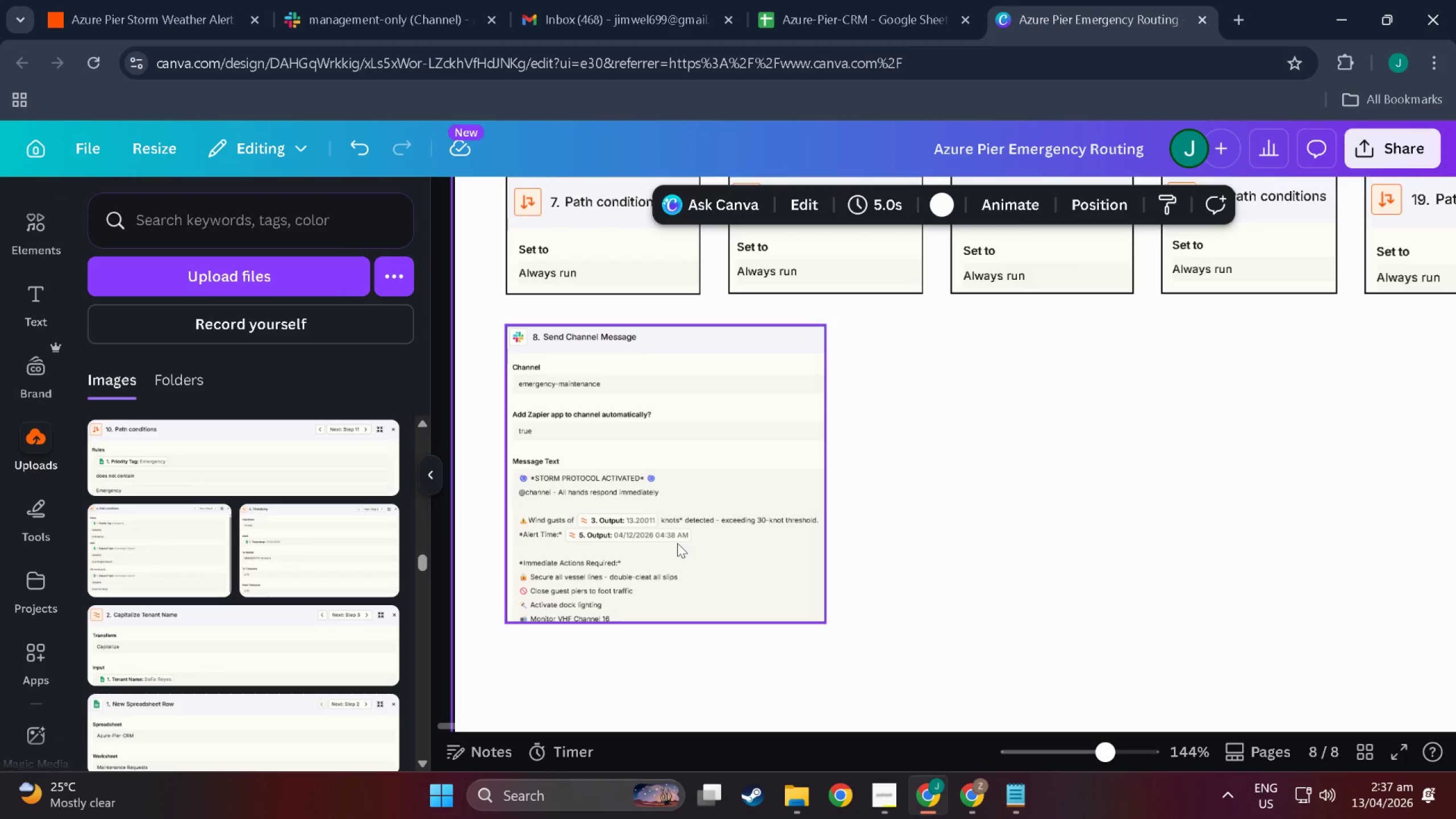 
scroll: coordinate [677, 543], scroll_direction: down, amount: 1.0
 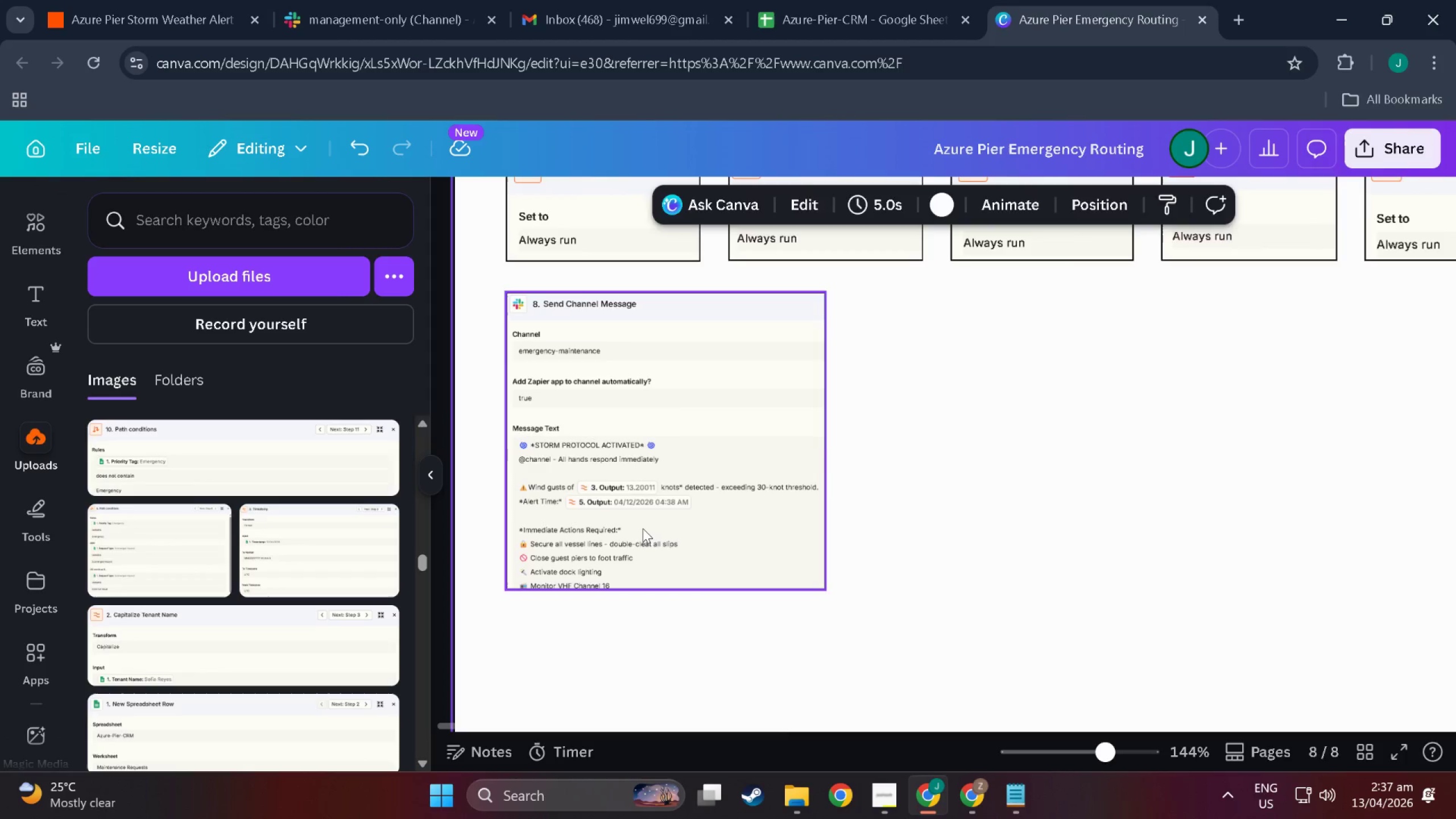 
left_click([641, 527])
 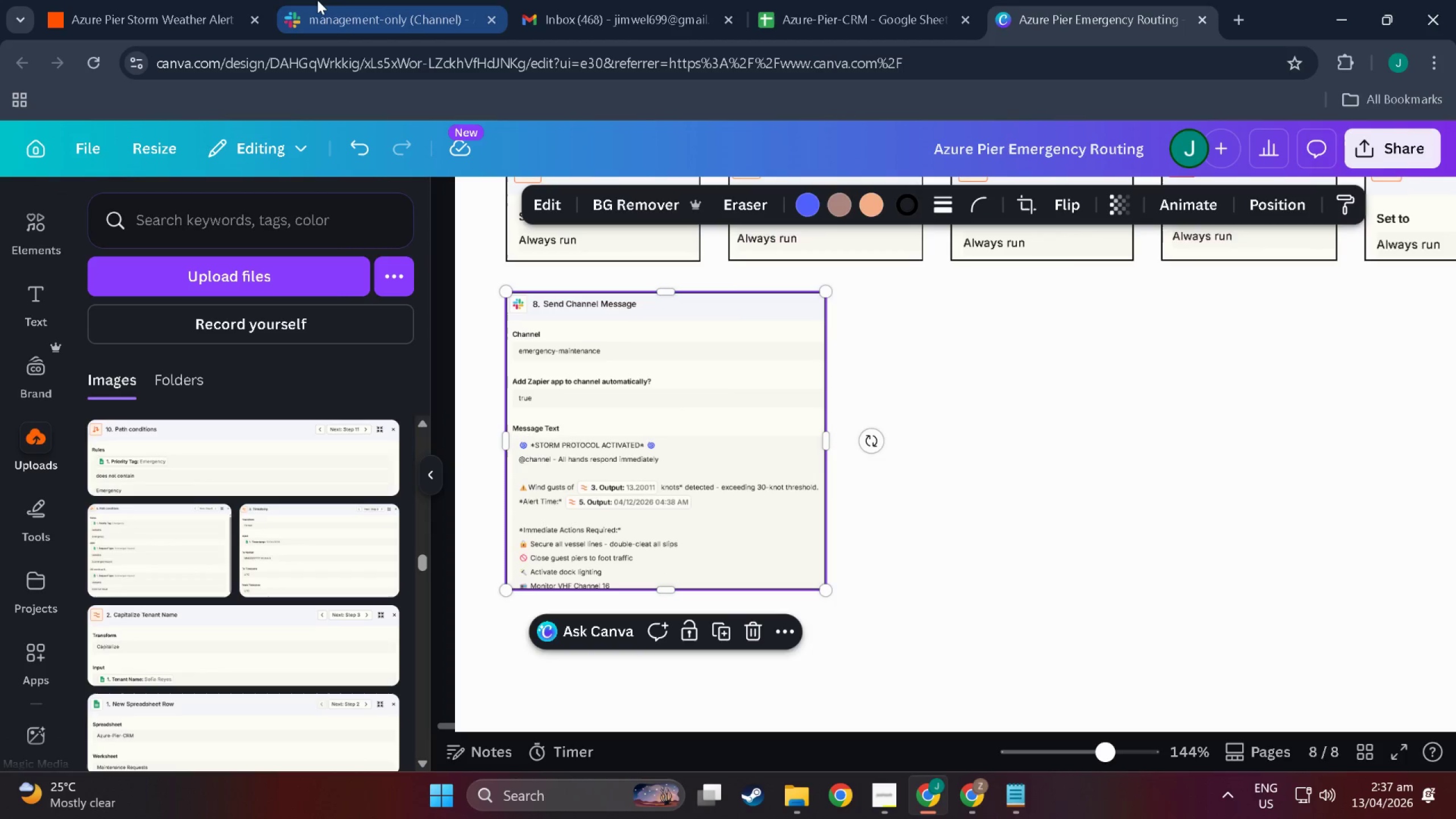 
left_click([74, 0])
 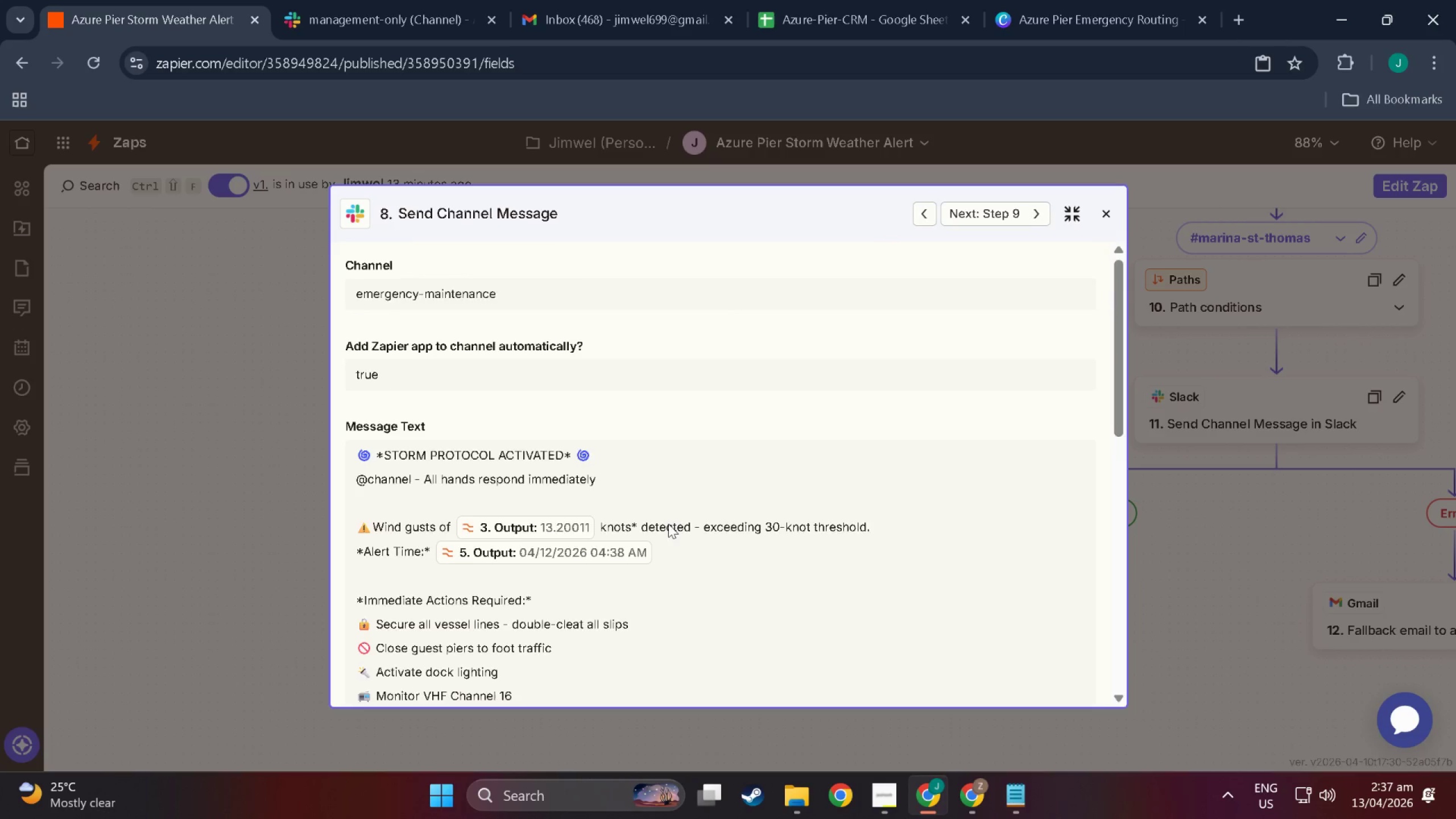 
scroll: coordinate [655, 565], scroll_direction: down, amount: 13.0
 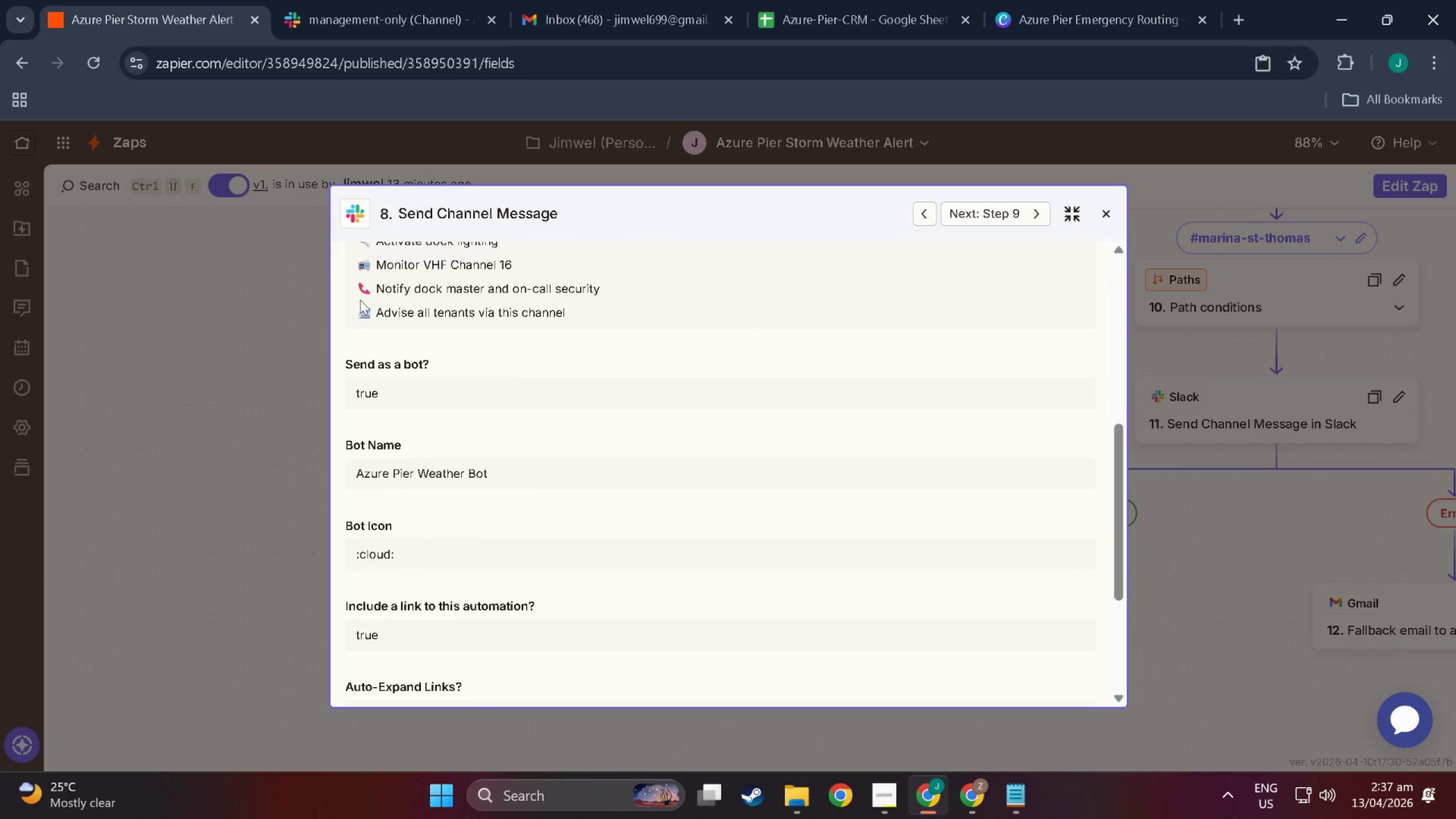 
key(Meta+Shift+MetaLeft)
 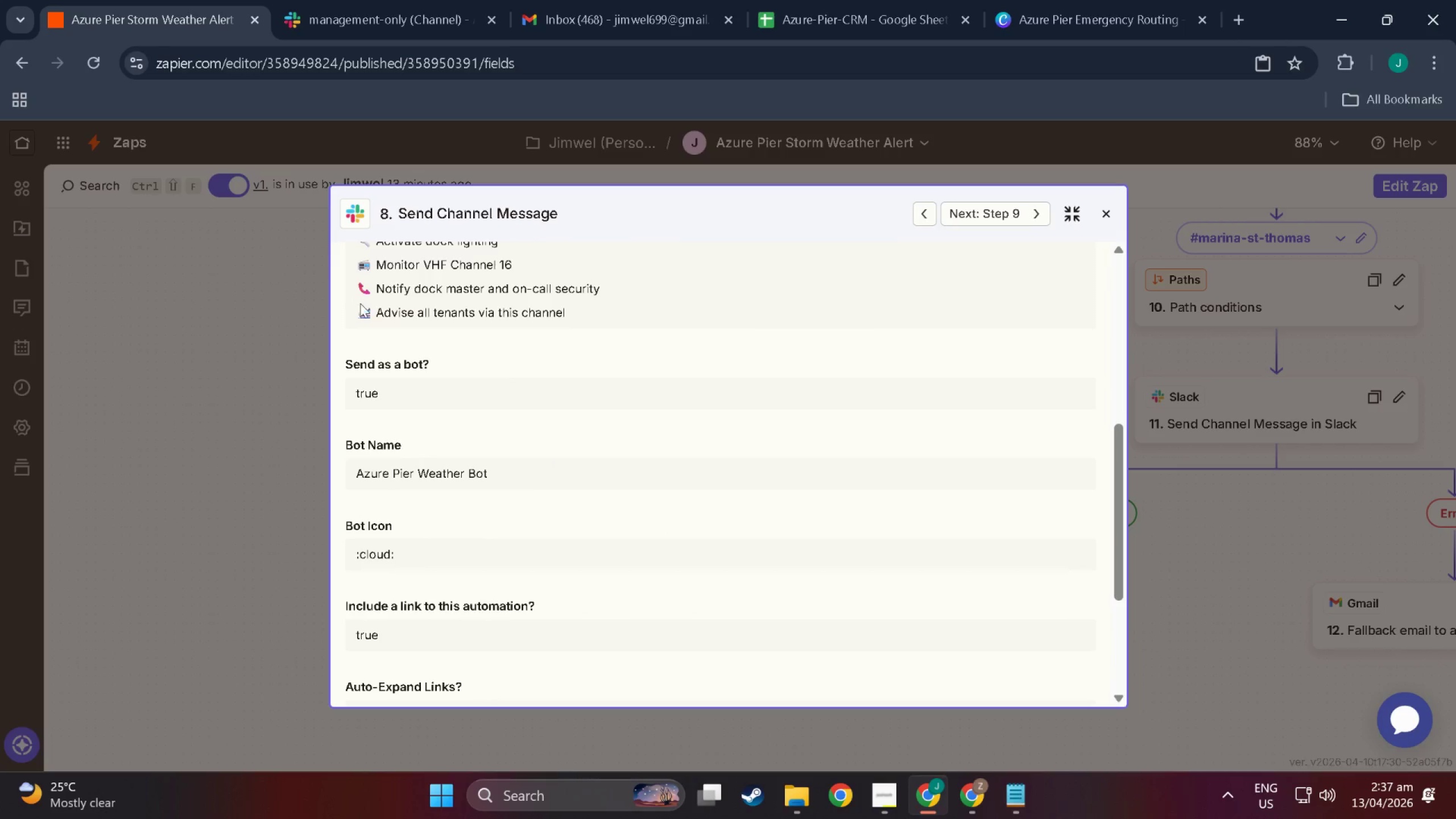 
key(Meta+Shift+S)
 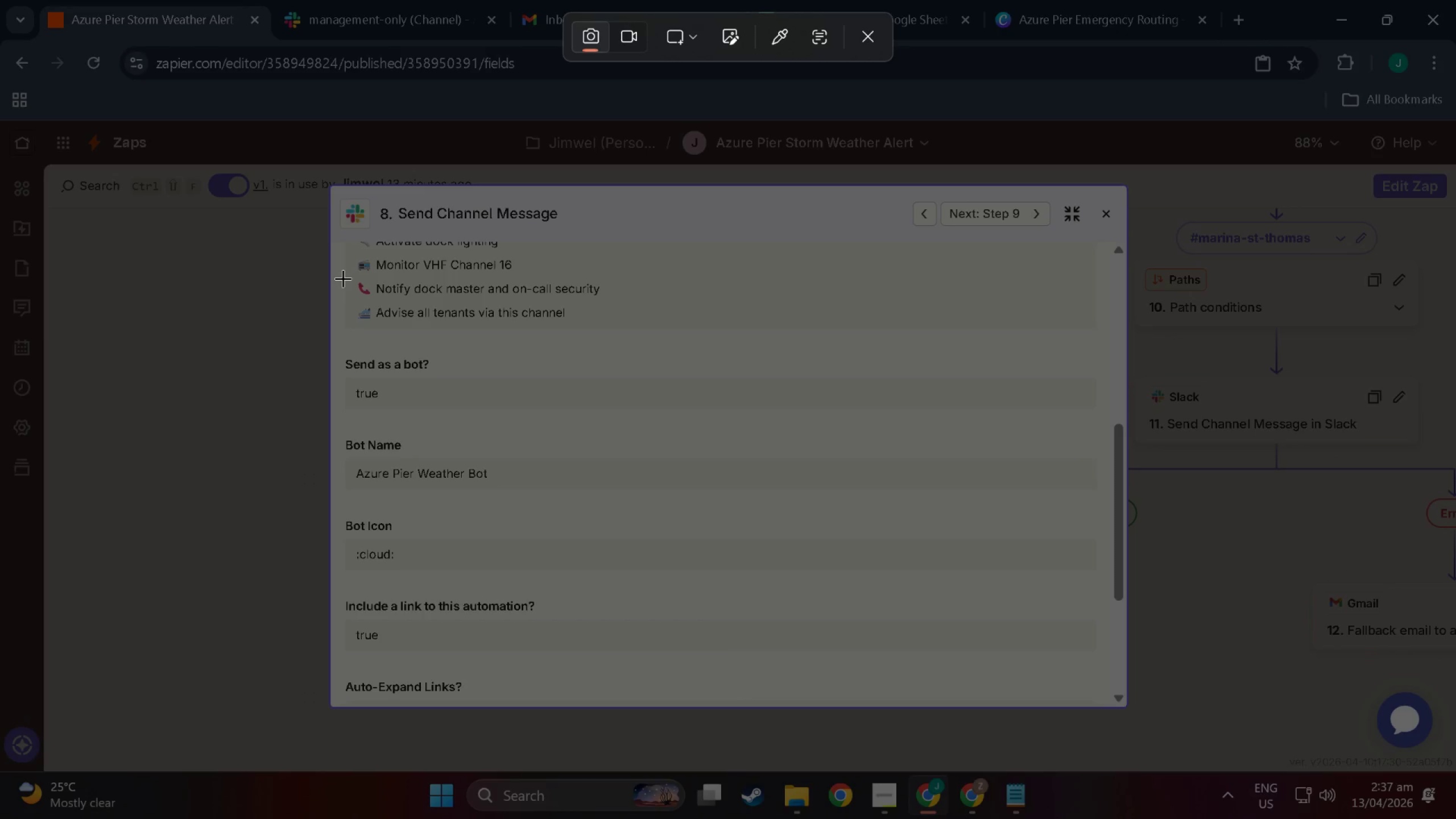 
left_click_drag(start_coordinate=[338, 276], to_coordinate=[1101, 565])
 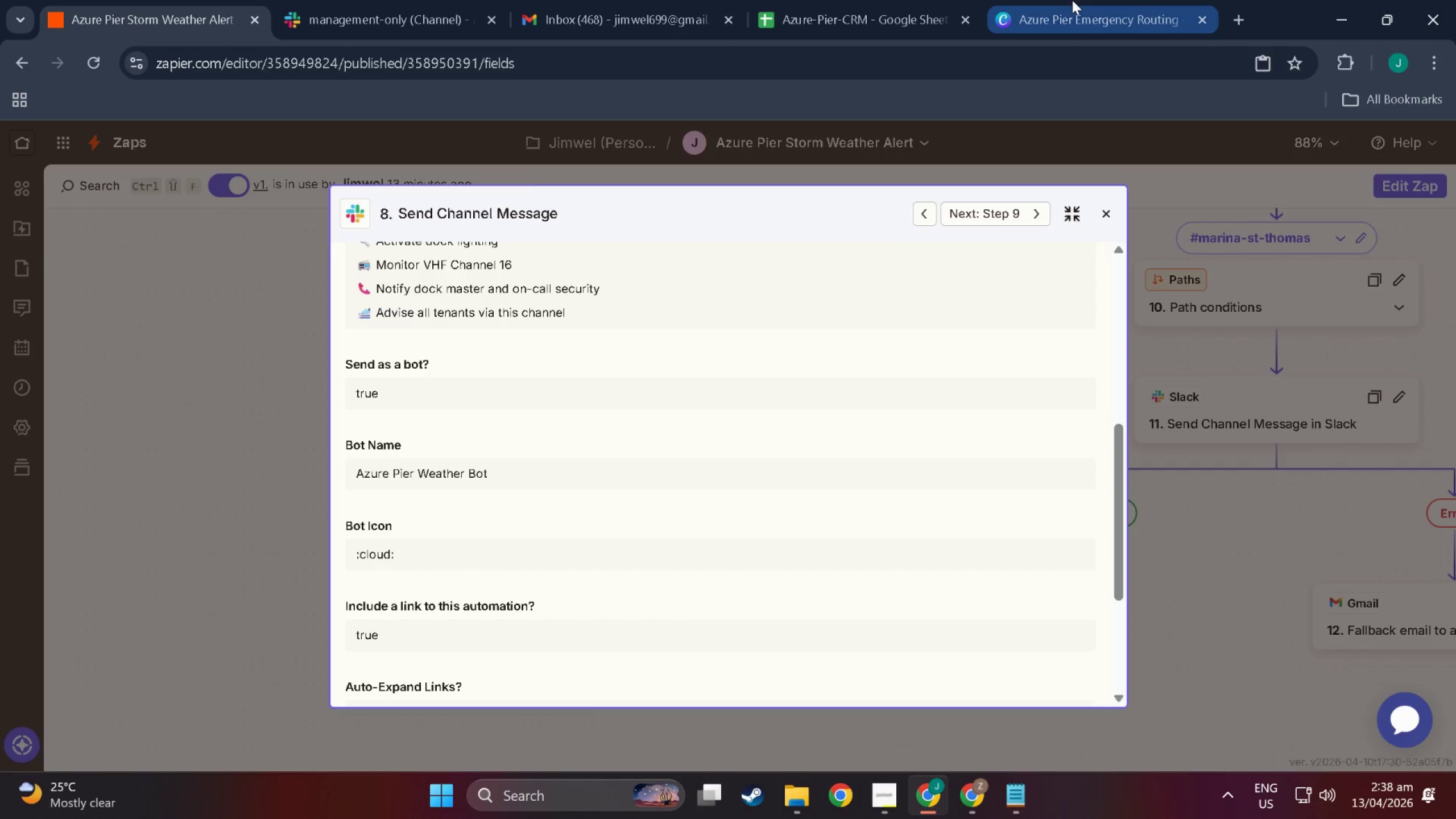 
left_click([1076, 0])
 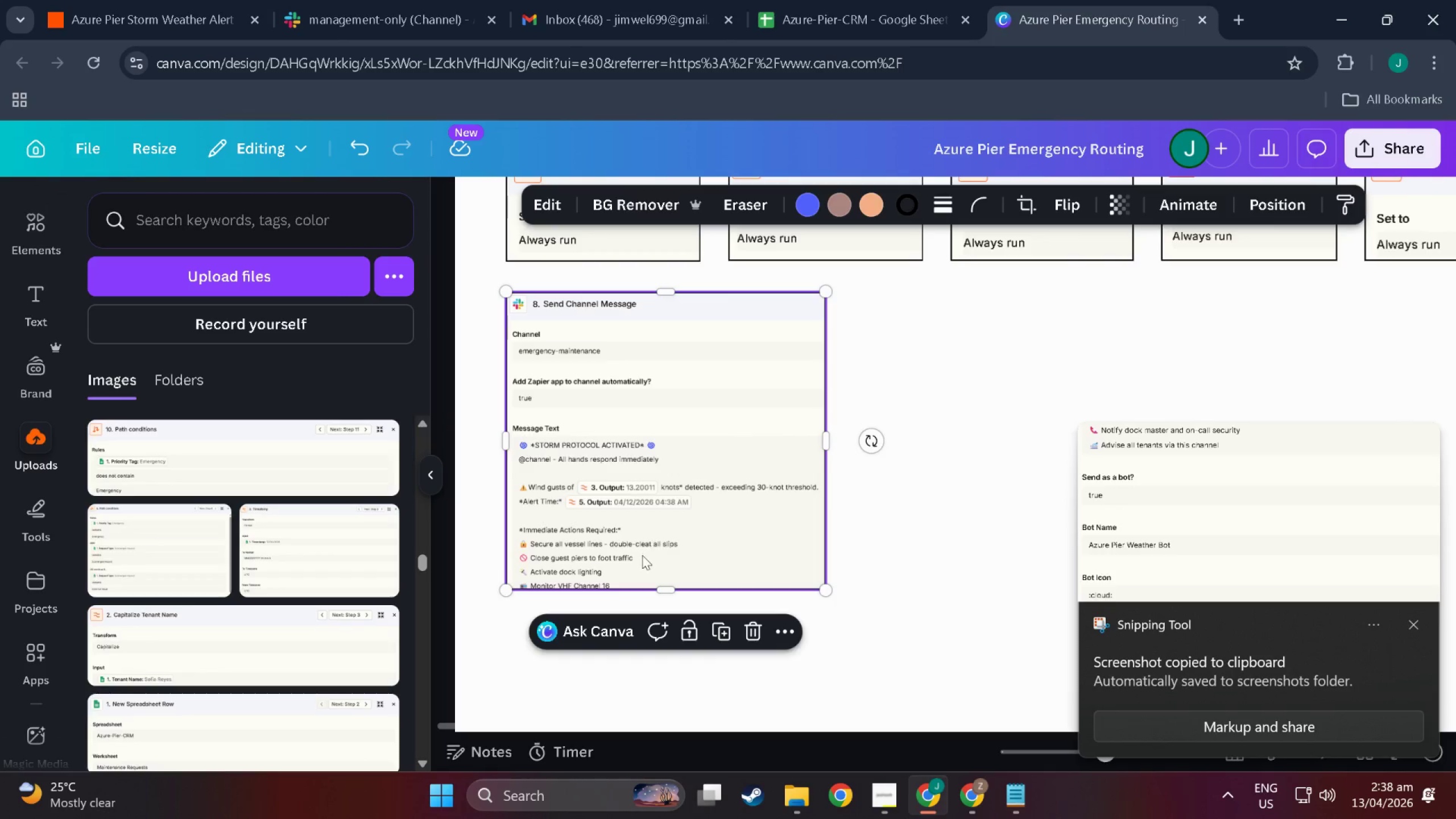 
key(Control+V)
 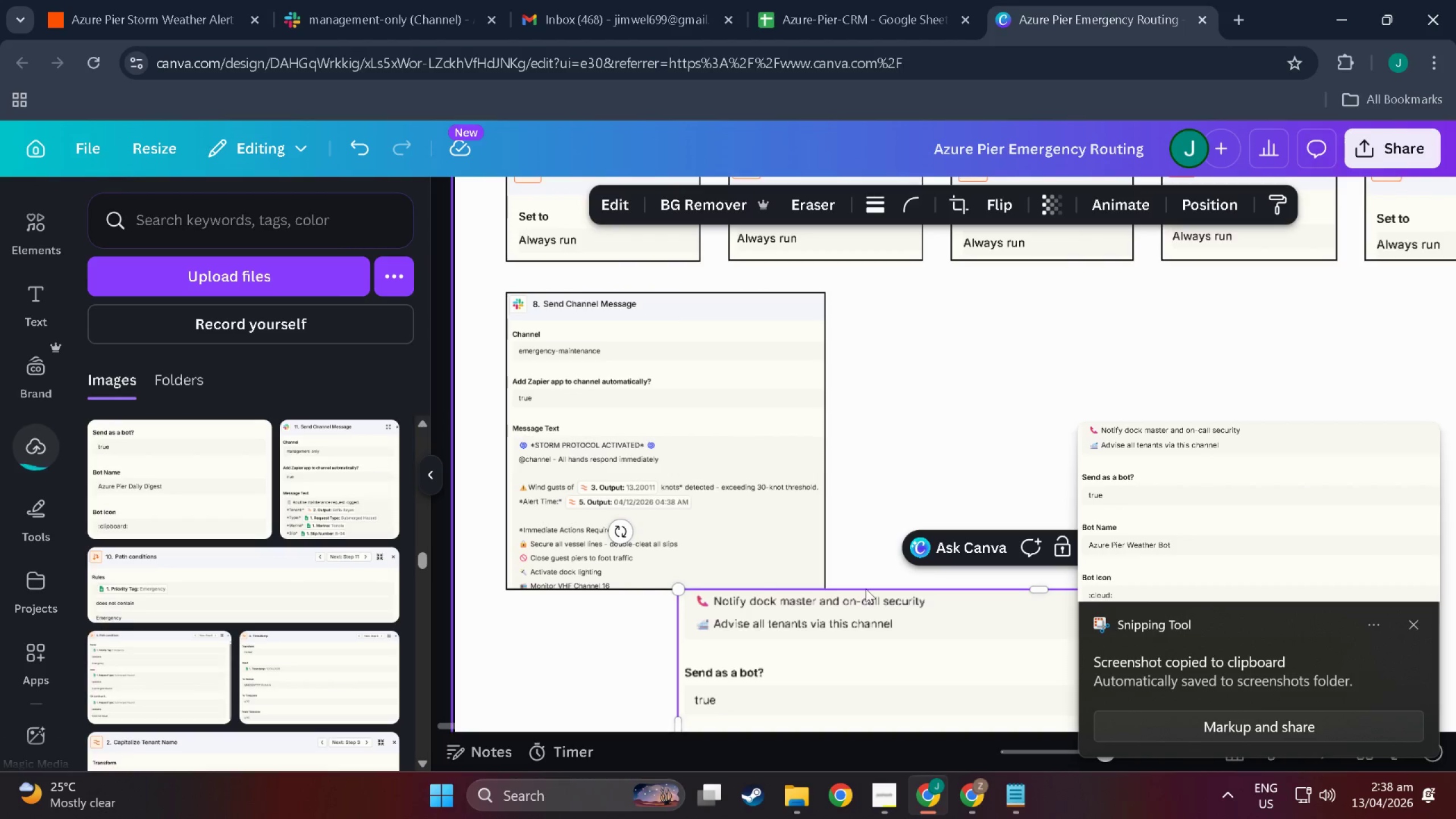 
left_click_drag(start_coordinate=[854, 661], to_coordinate=[683, 662])
 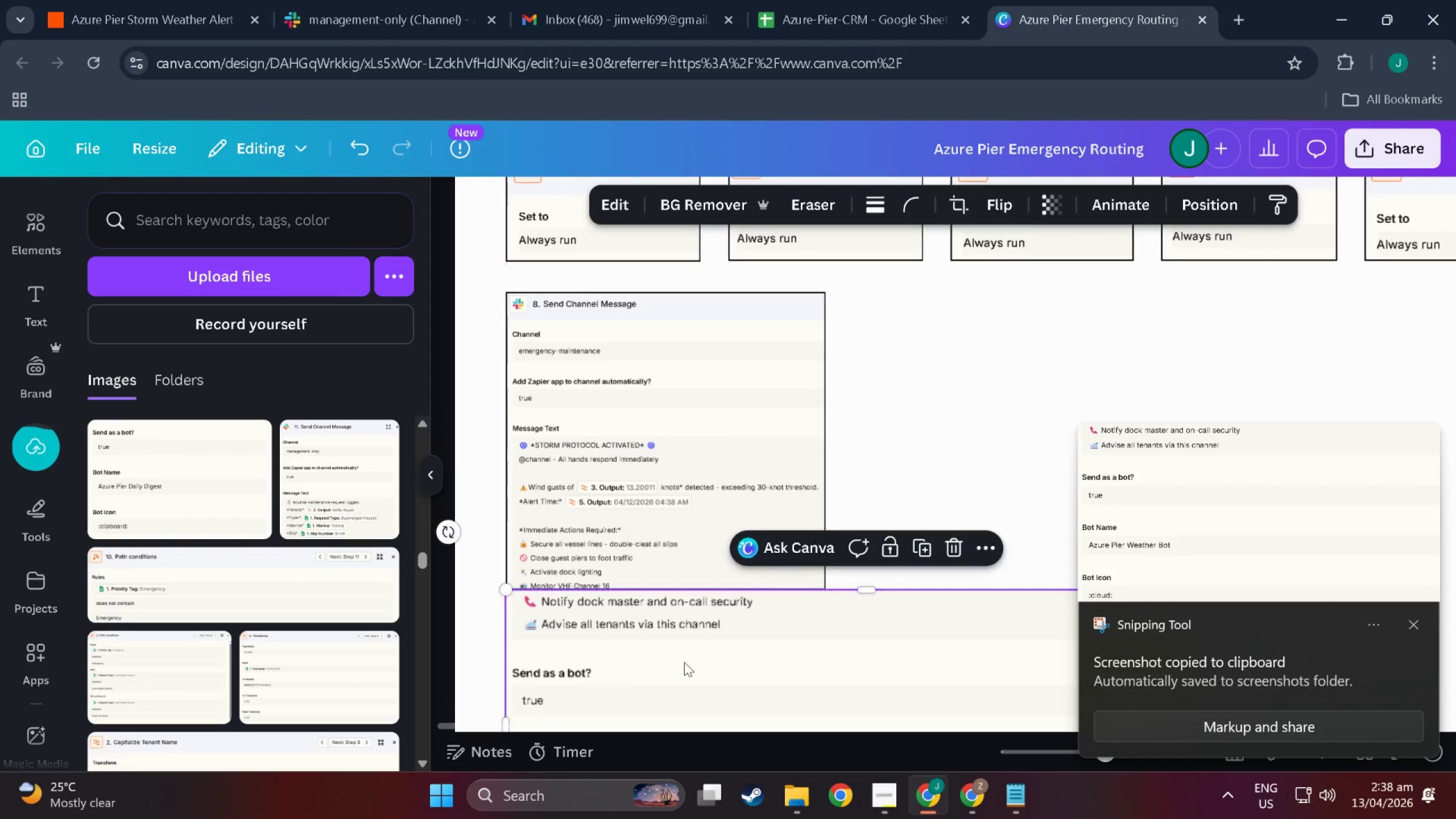 
scroll: coordinate [1207, 450], scroll_direction: down, amount: 9.0
 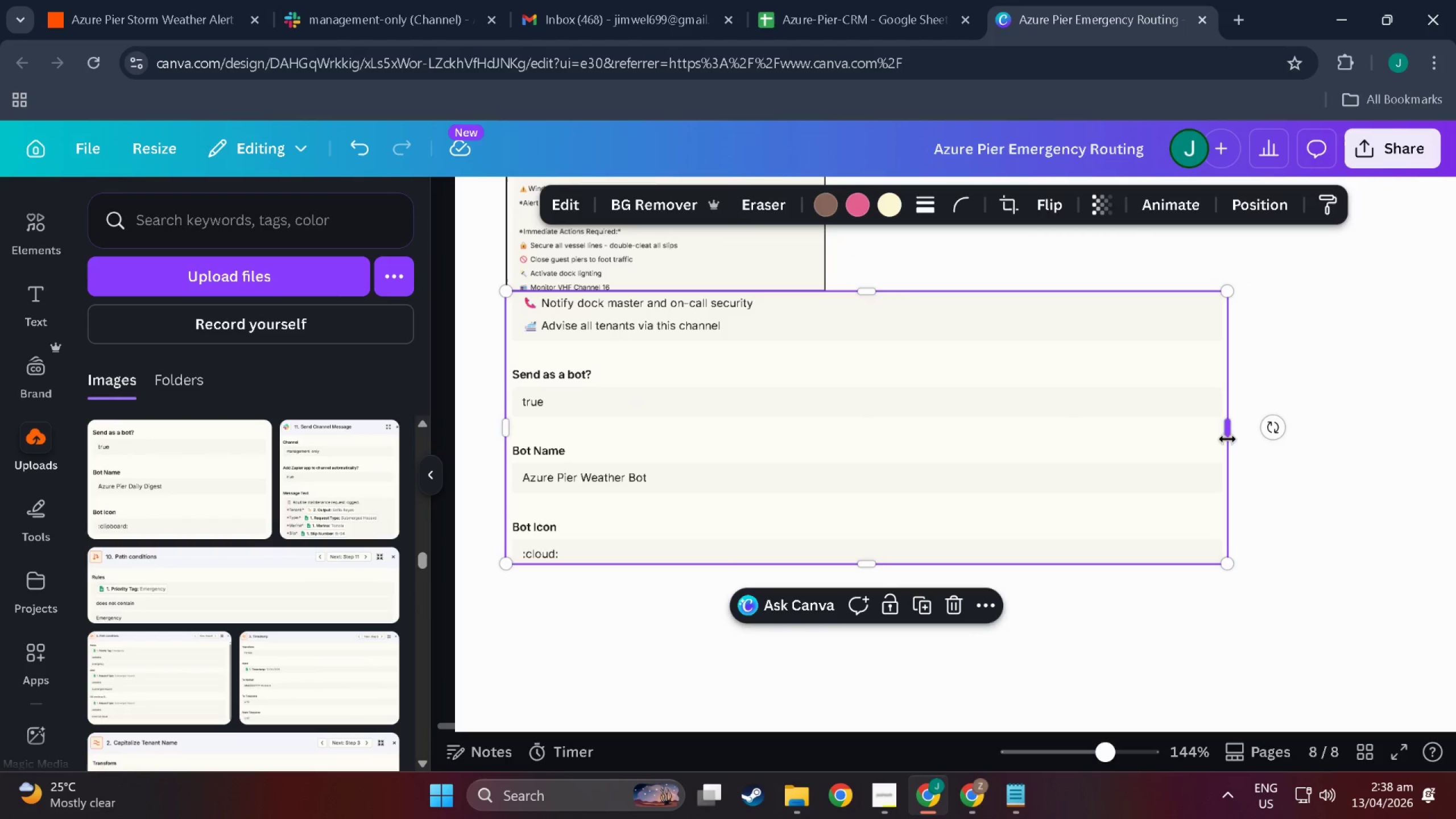 
left_click_drag(start_coordinate=[1225, 437], to_coordinate=[824, 448])
 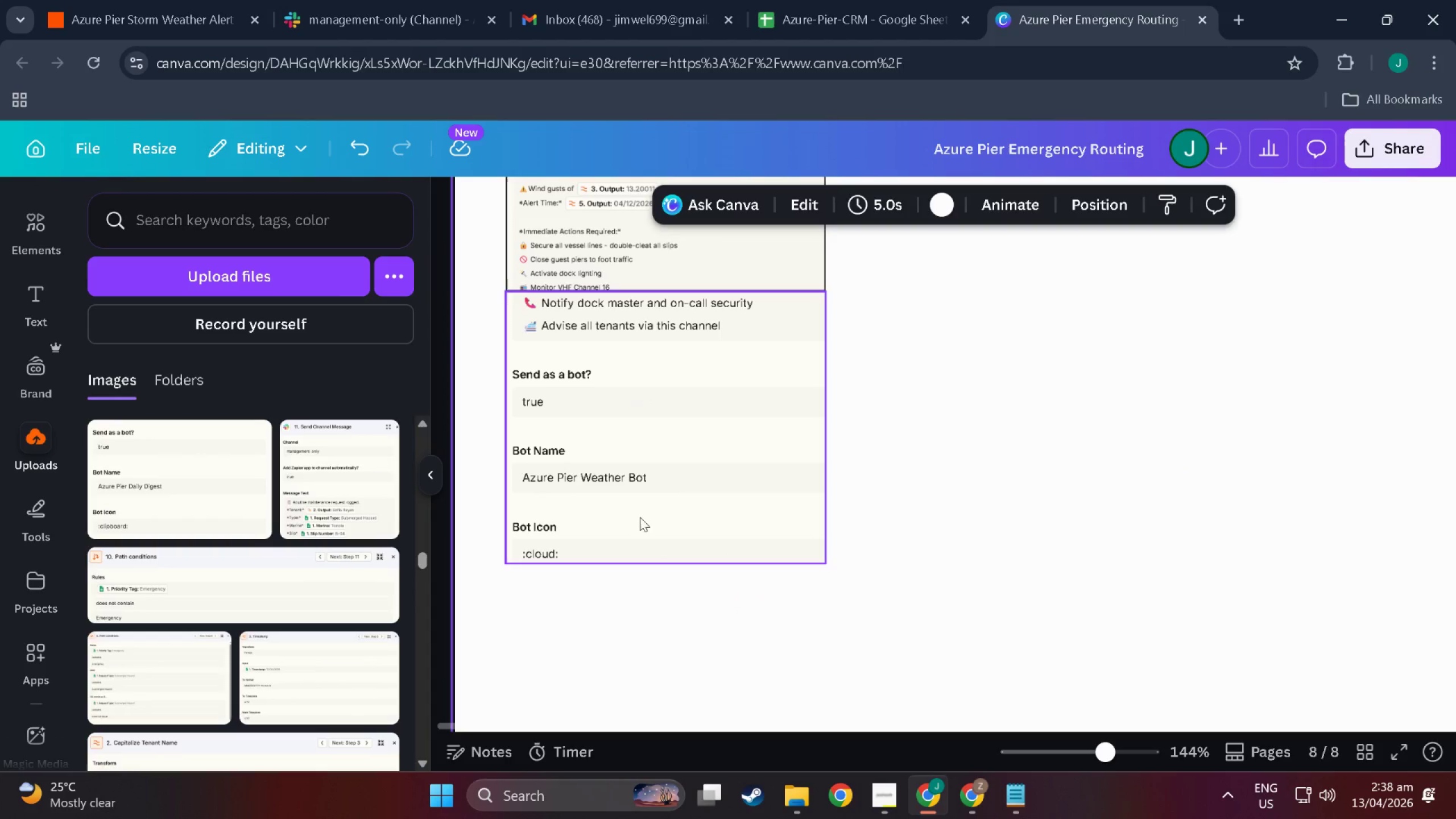 
left_click([632, 440])
 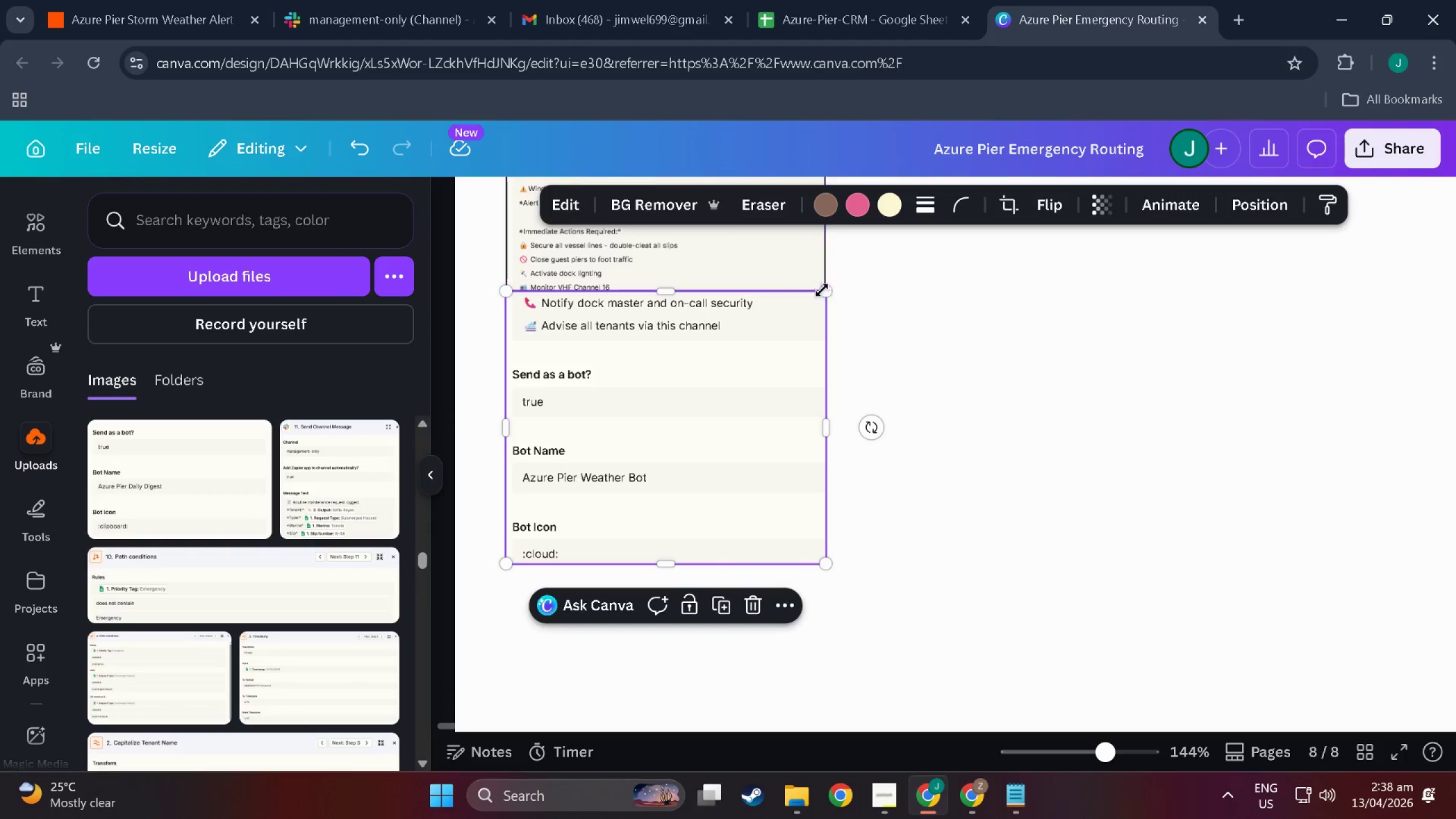 
left_click([908, 409])
 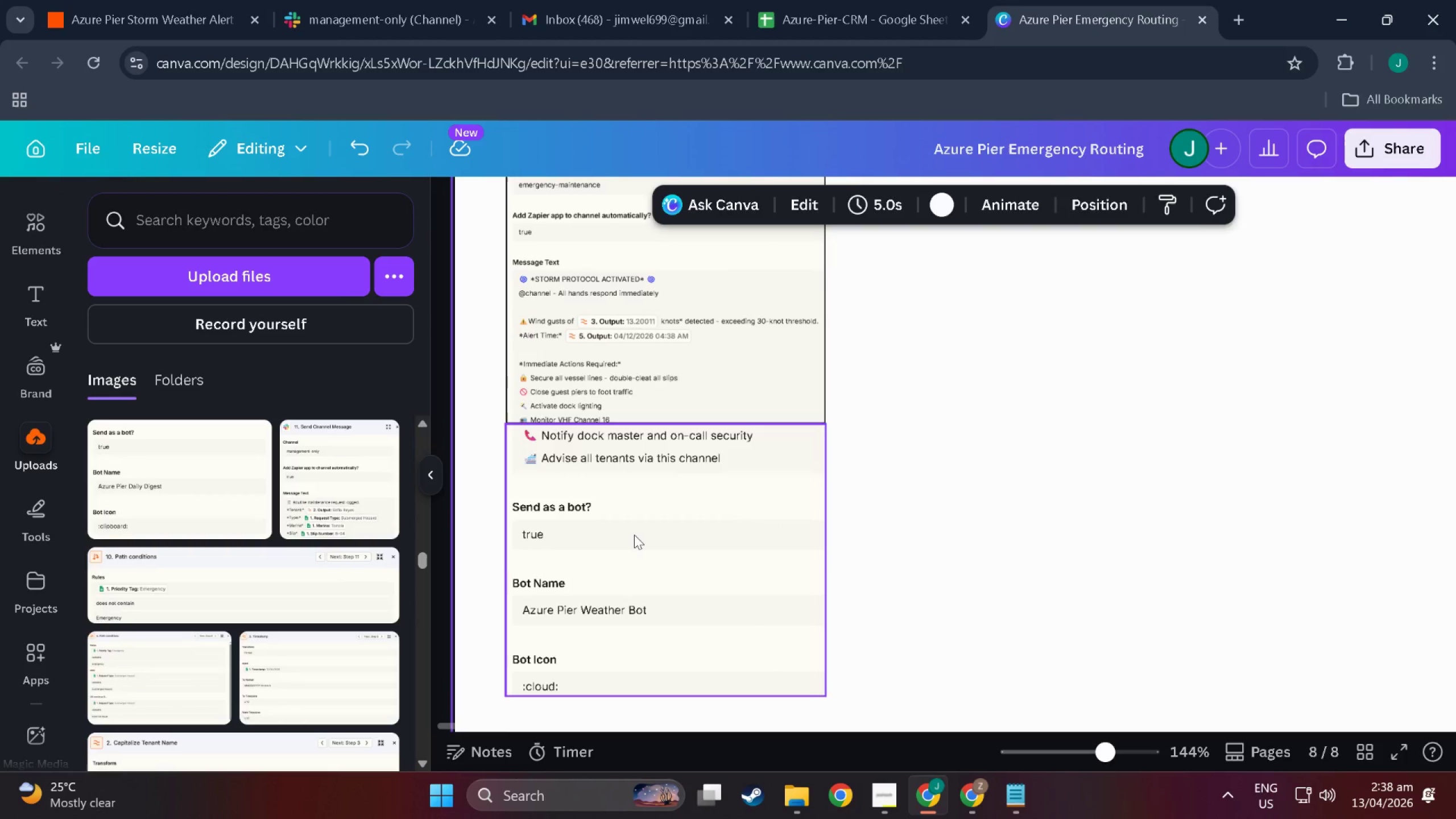 
scroll: coordinate [621, 568], scroll_direction: up, amount: 4.0
 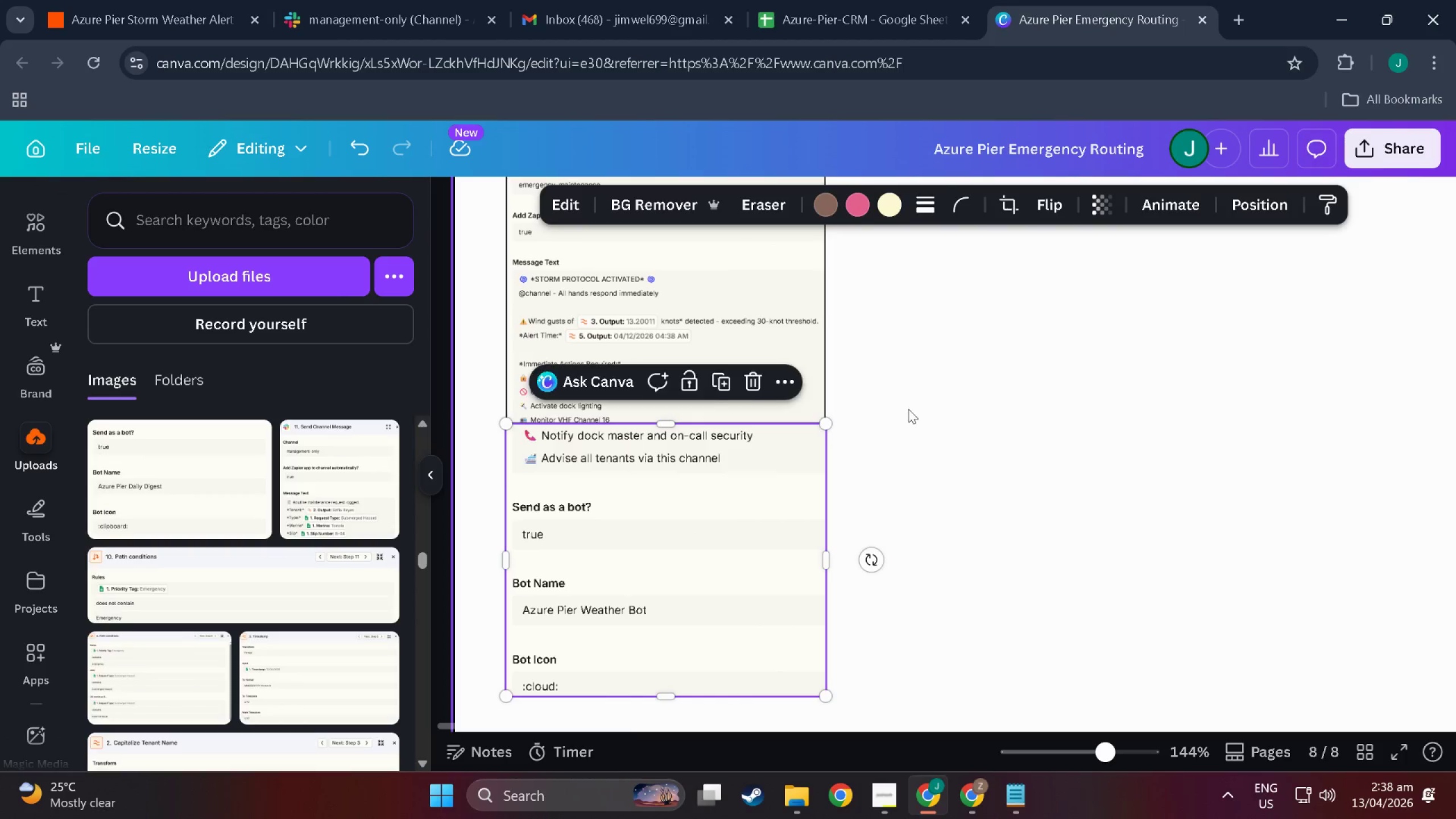 
left_click([624, 536])
 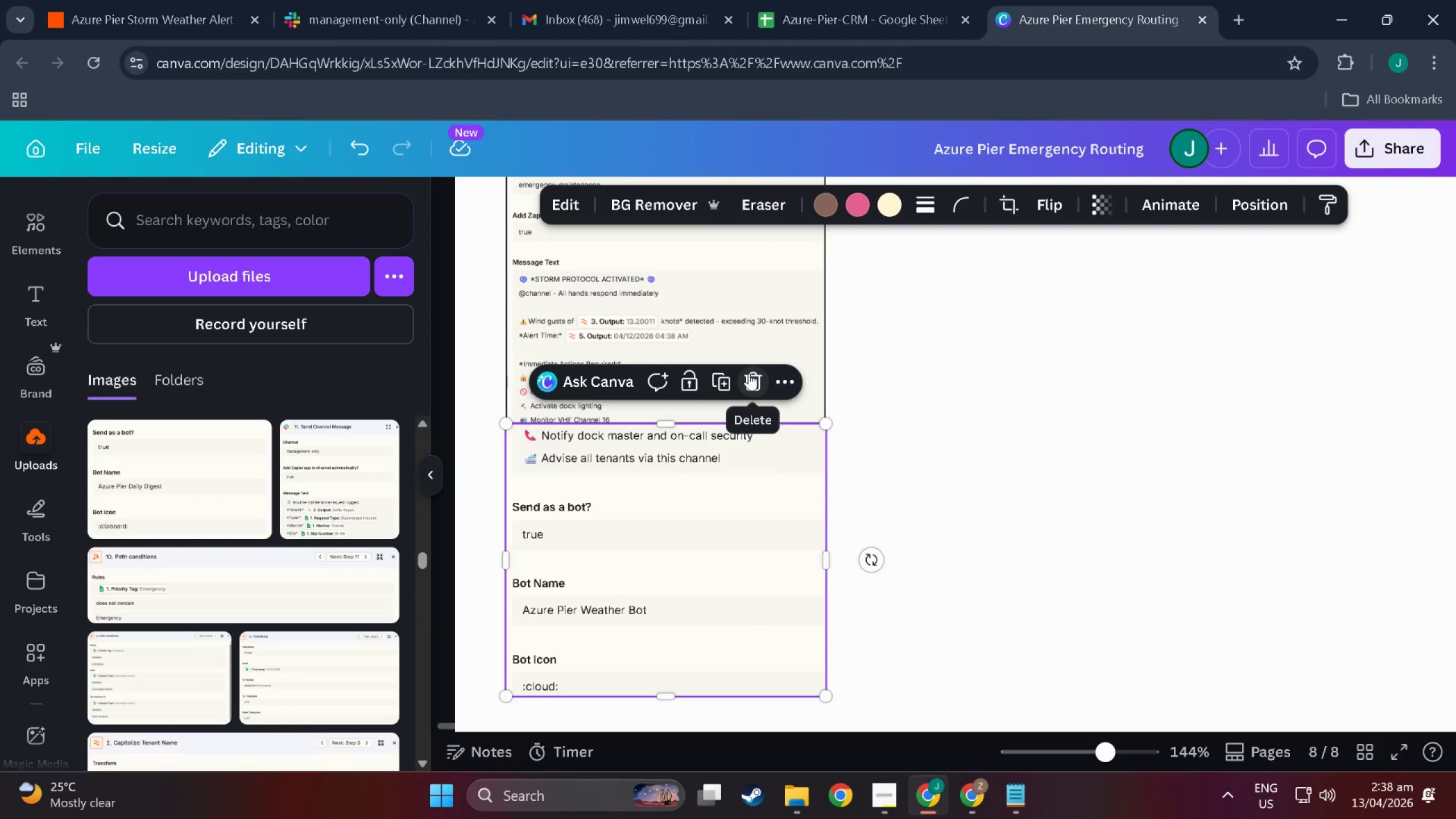 
left_click([749, 373])
 